 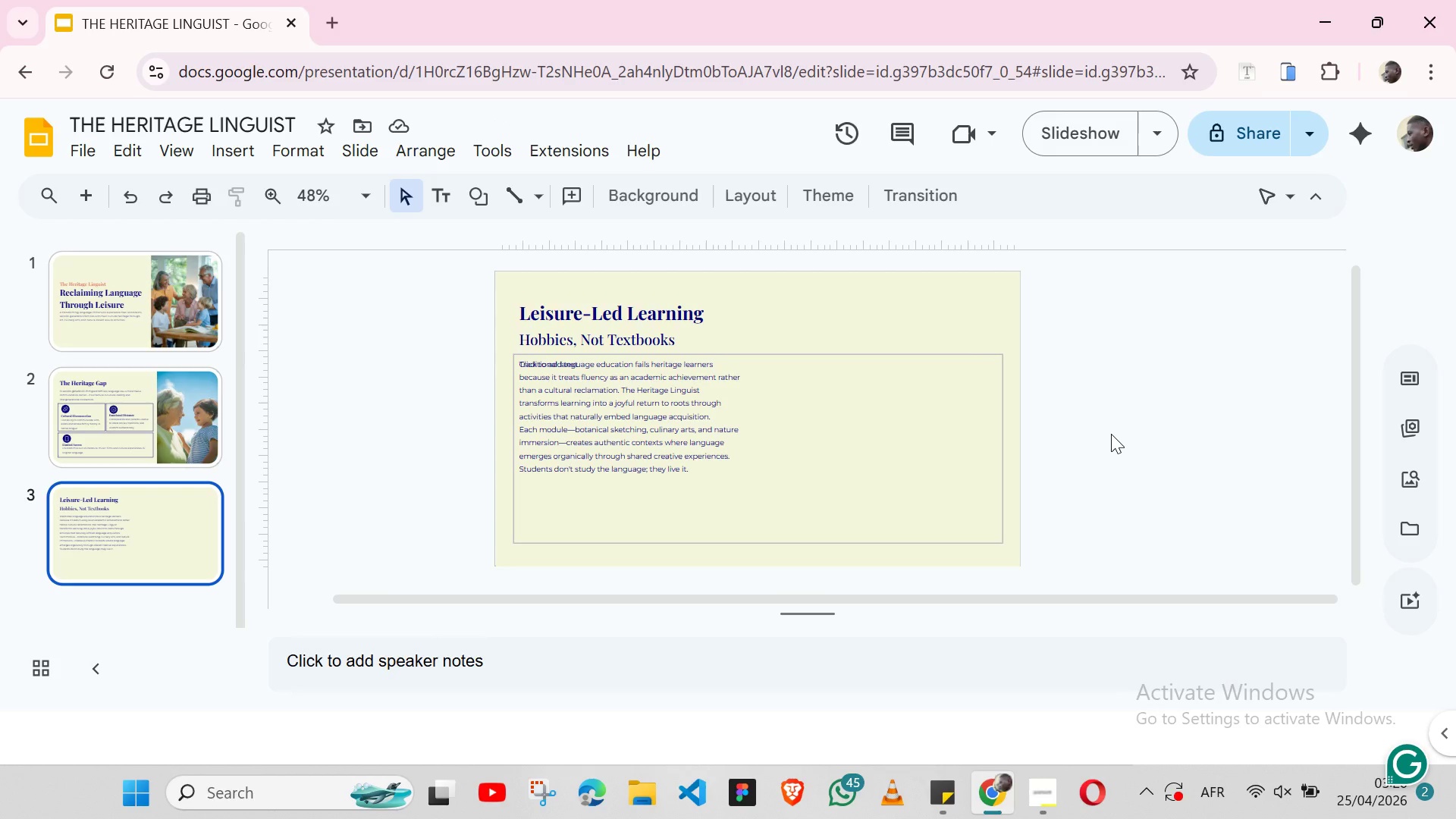 
left_click([240, 152])
 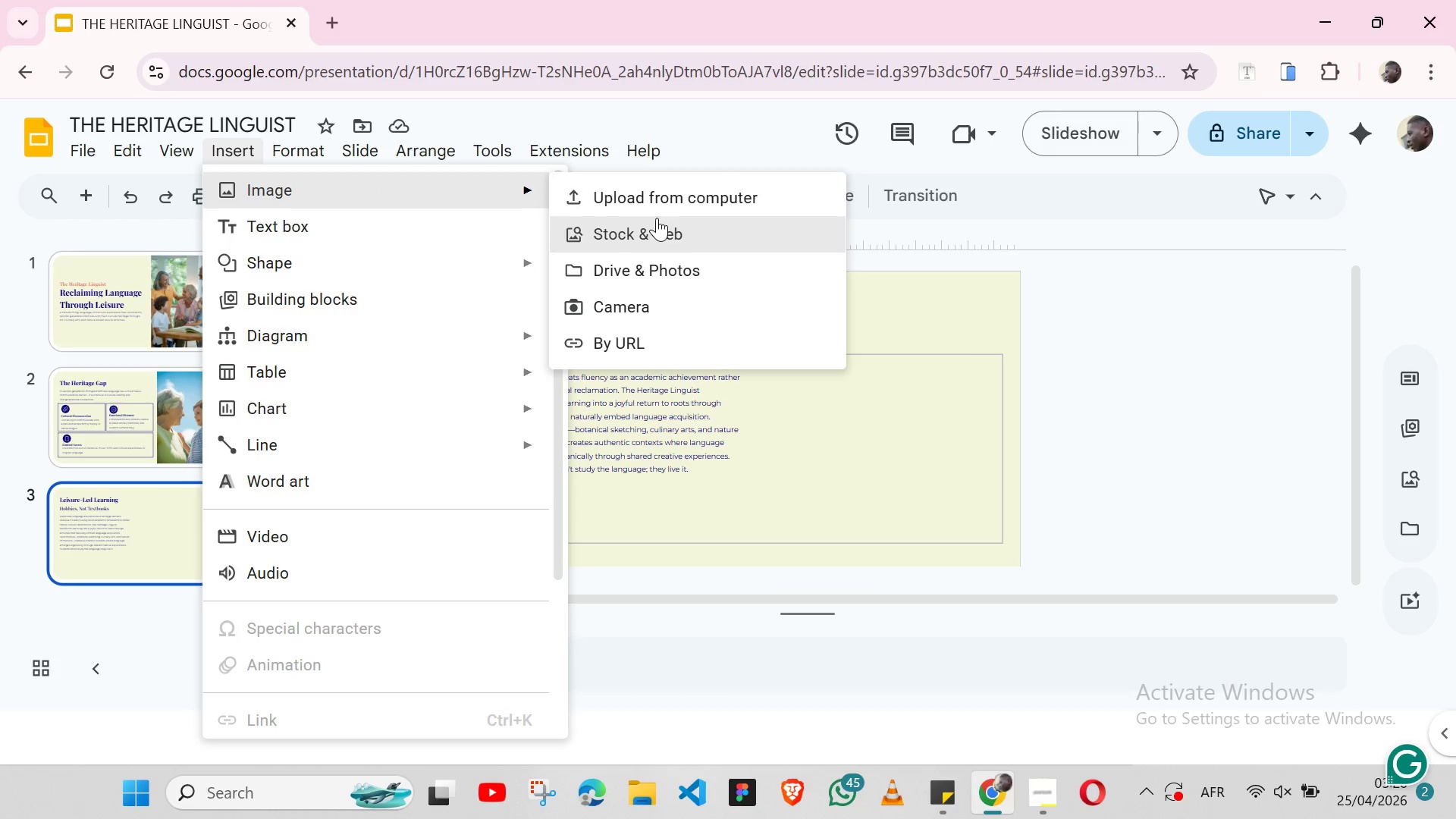 
left_click([666, 206])
 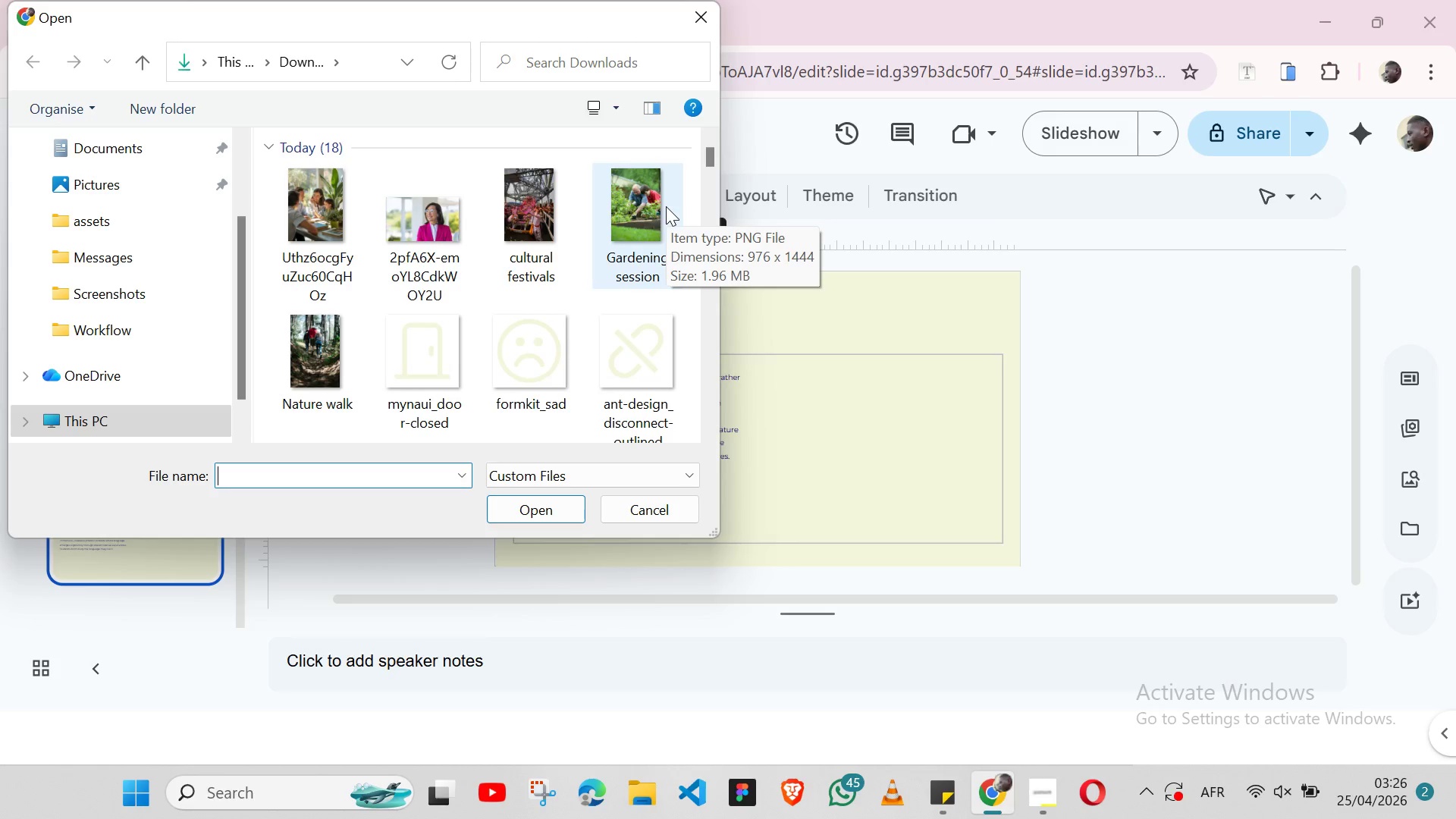 
wait(6.59)
 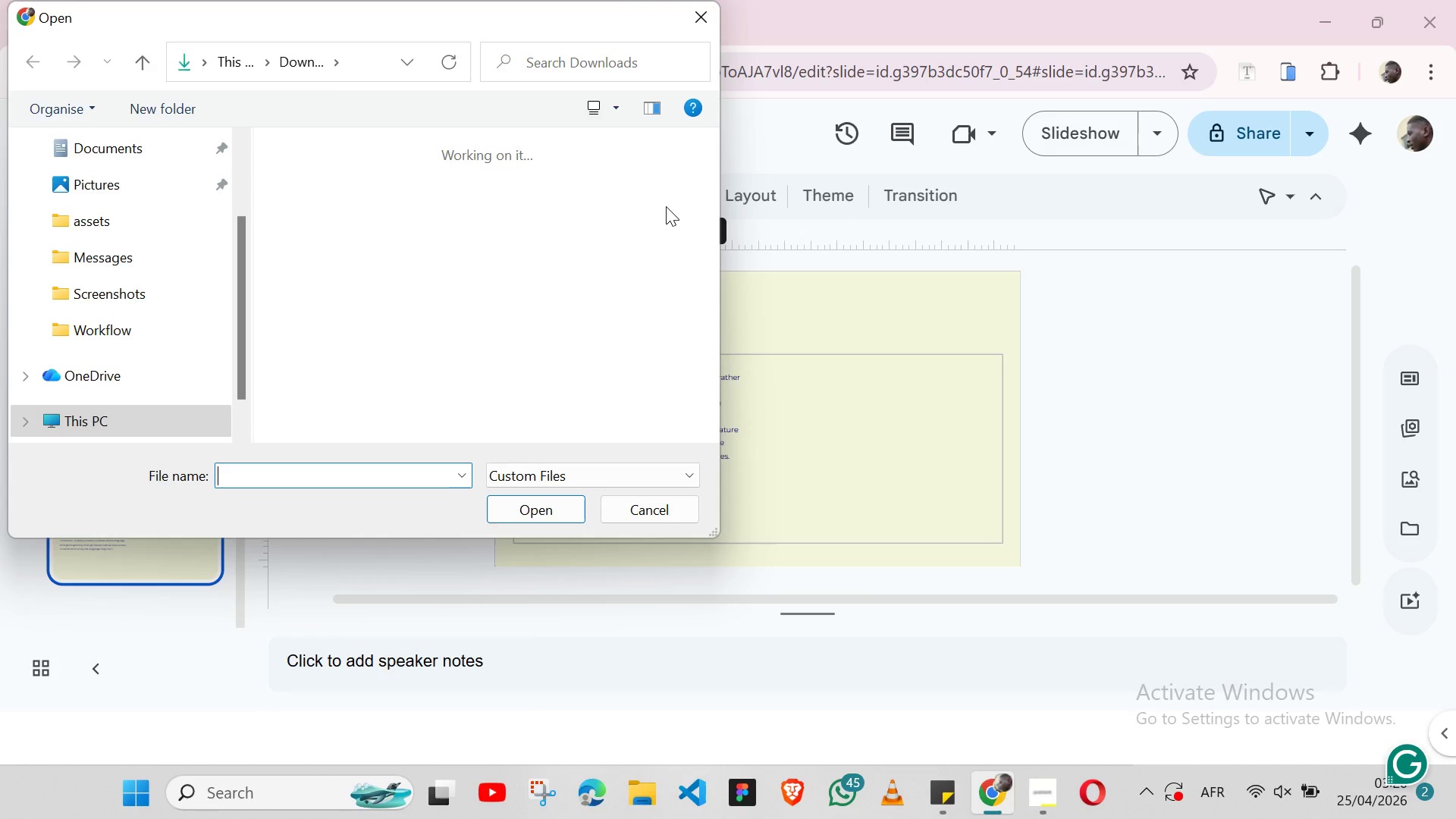 
scroll: coordinate [551, 313], scroll_direction: down, amount: 3.0
 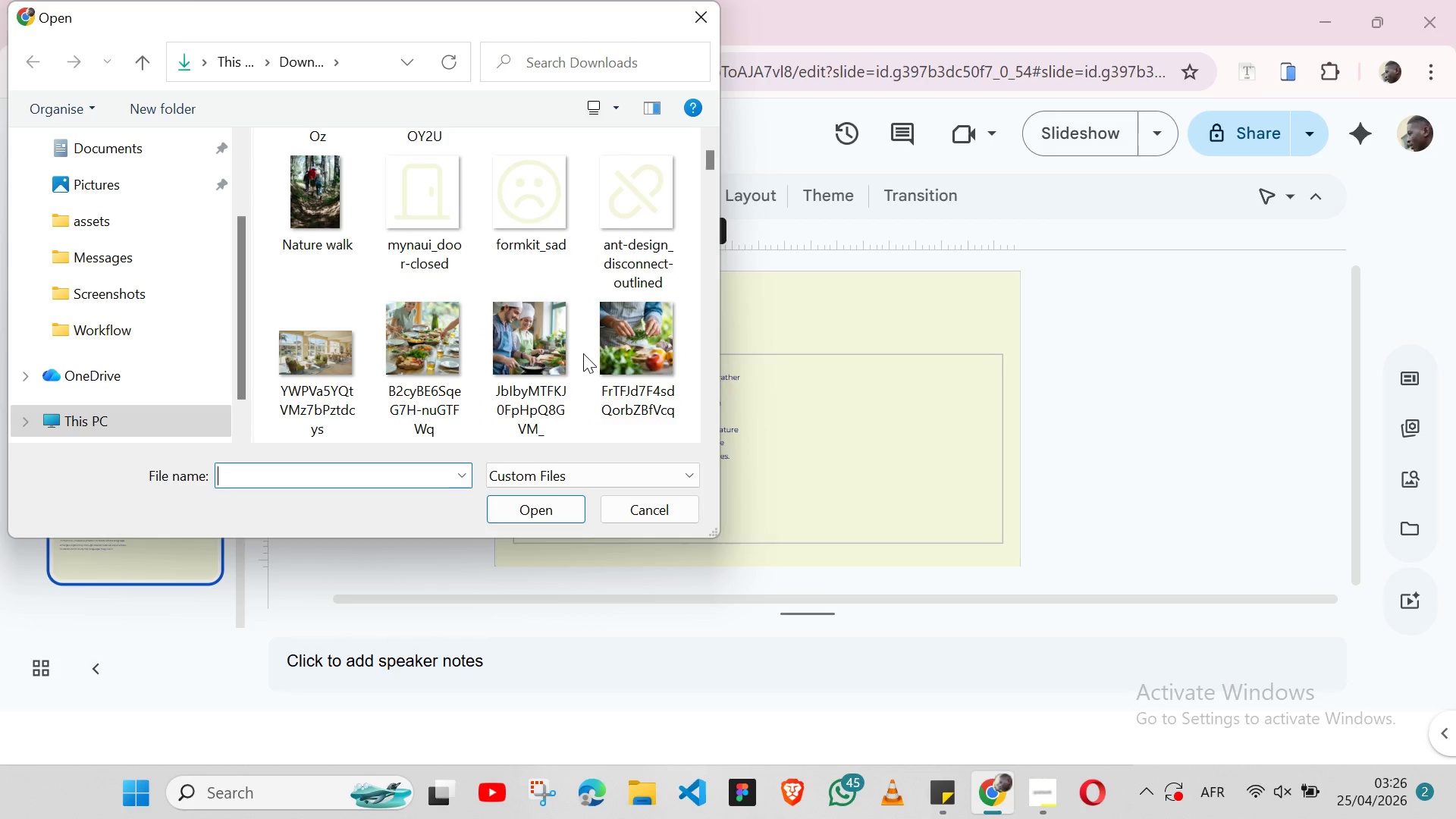 
wait(20.19)
 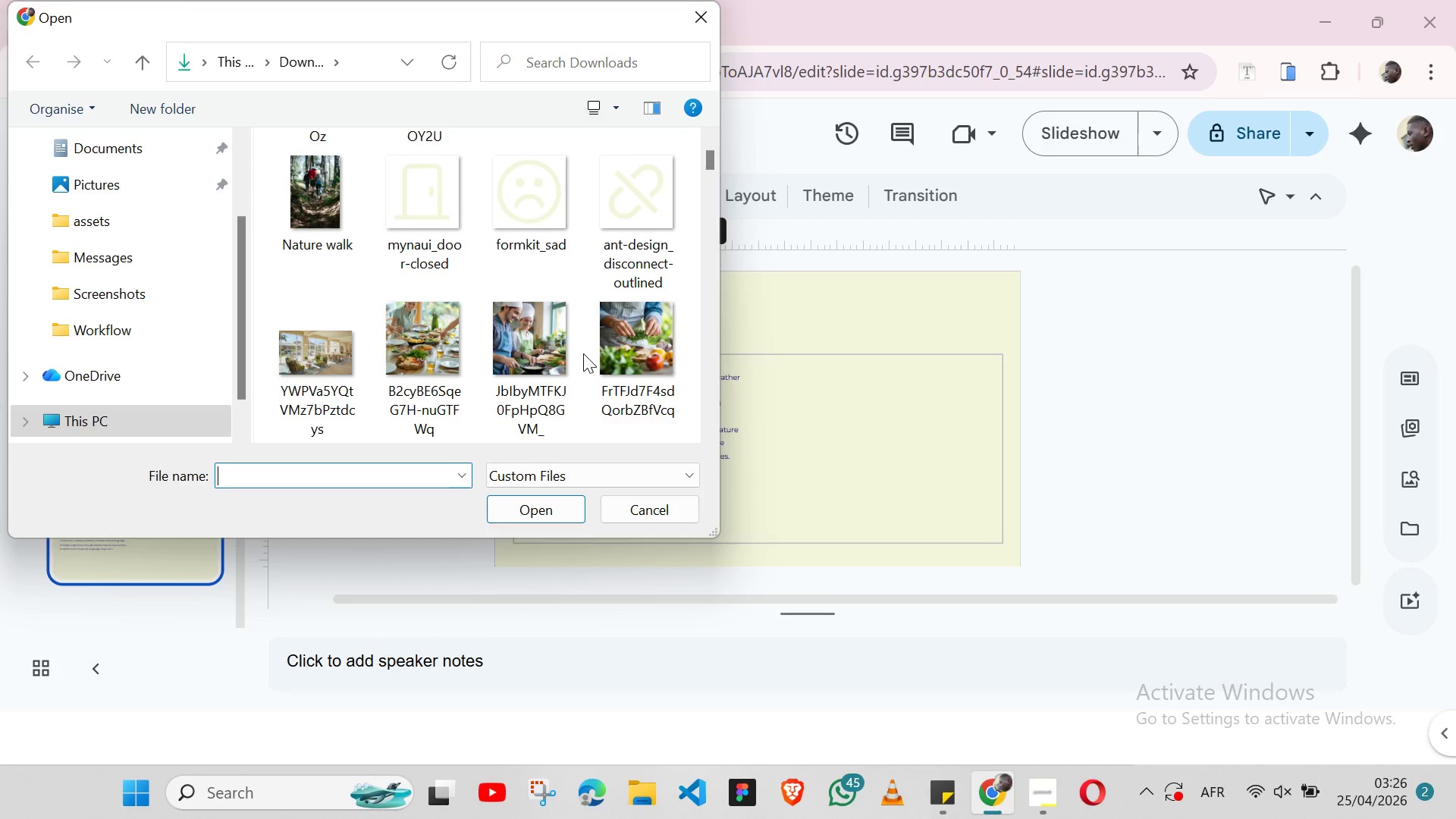 
scroll: coordinate [601, 366], scroll_direction: down, amount: 3.0
 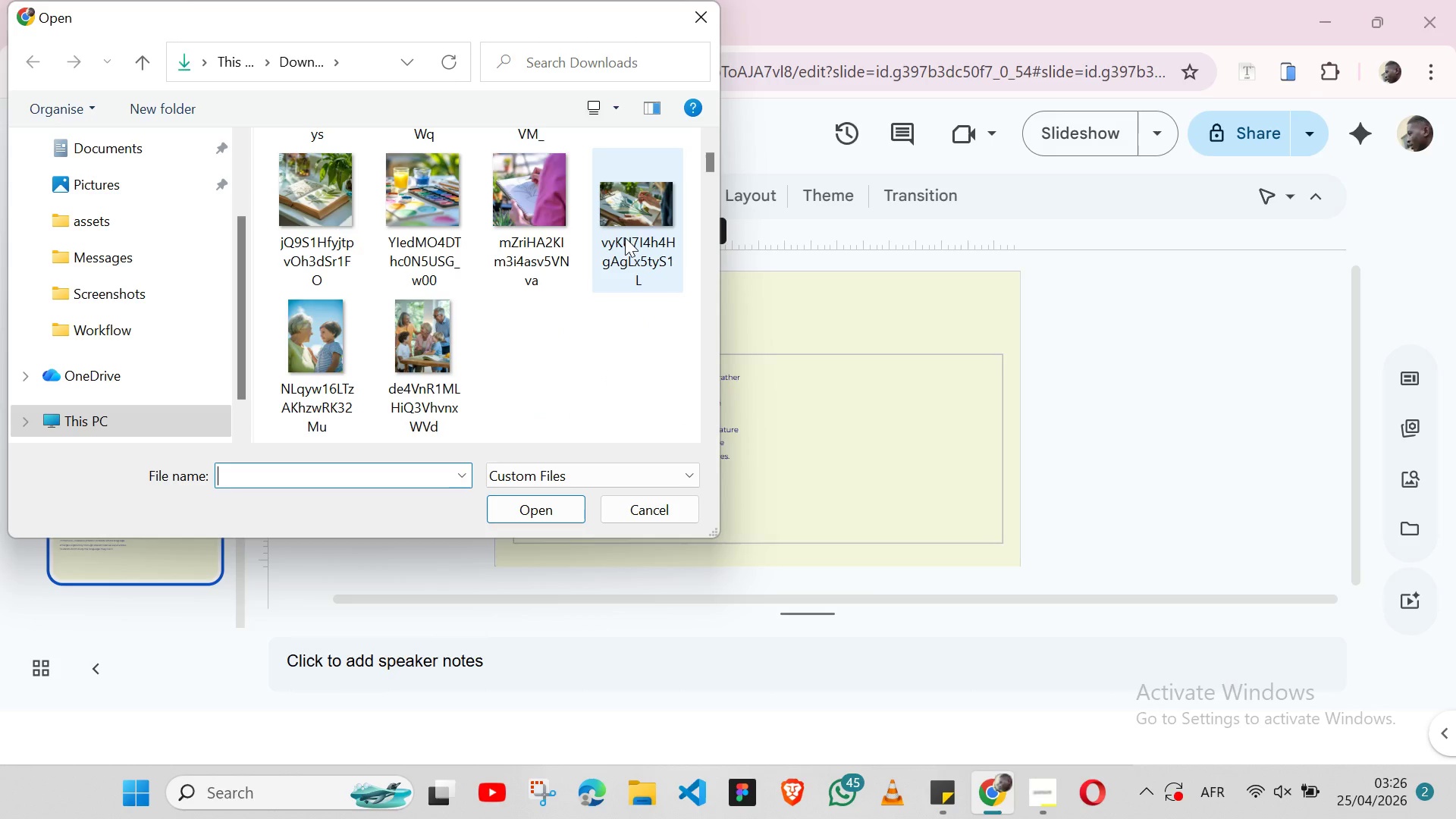 
left_click([626, 236])
 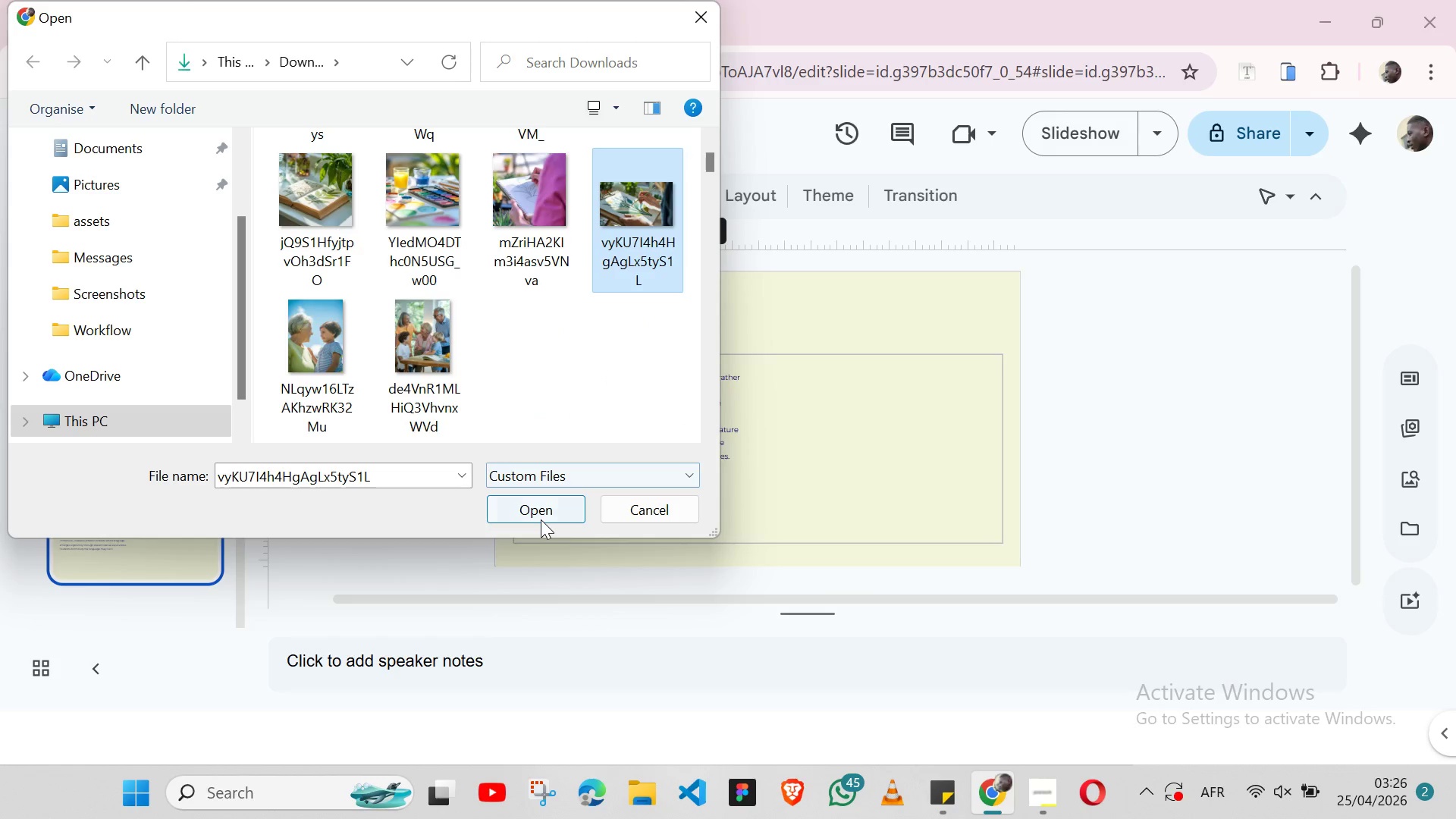 
left_click([541, 519])
 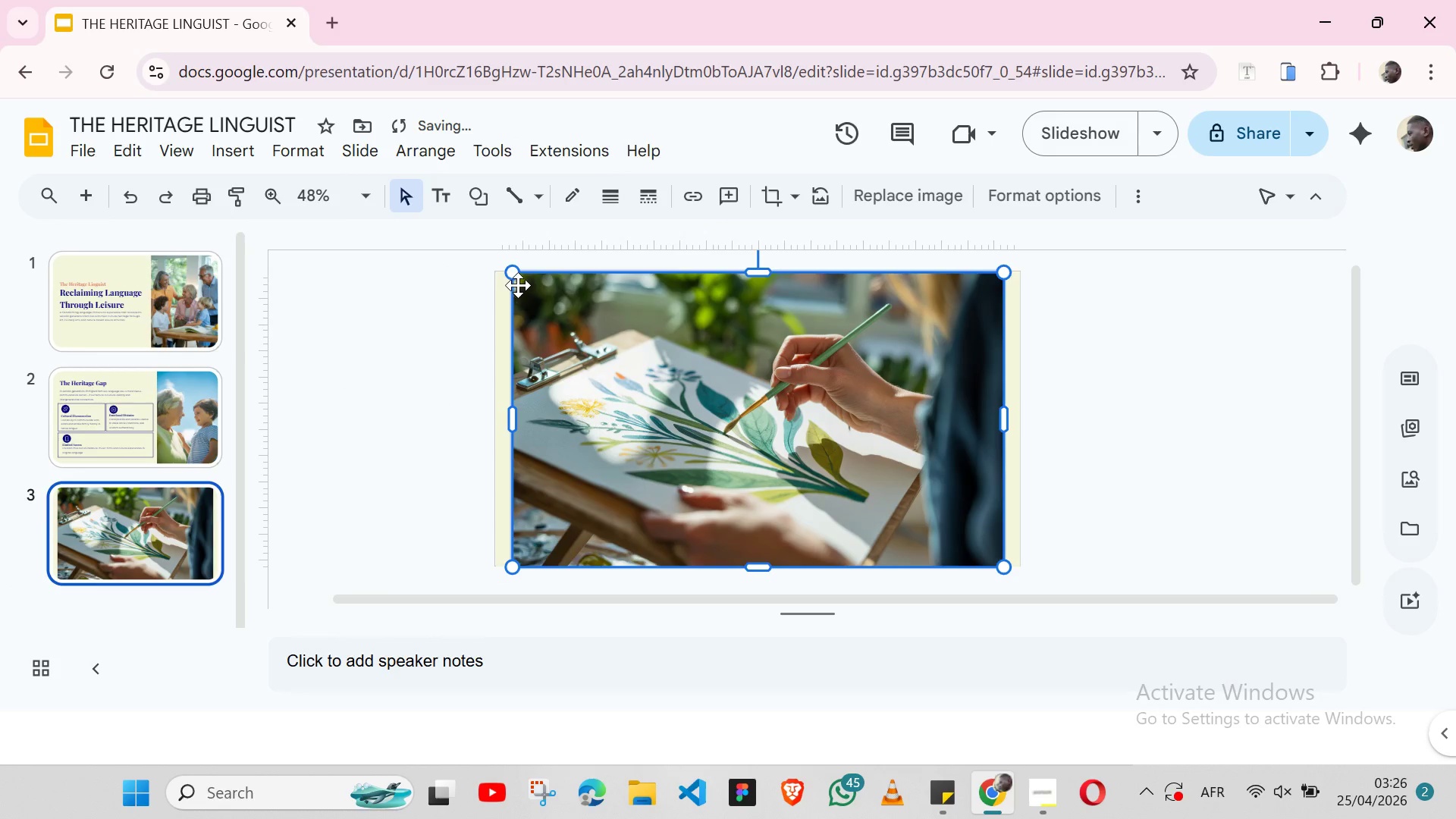 
left_click_drag(start_coordinate=[512, 273], to_coordinate=[790, 375])
 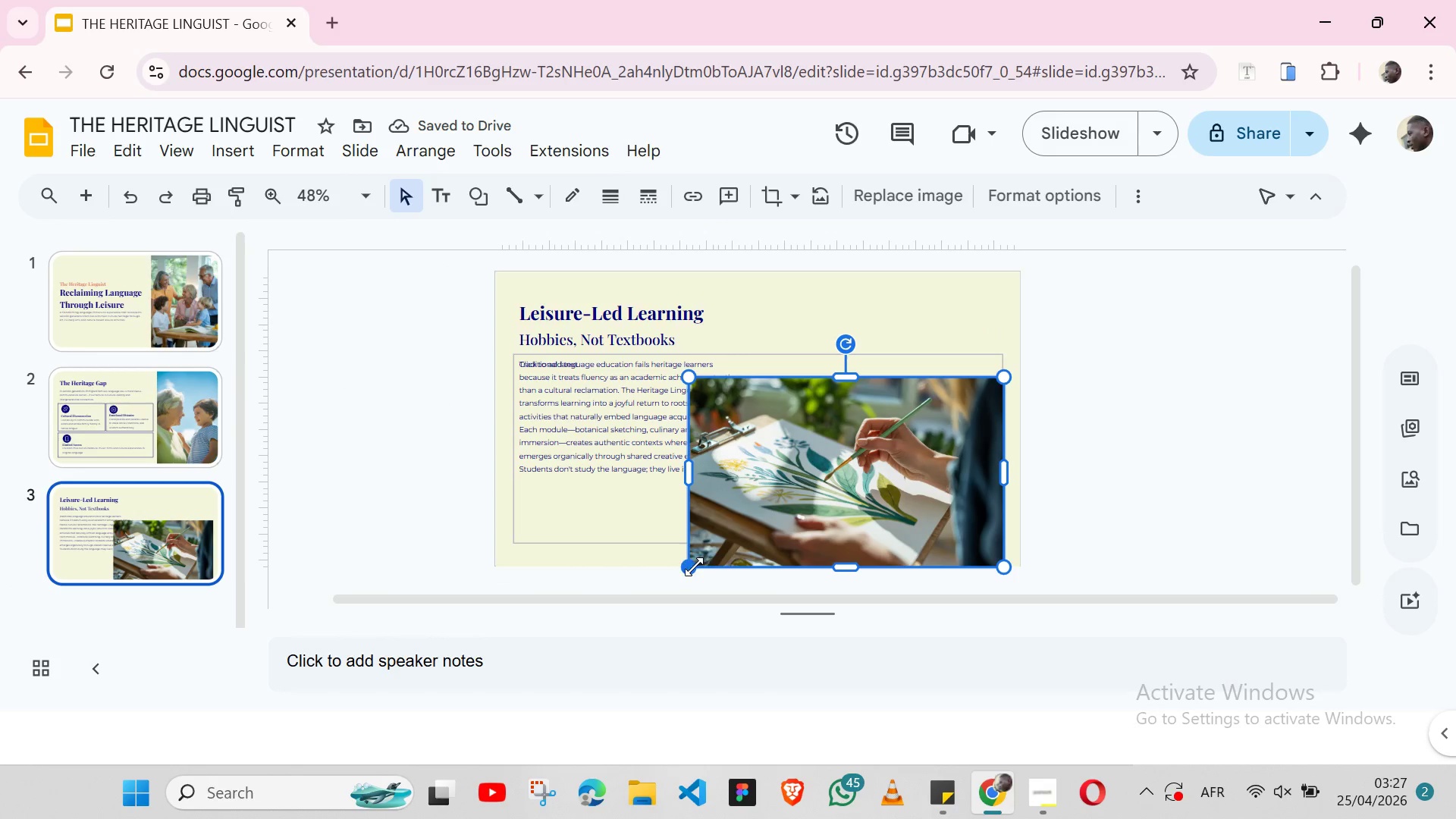 
left_click_drag(start_coordinate=[692, 566], to_coordinate=[781, 481])
 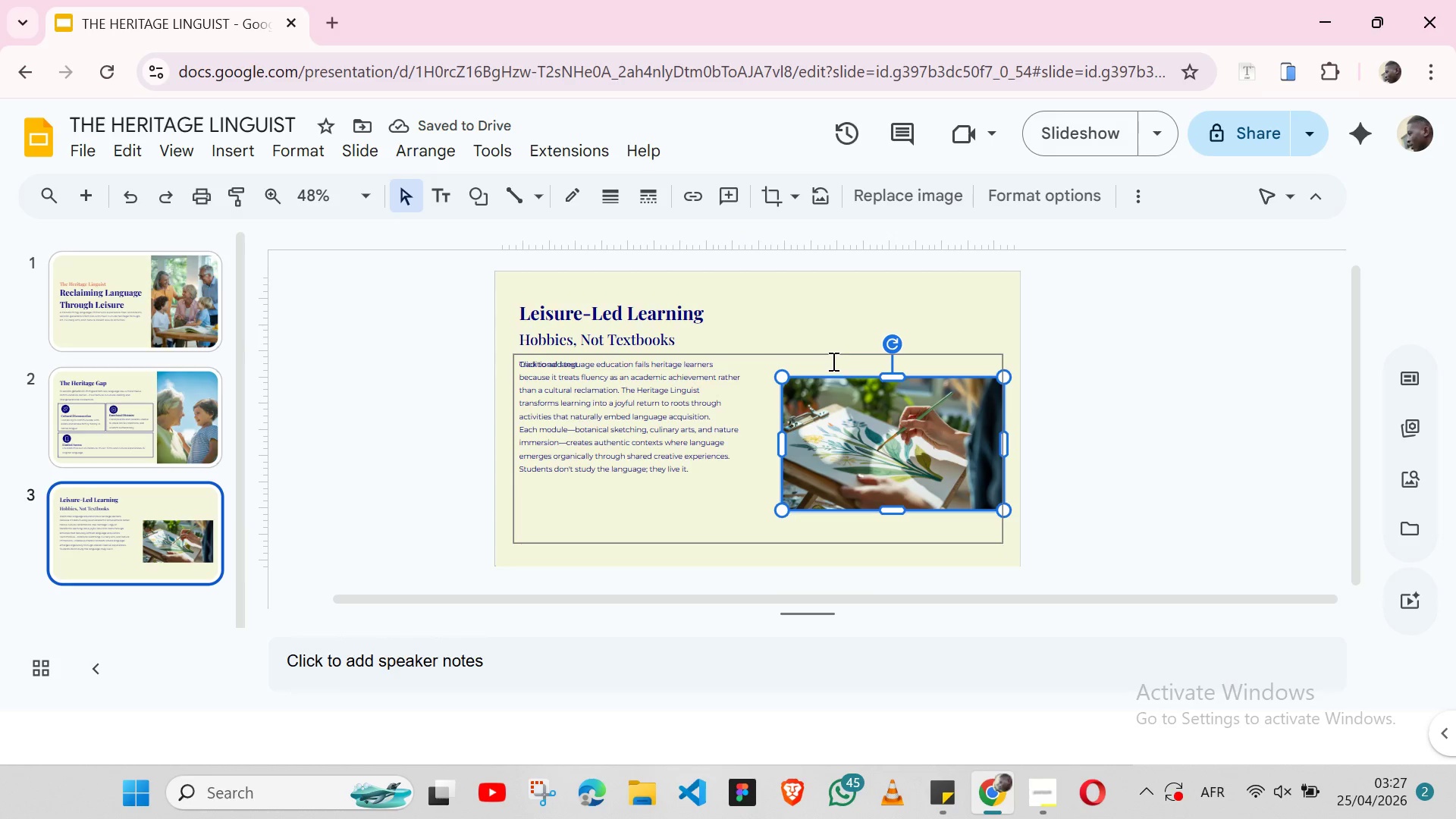 
hold_key(key=ShiftLeft, duration=1.52)
 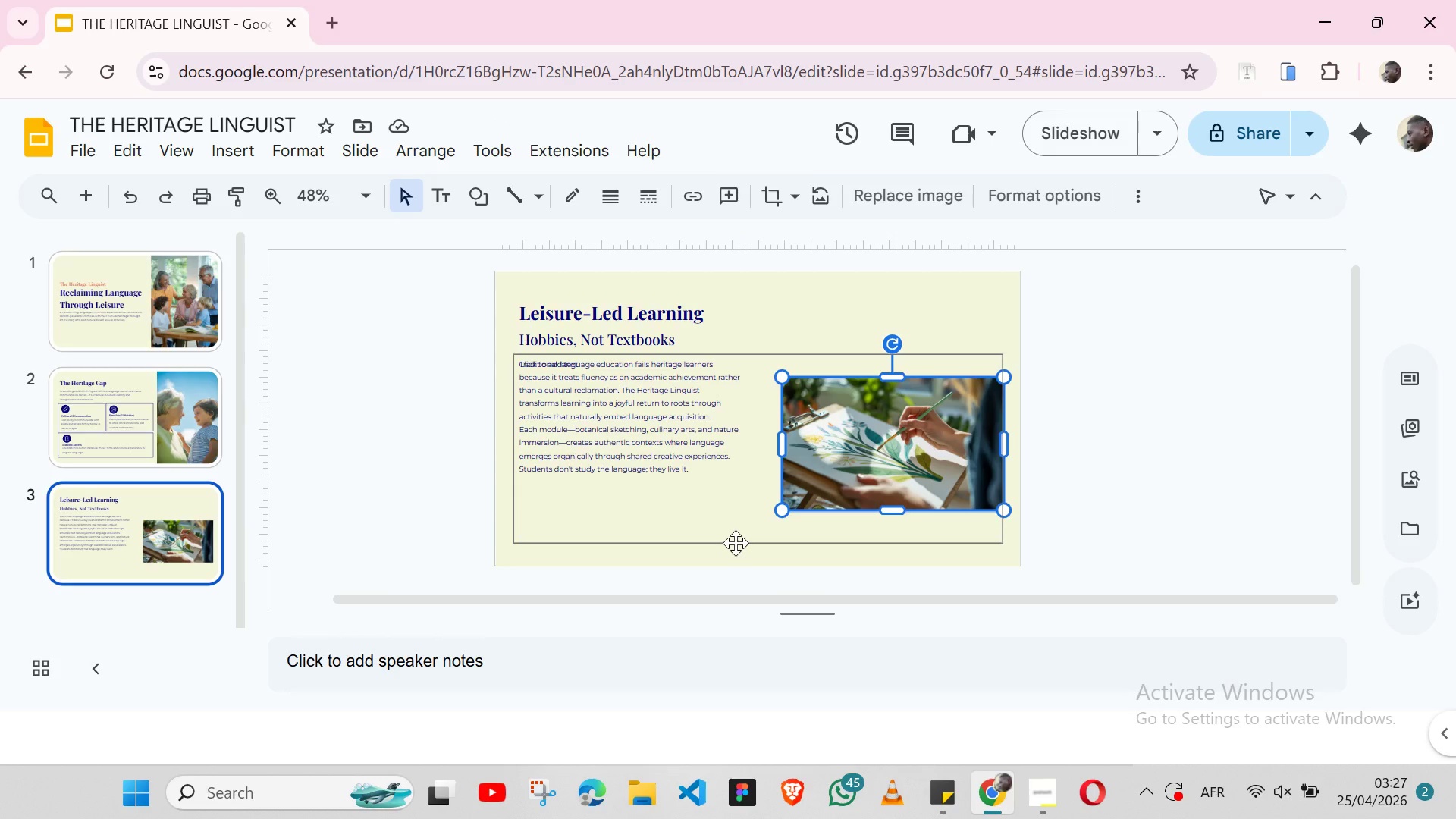 
hold_key(key=ShiftLeft, duration=0.98)
left_click([736, 543])
 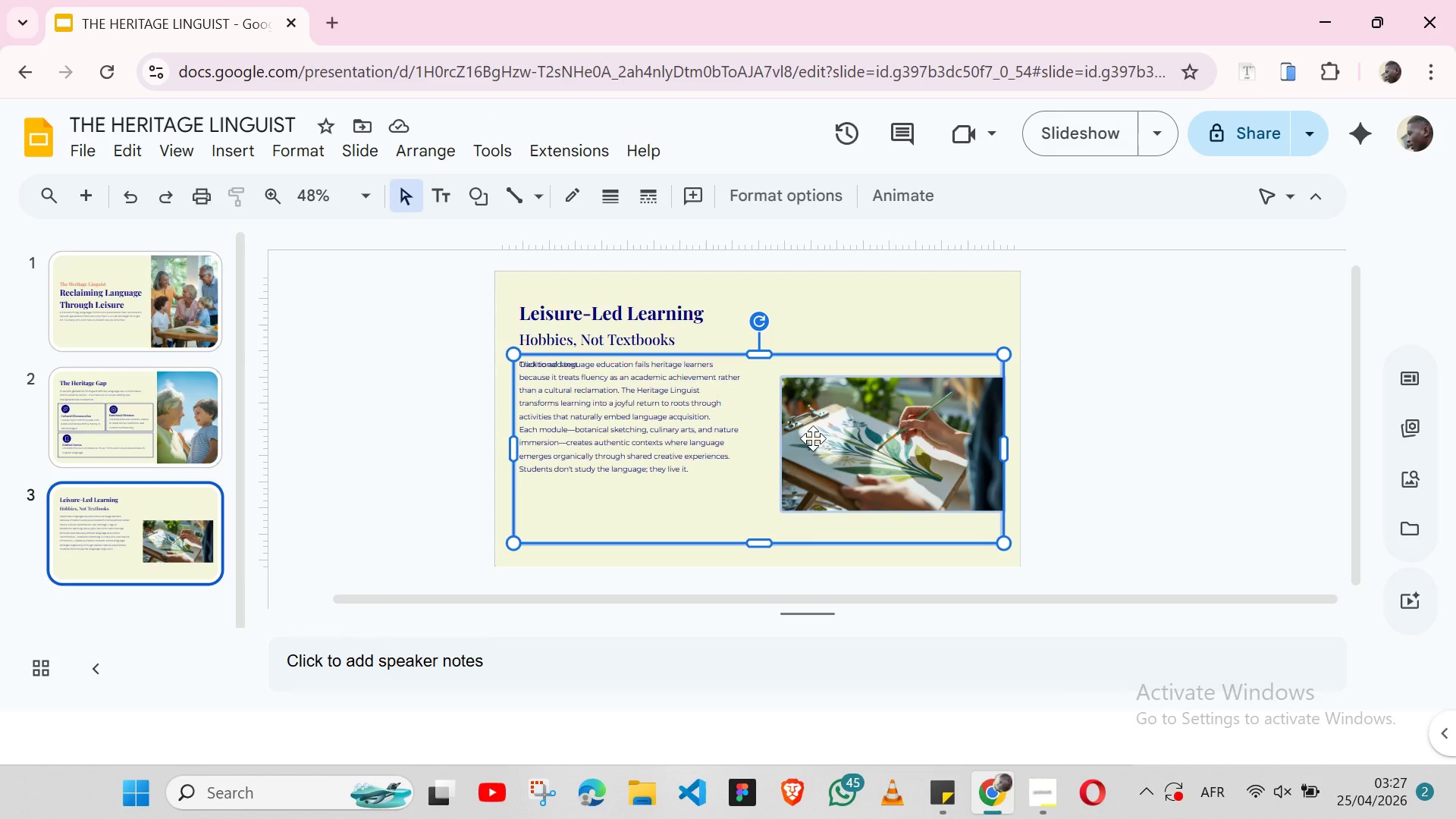 
left_click([813, 438])
 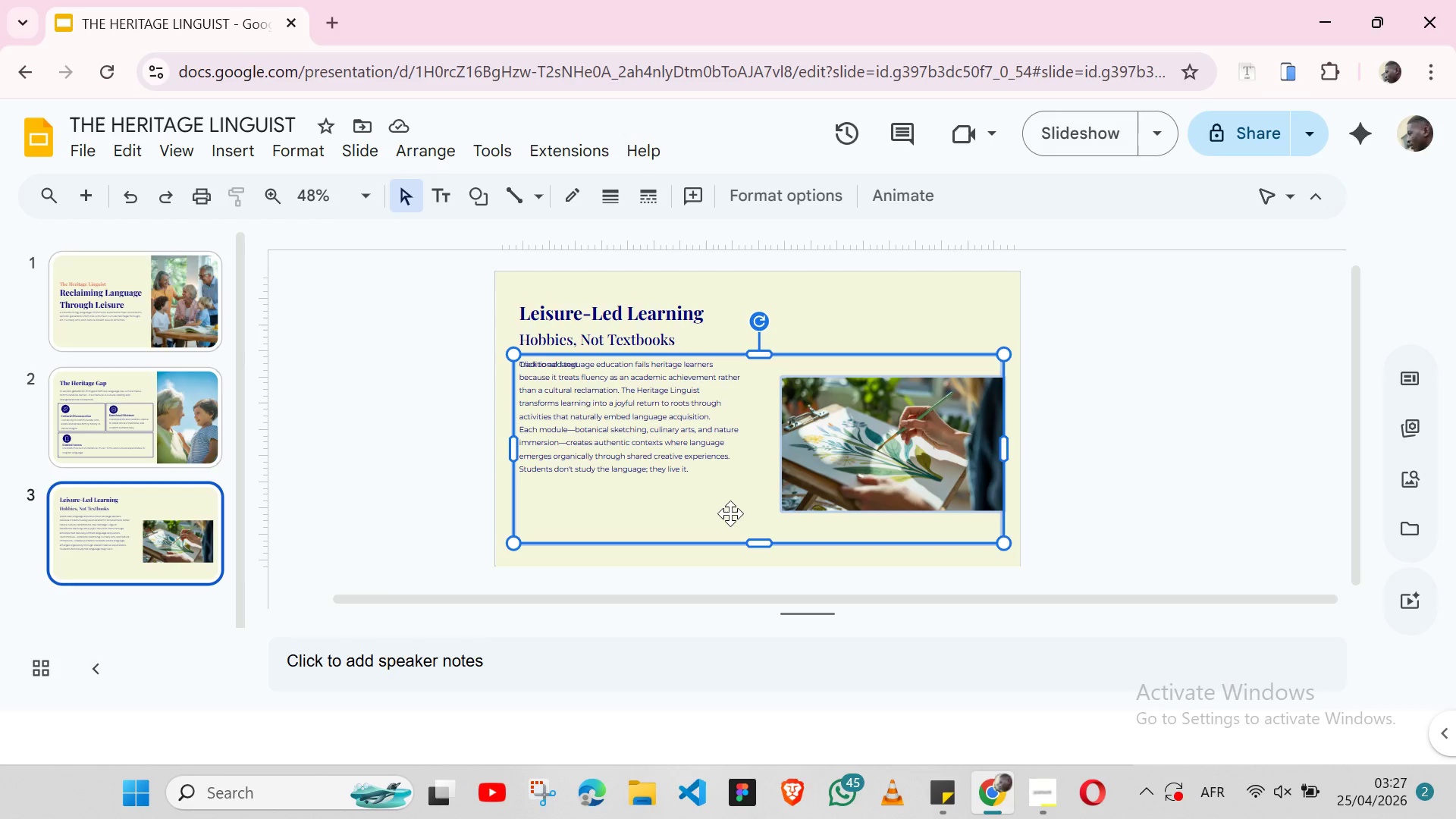 
left_click([730, 513])
 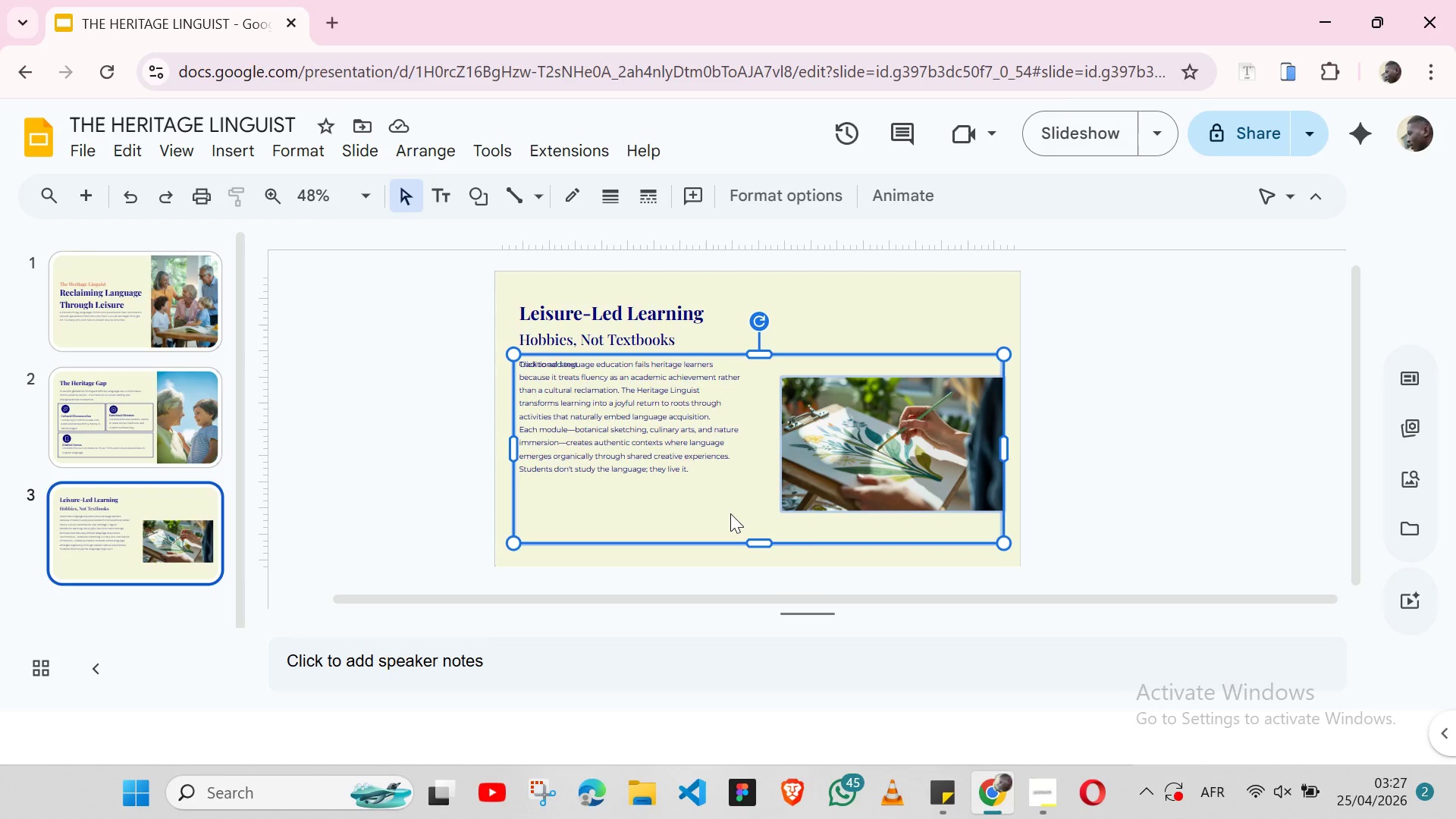 
left_click([730, 513])
 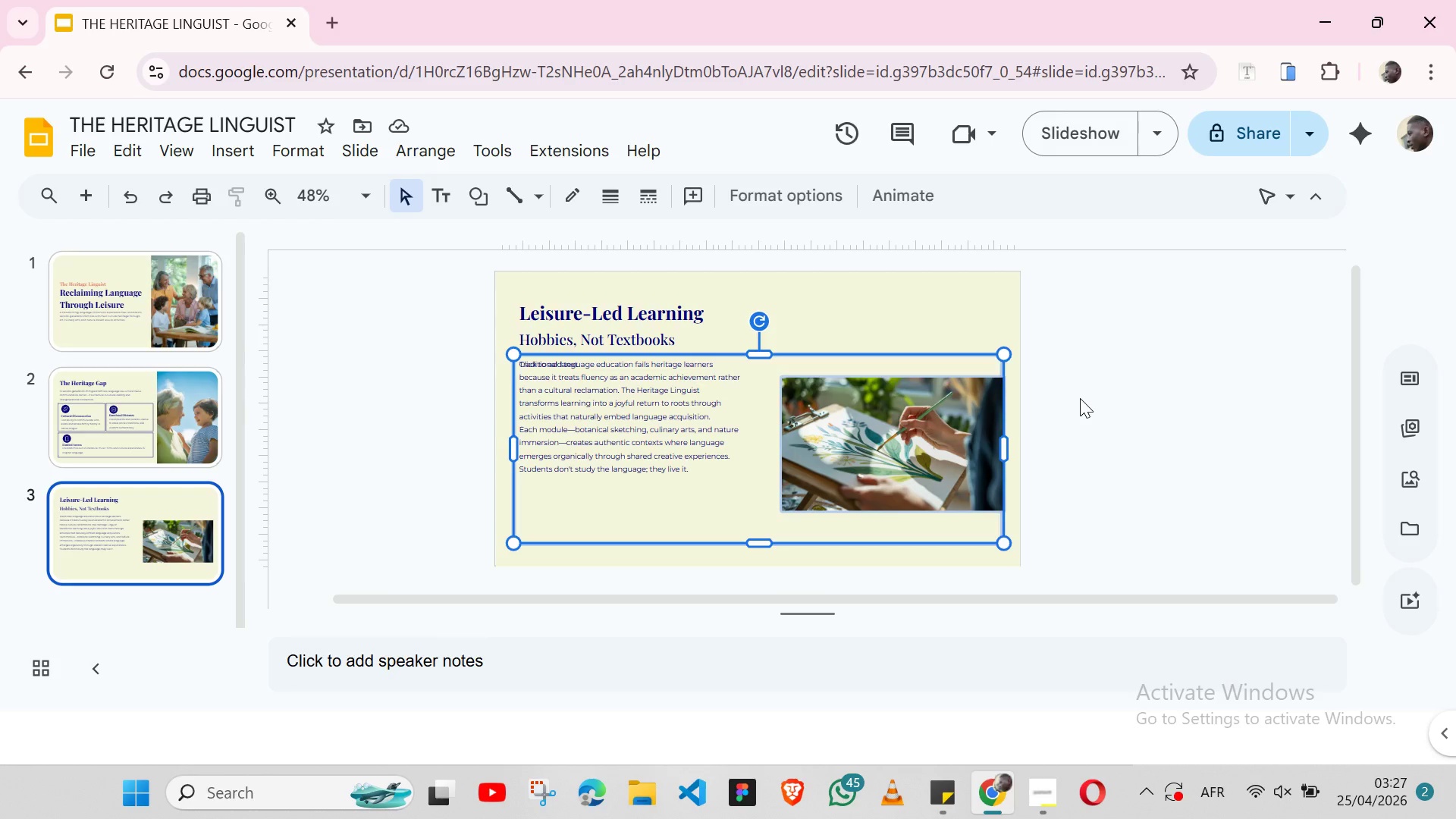 
left_click([1080, 398])
 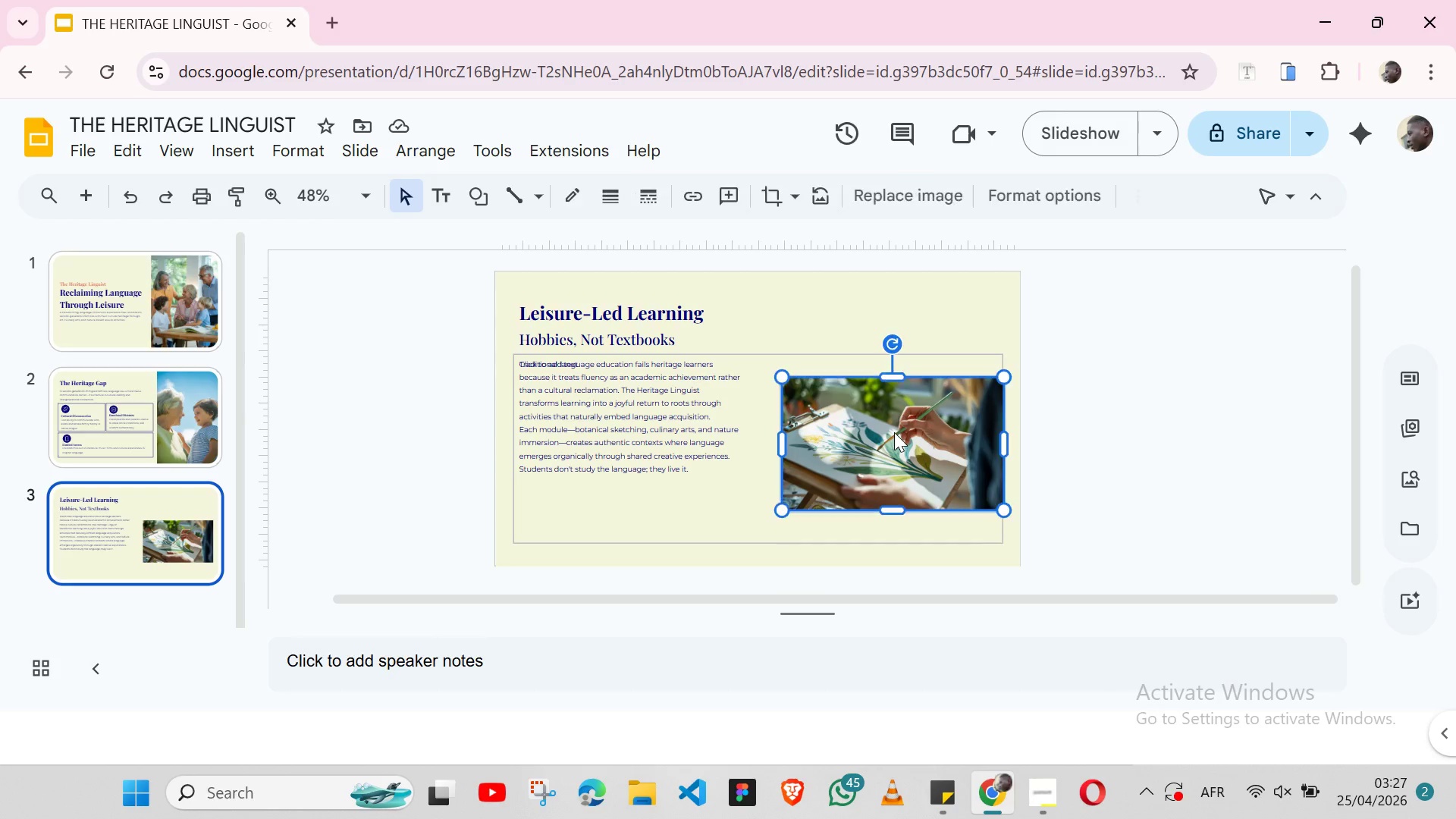 
double_click([894, 432])
 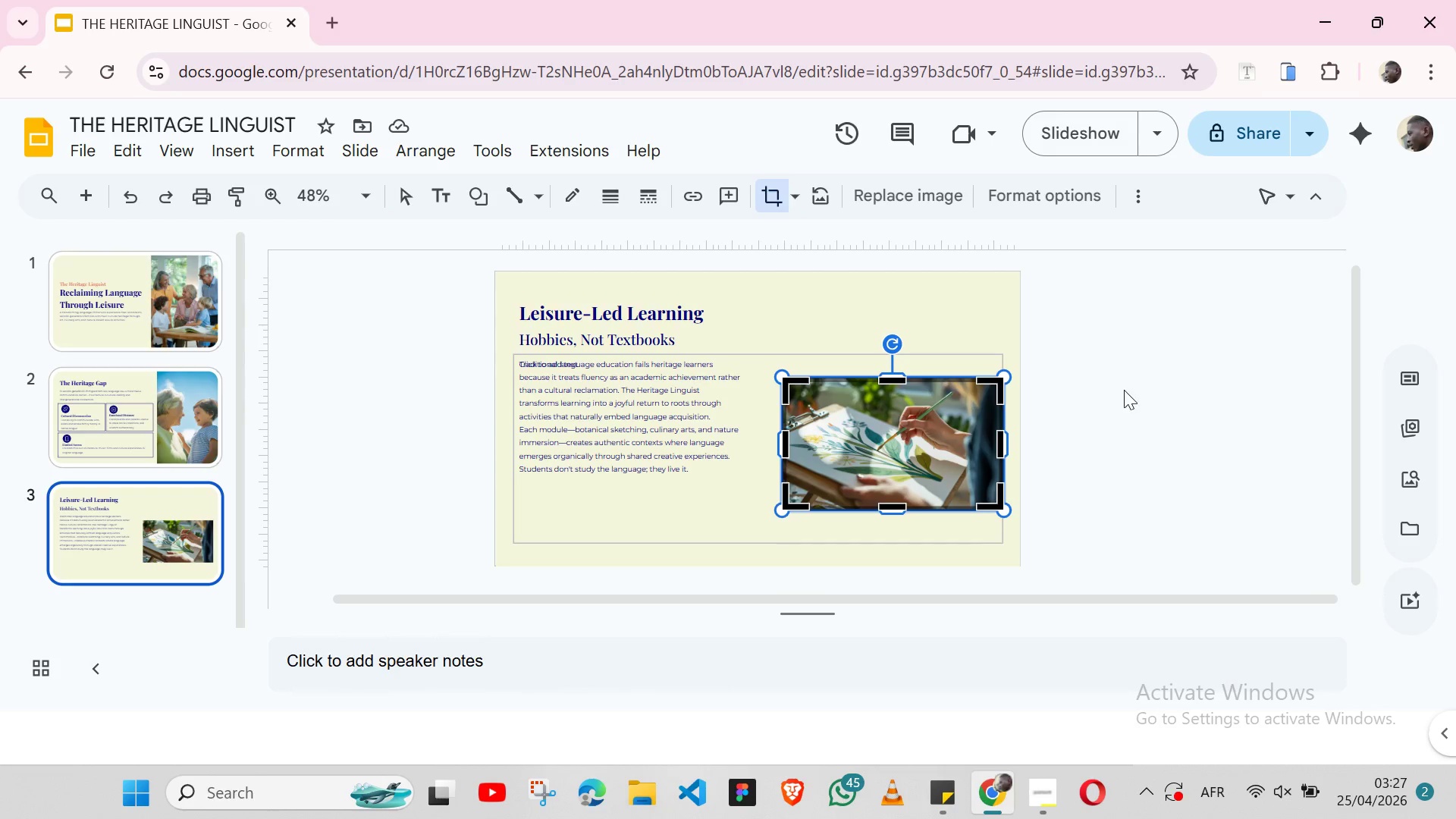 
left_click([1125, 390])
 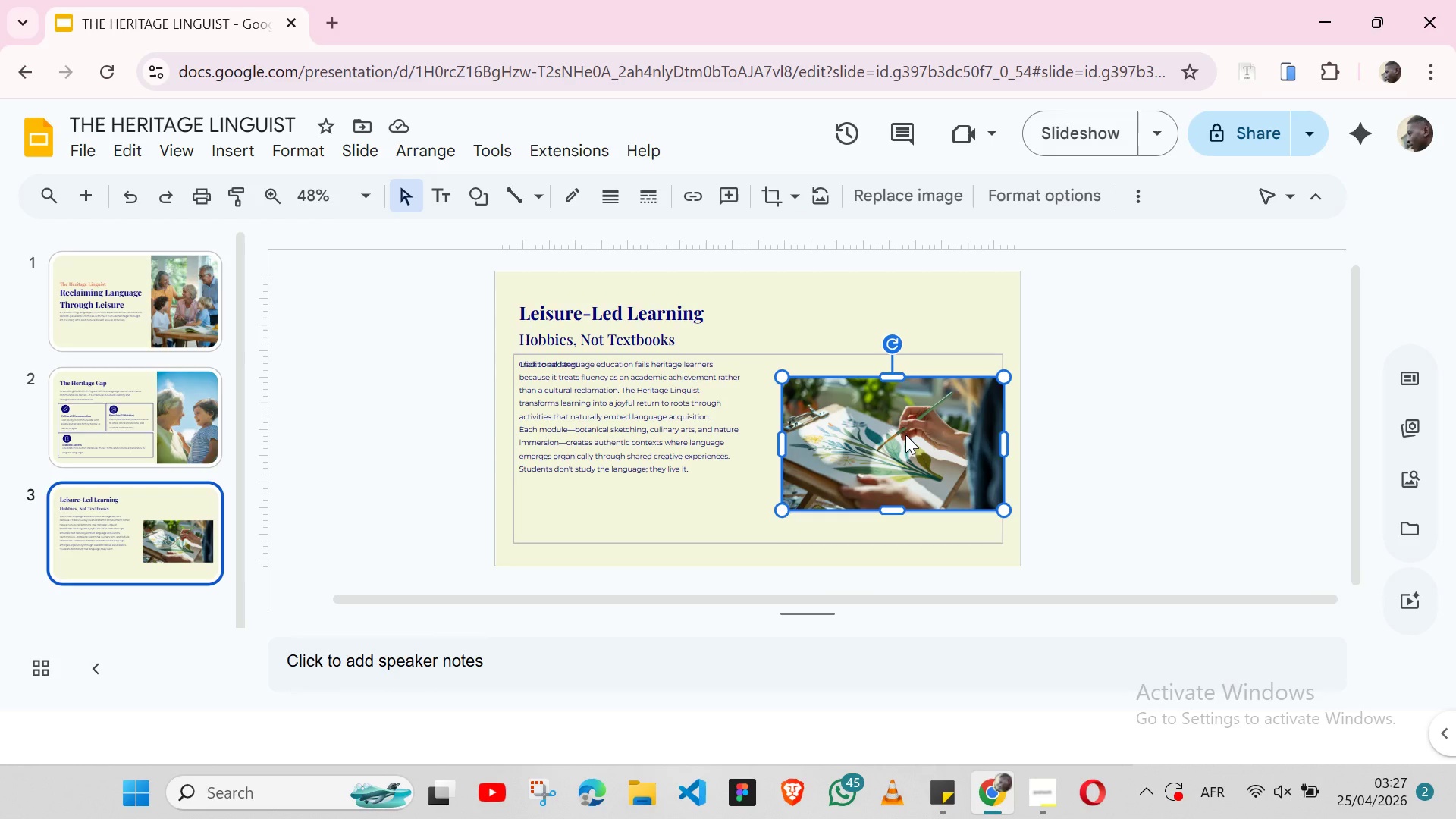 
left_click_drag(start_coordinate=[905, 435], to_coordinate=[904, 416])
 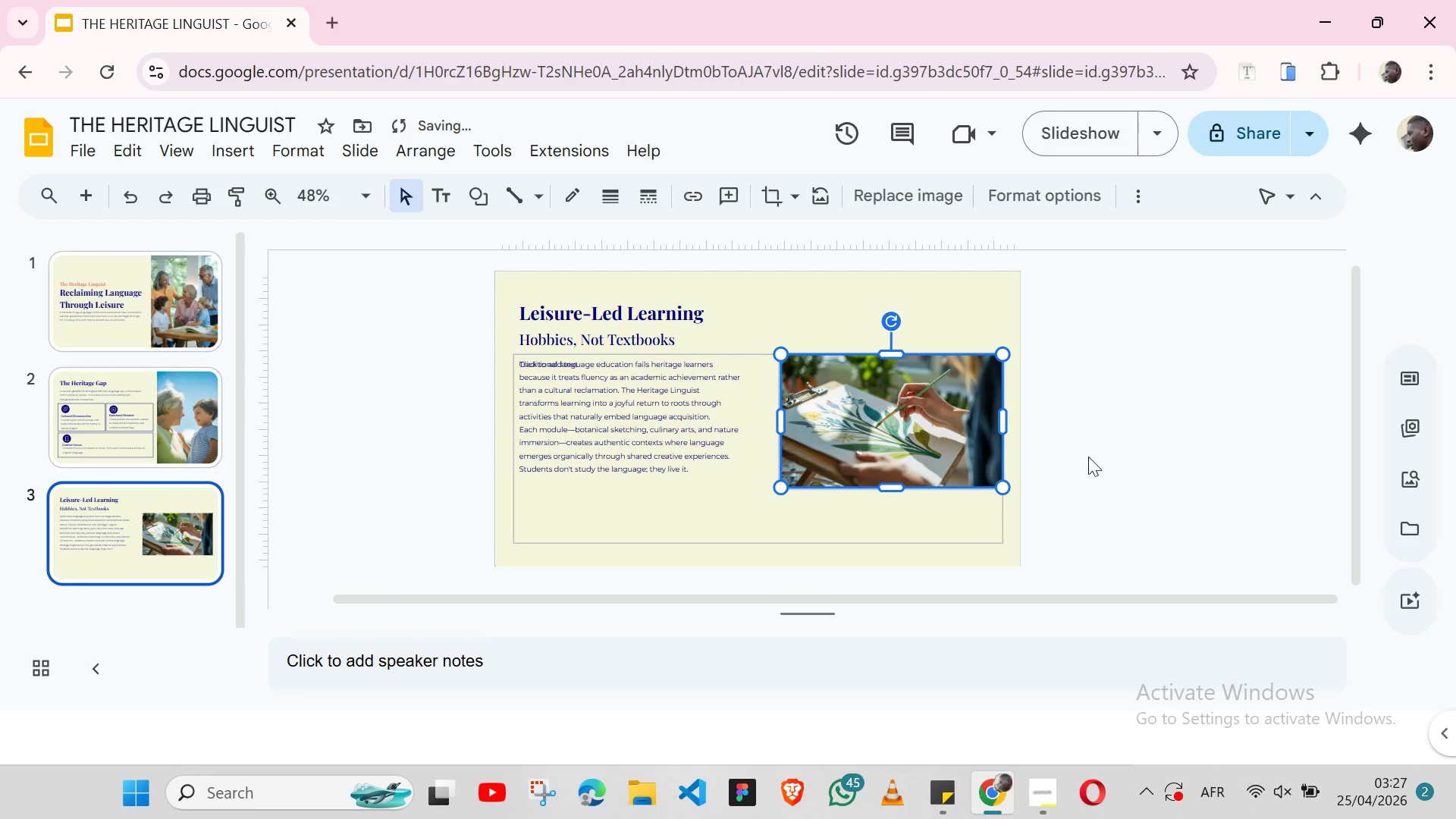 
left_click([1090, 457])
 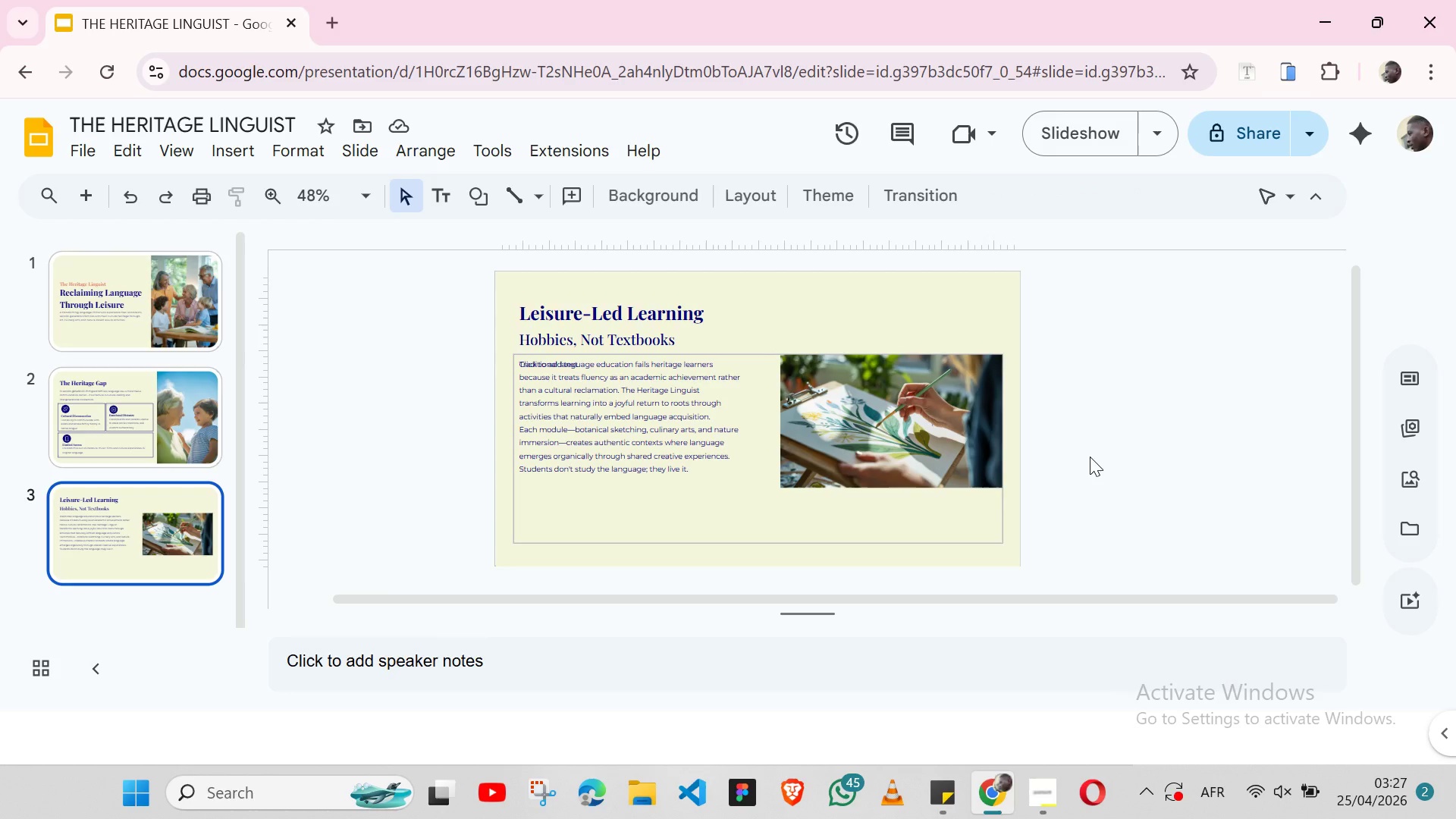 
wait(12.95)
 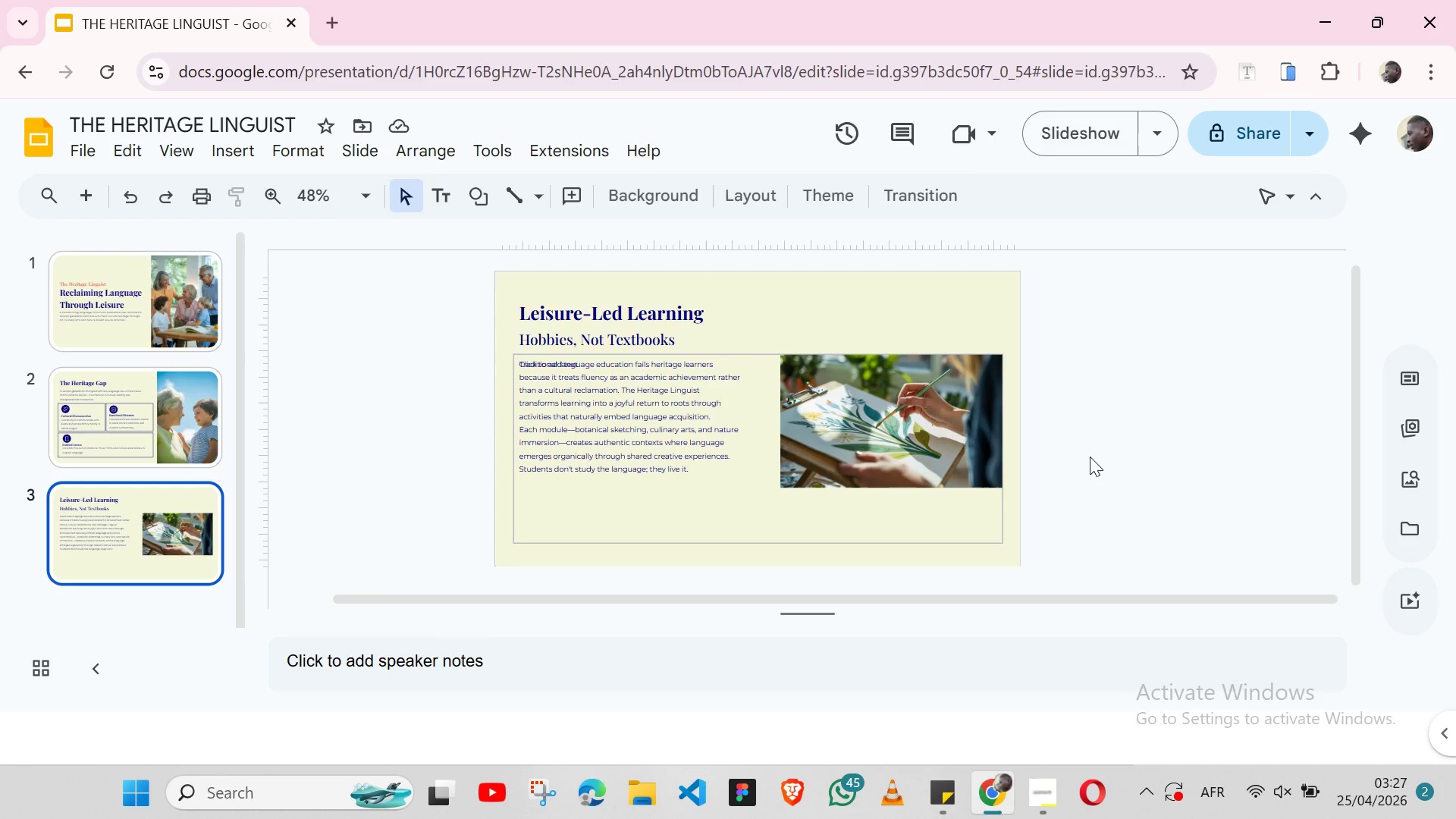 
left_click([717, 544])
 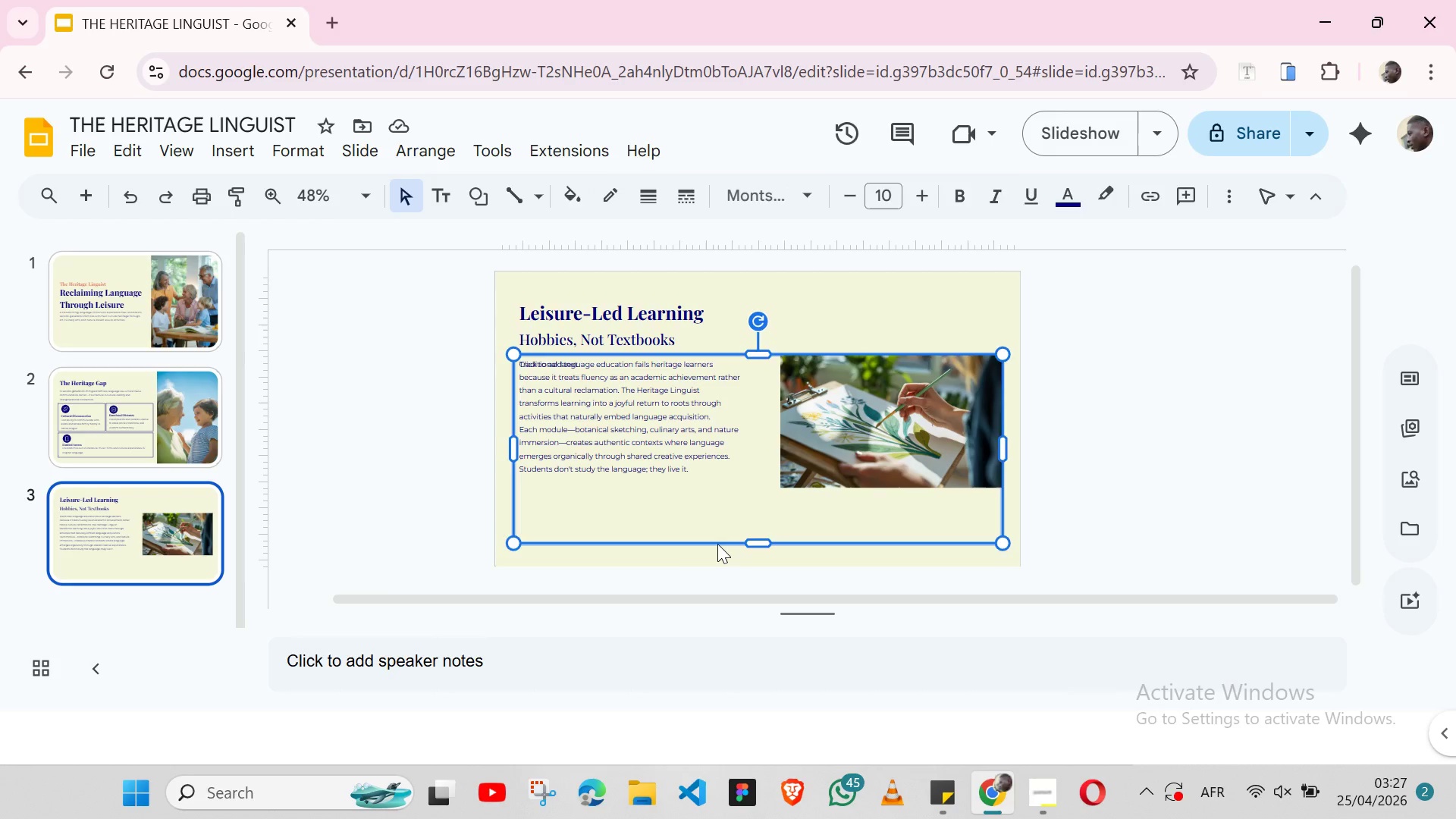 
key(Backspace)
 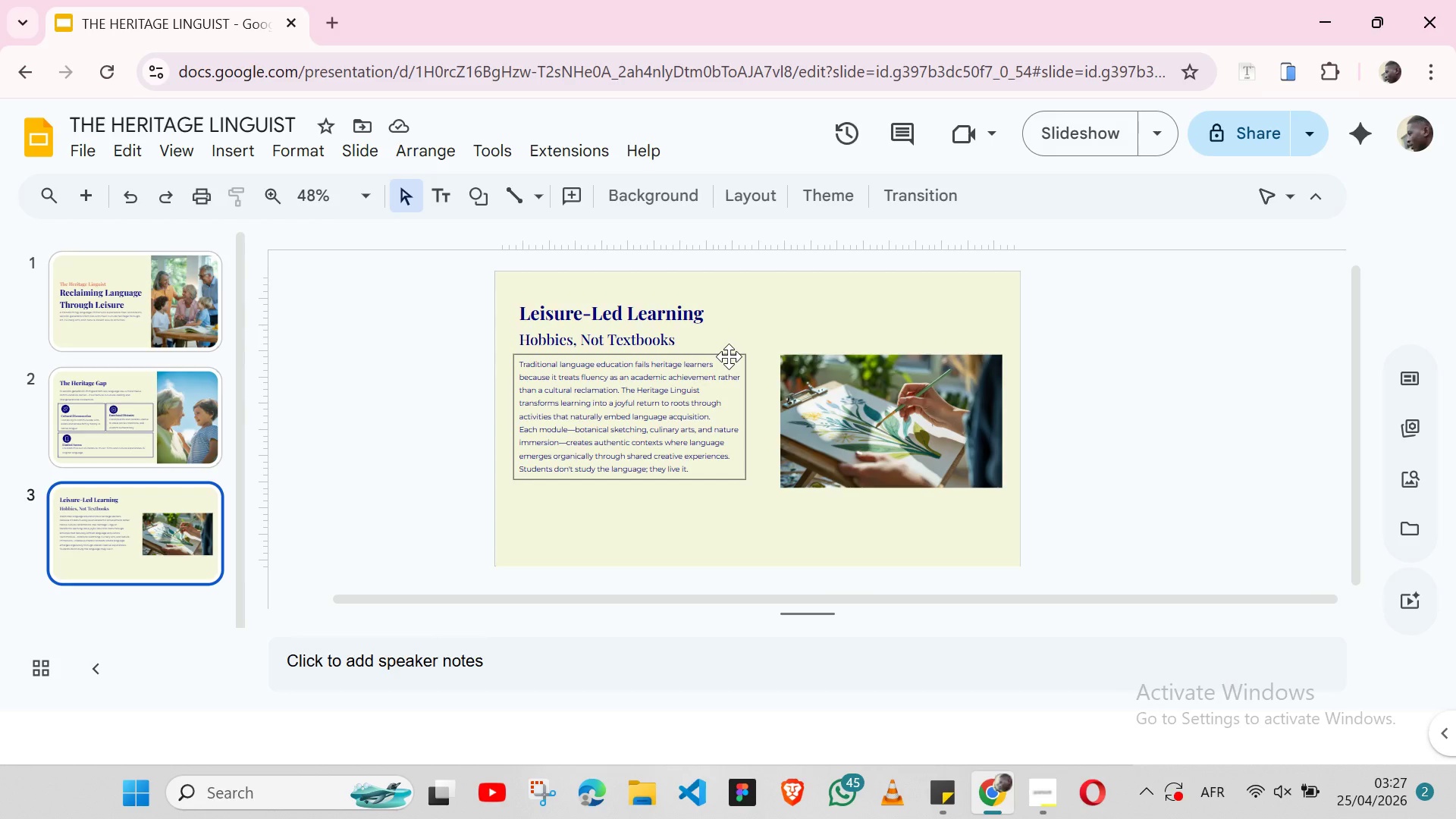 
wait(14.14)
 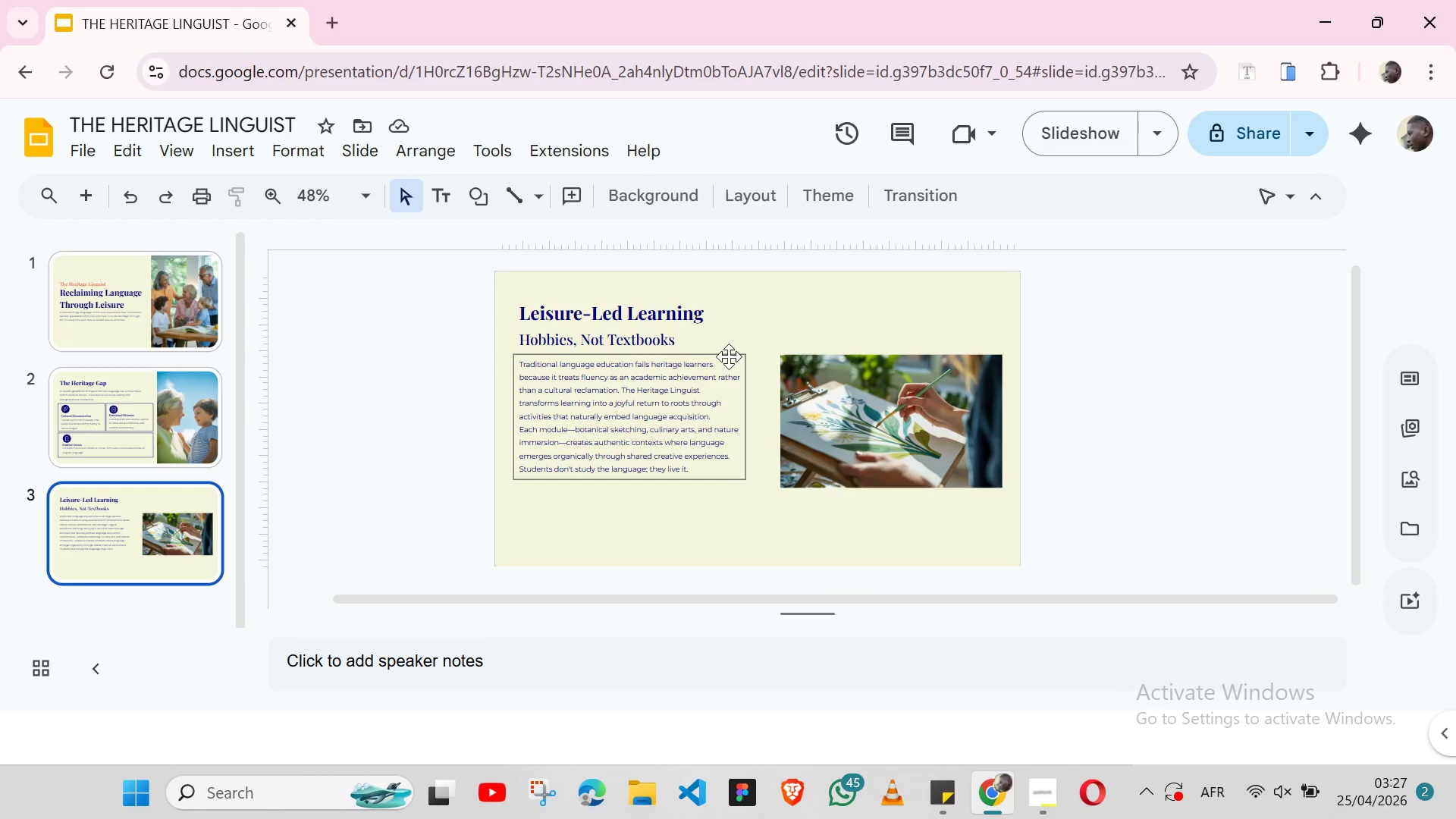 
double_click([670, 382])
 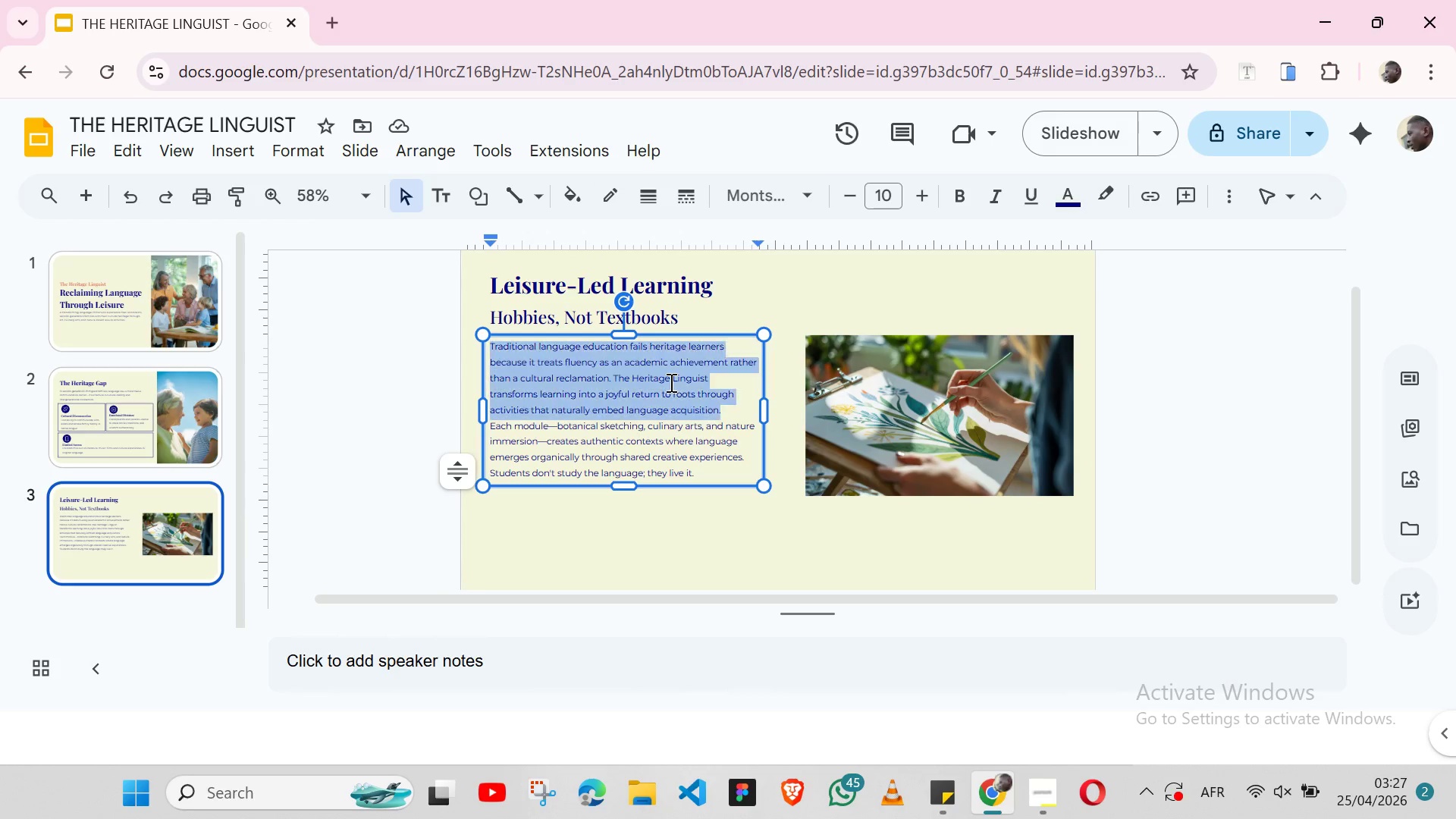 
triple_click([670, 382])
 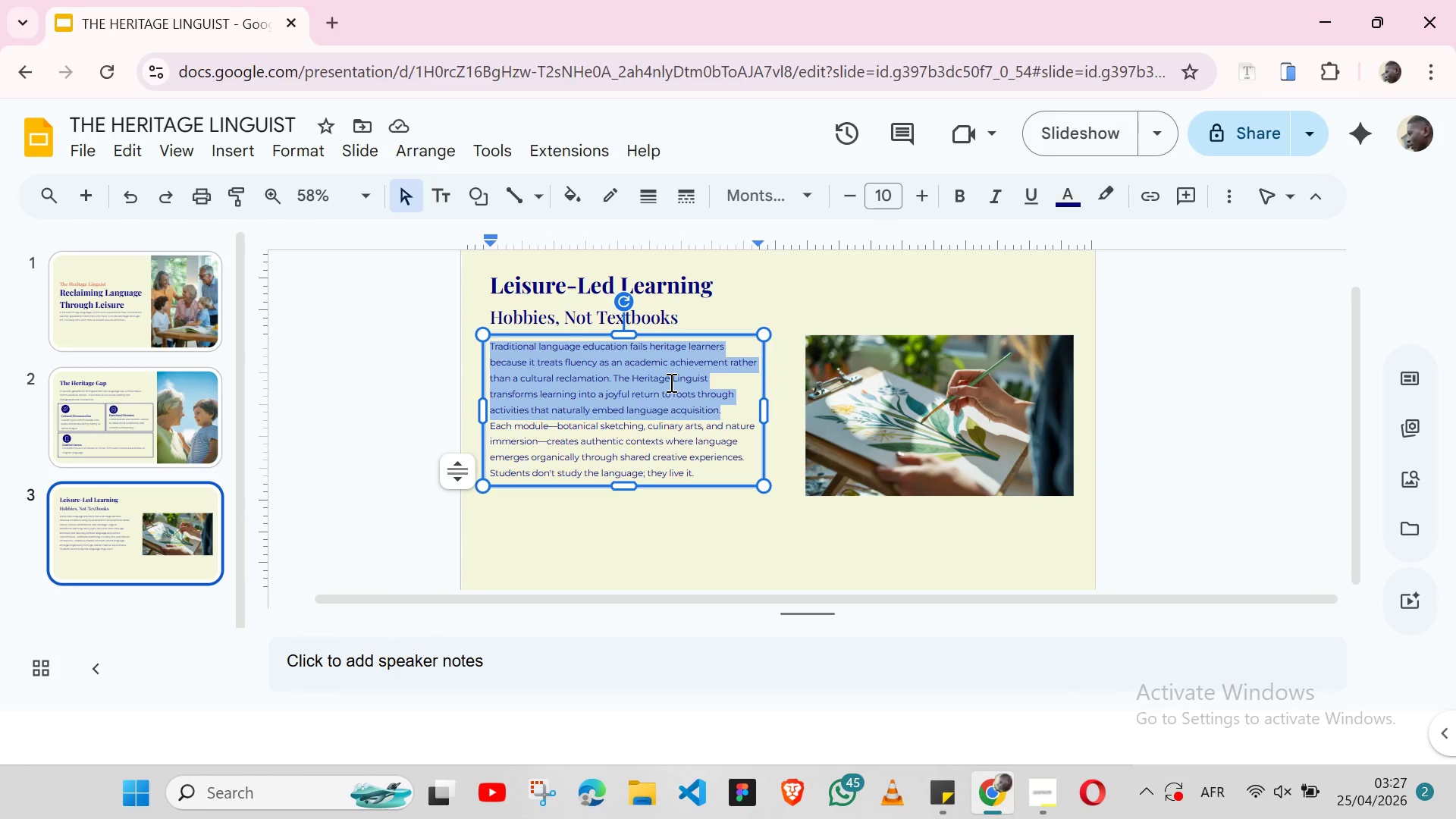 
double_click([670, 382])
 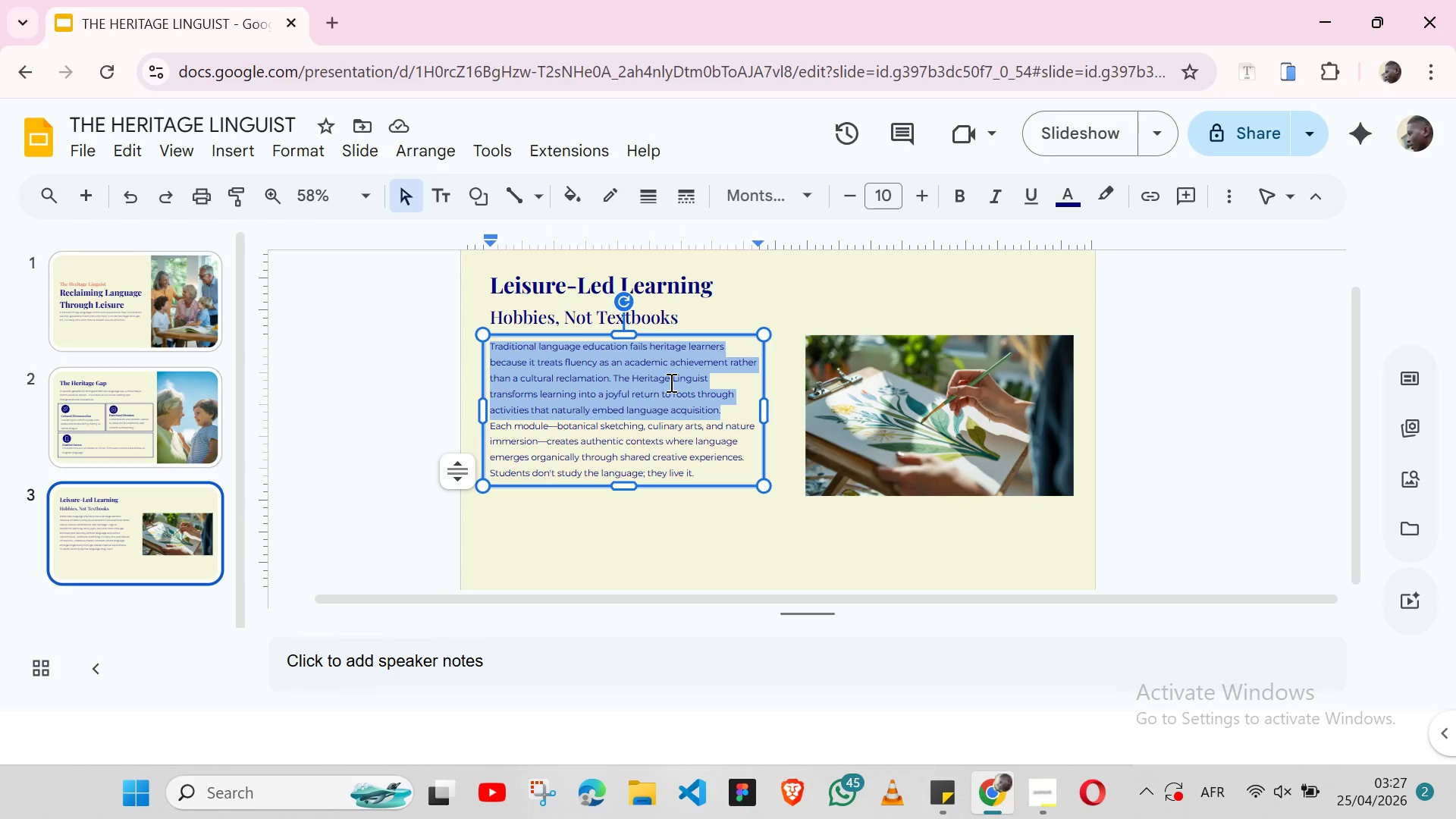 
triple_click([670, 382])
 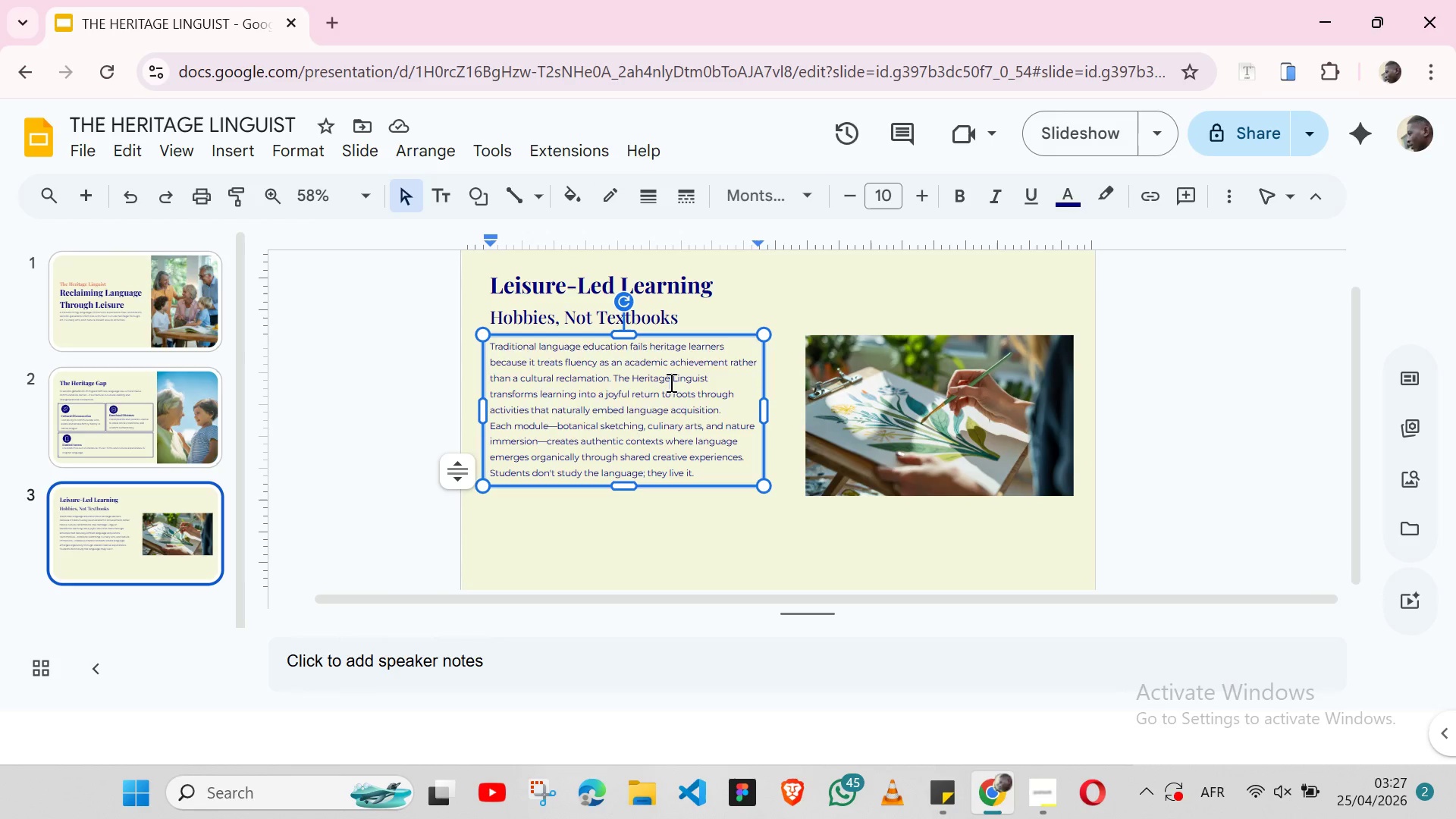 
triple_click([670, 382])
 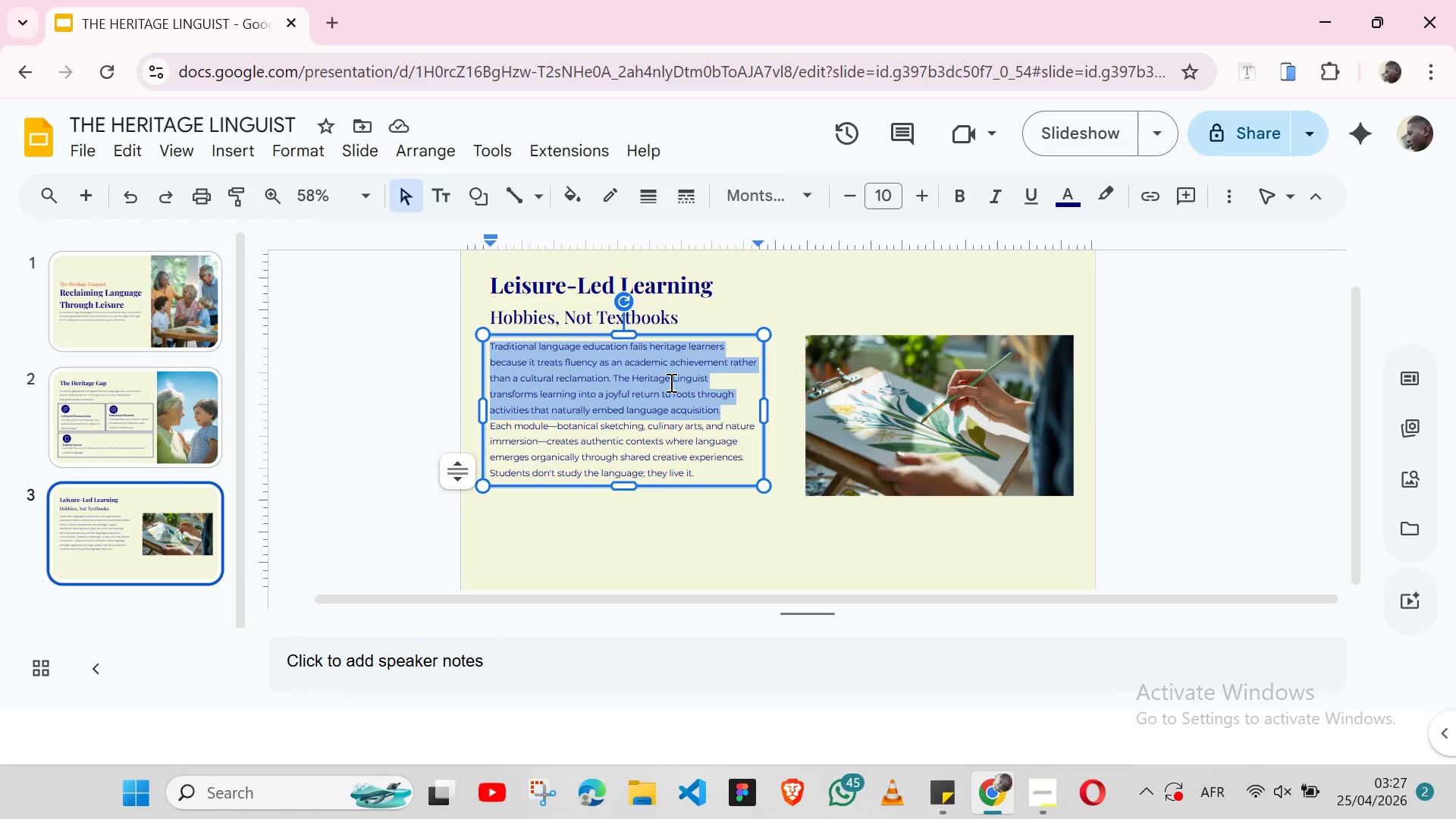 
triple_click([670, 382])
 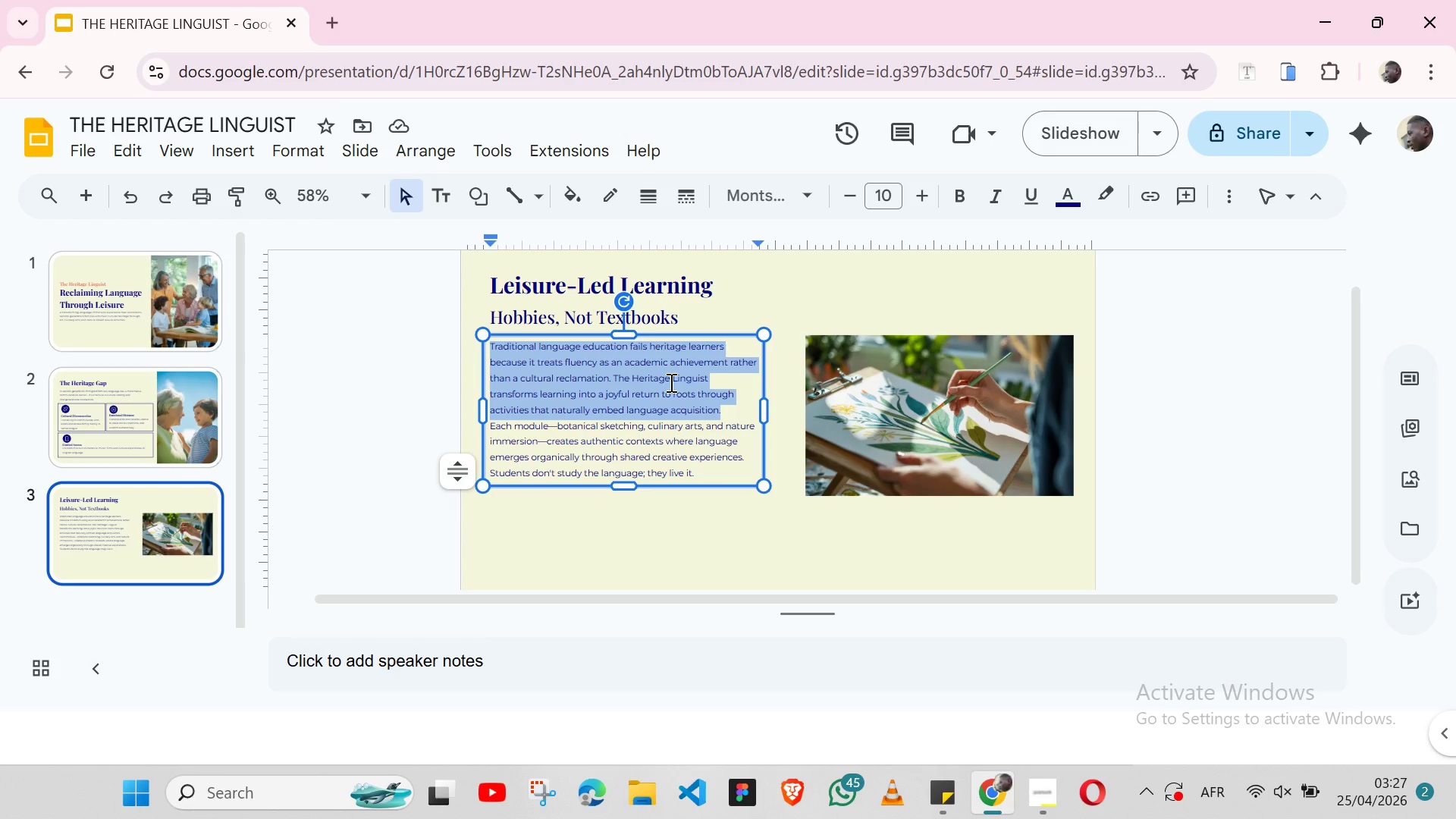 
key(Shift+ArrowDown)
 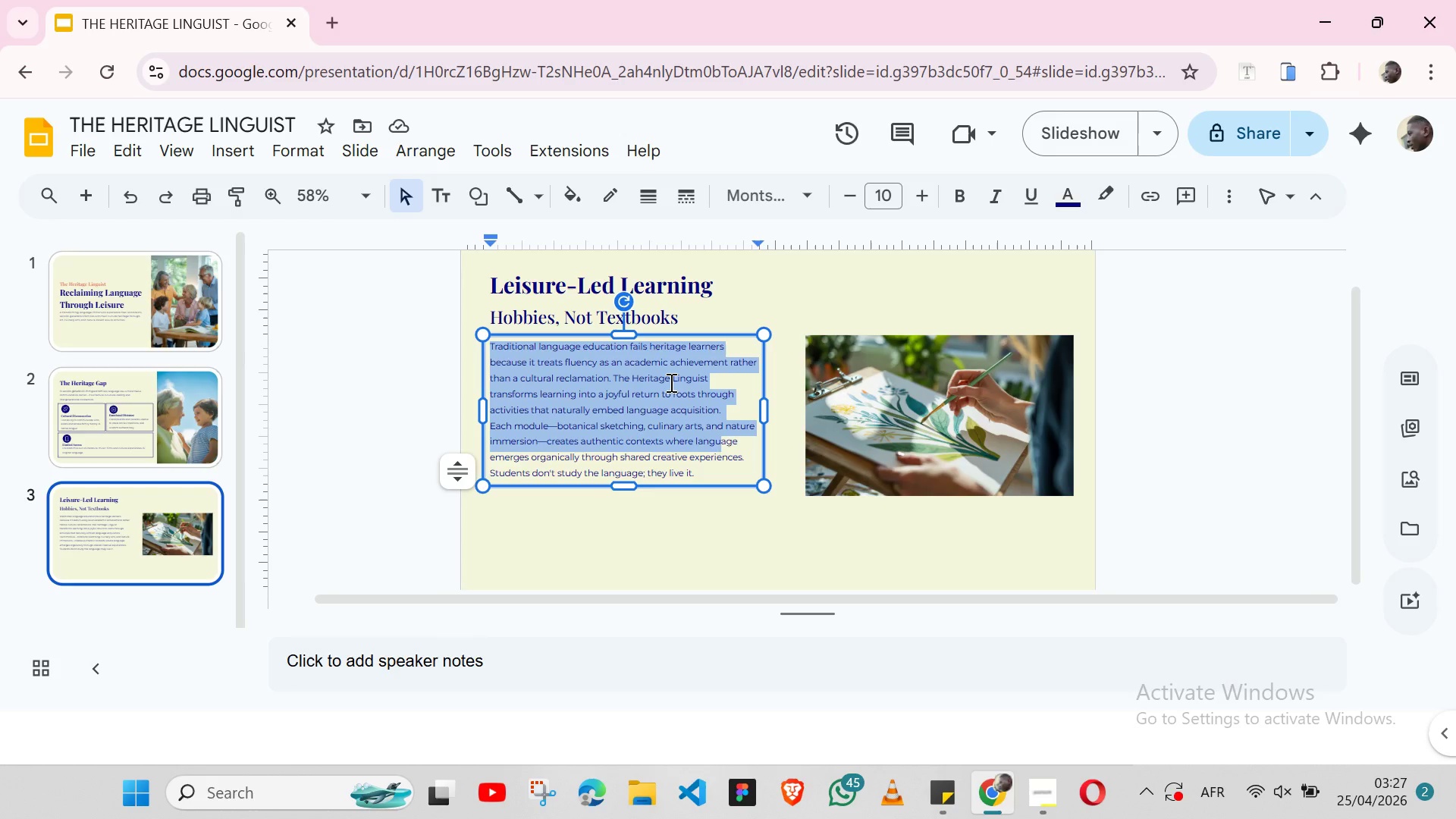 
key(Shift+ArrowDown)
 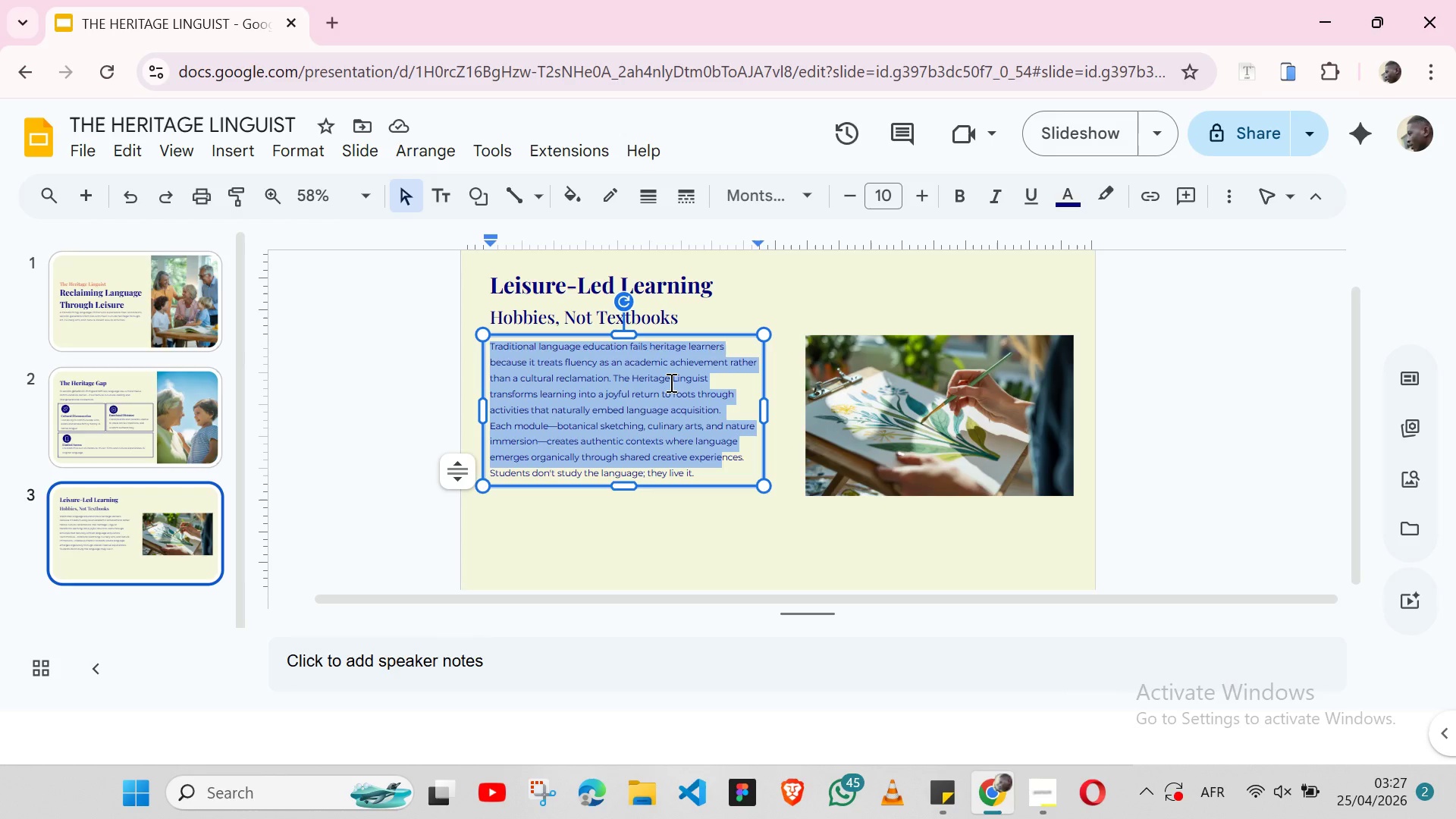 
key(Shift+ArrowDown)
 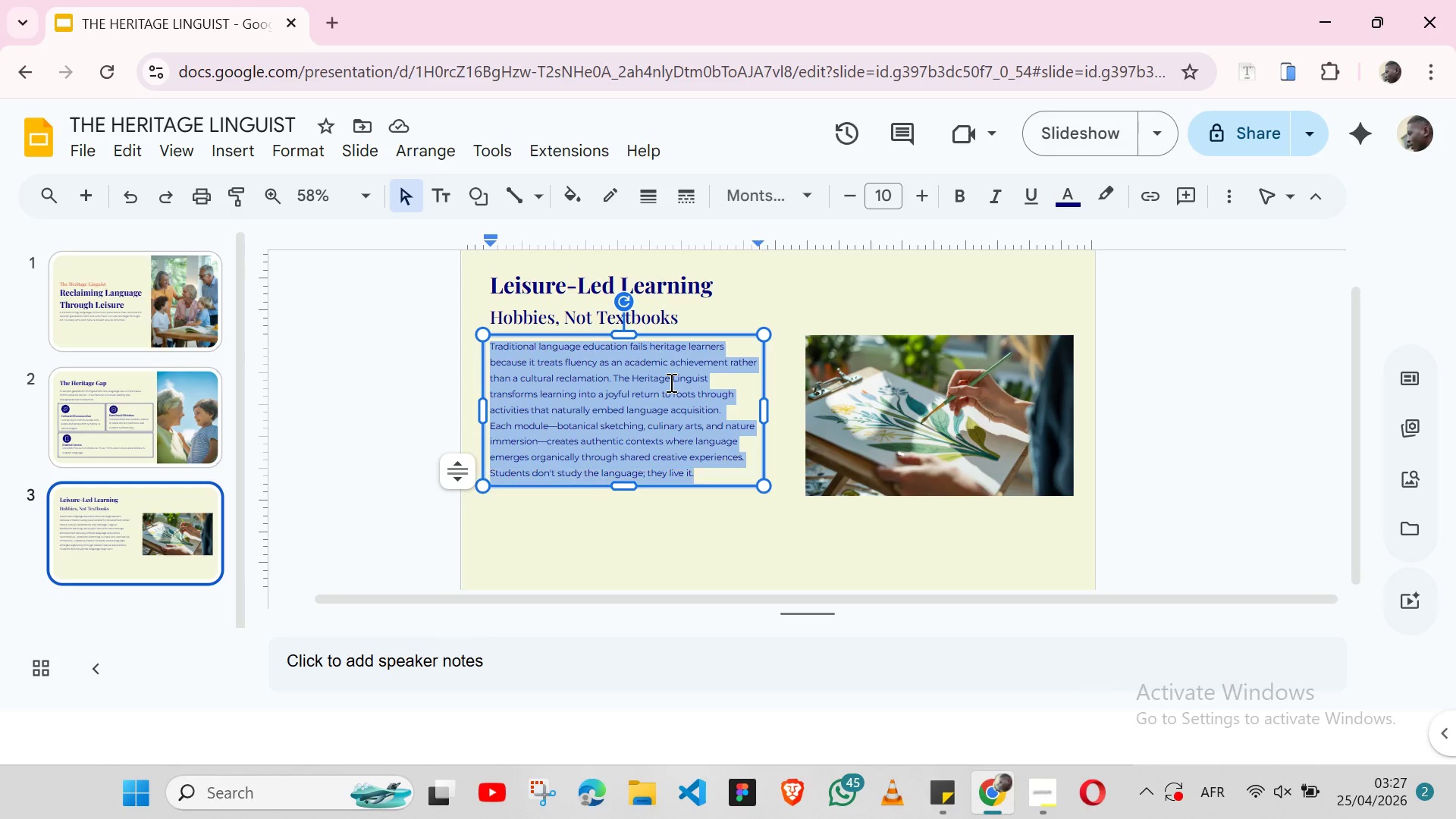 
key(Shift+ArrowDown)
 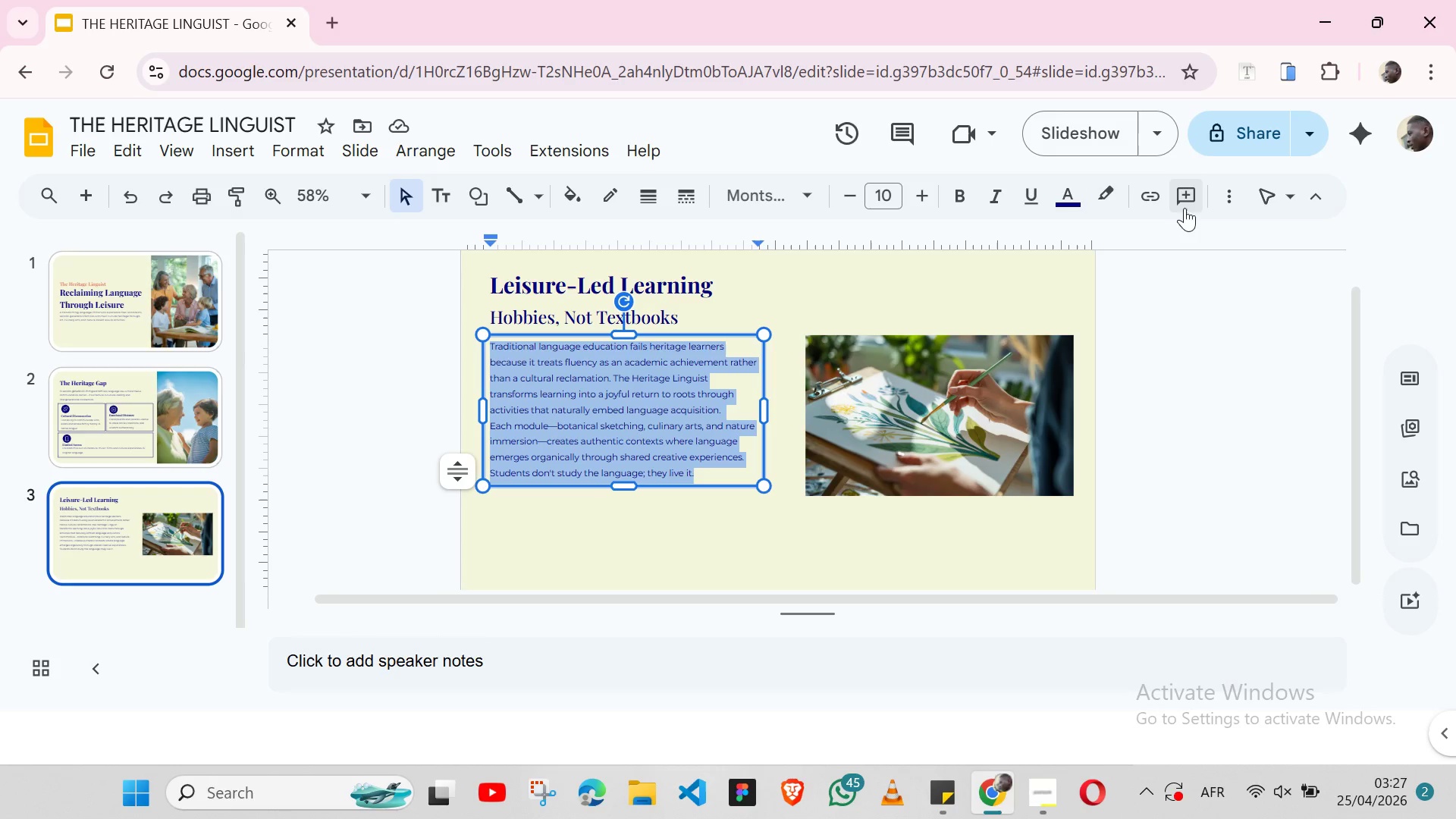 
left_click([1228, 209])
 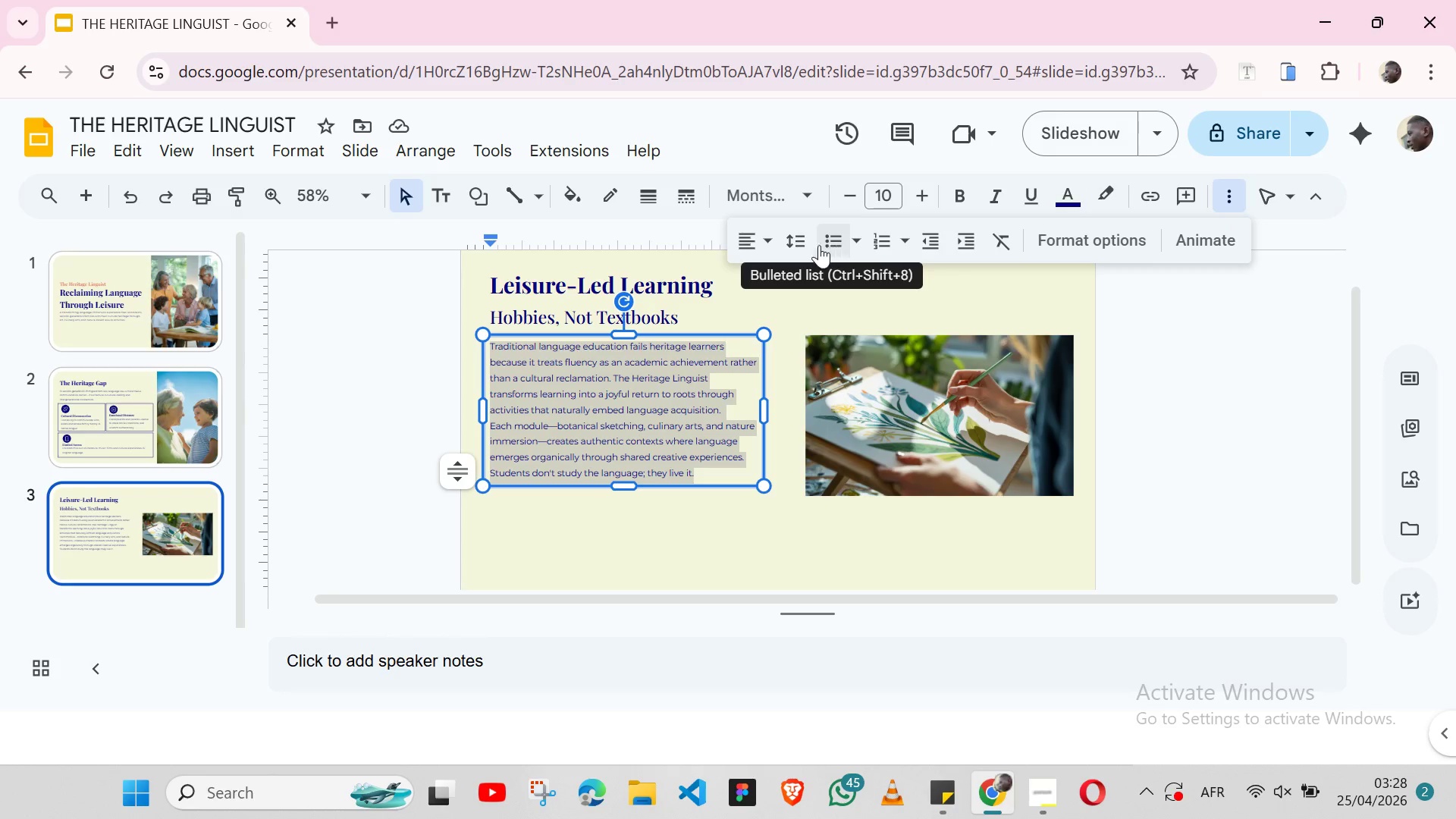 
left_click([805, 245])
 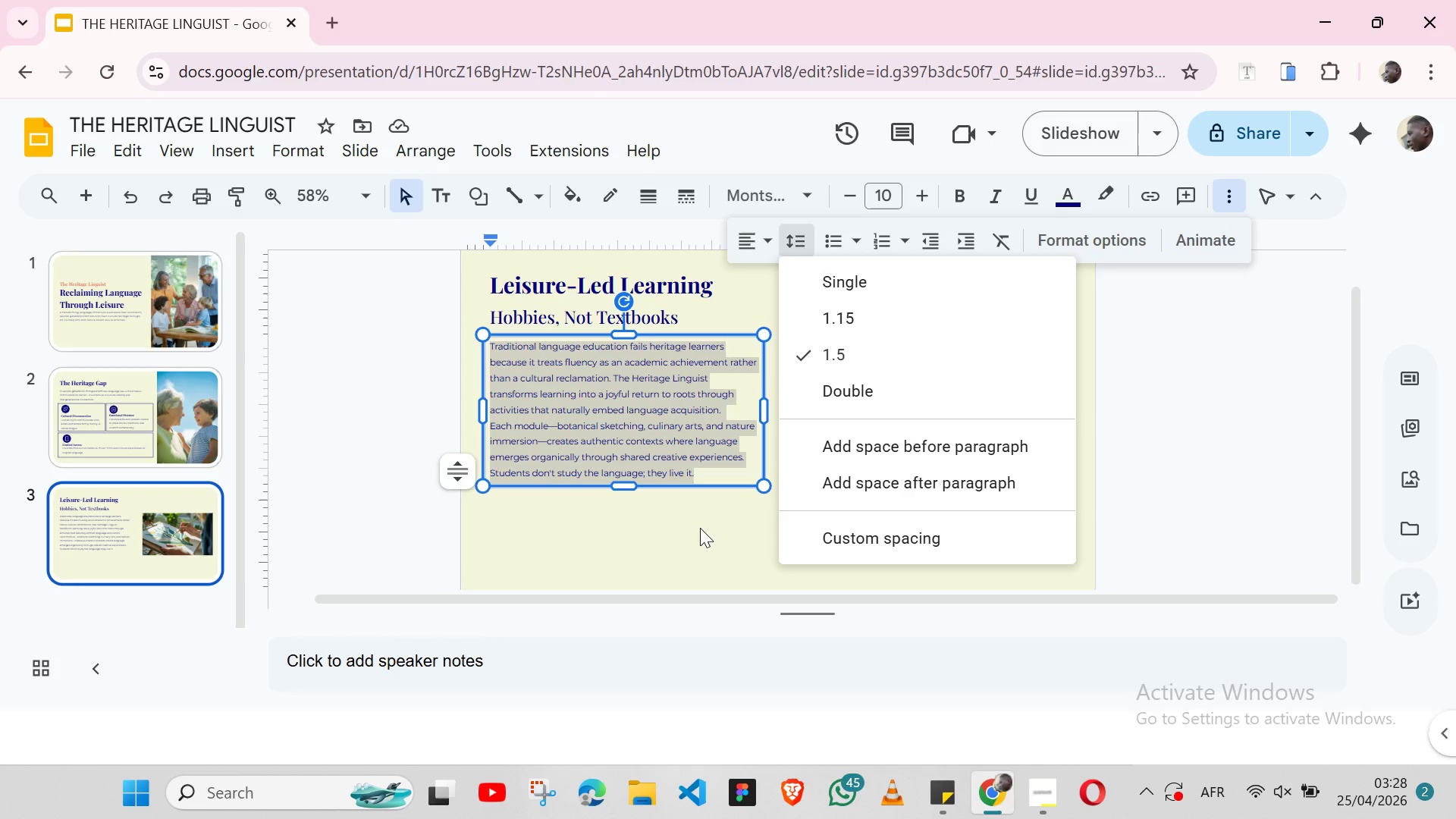 
left_click([700, 528])
 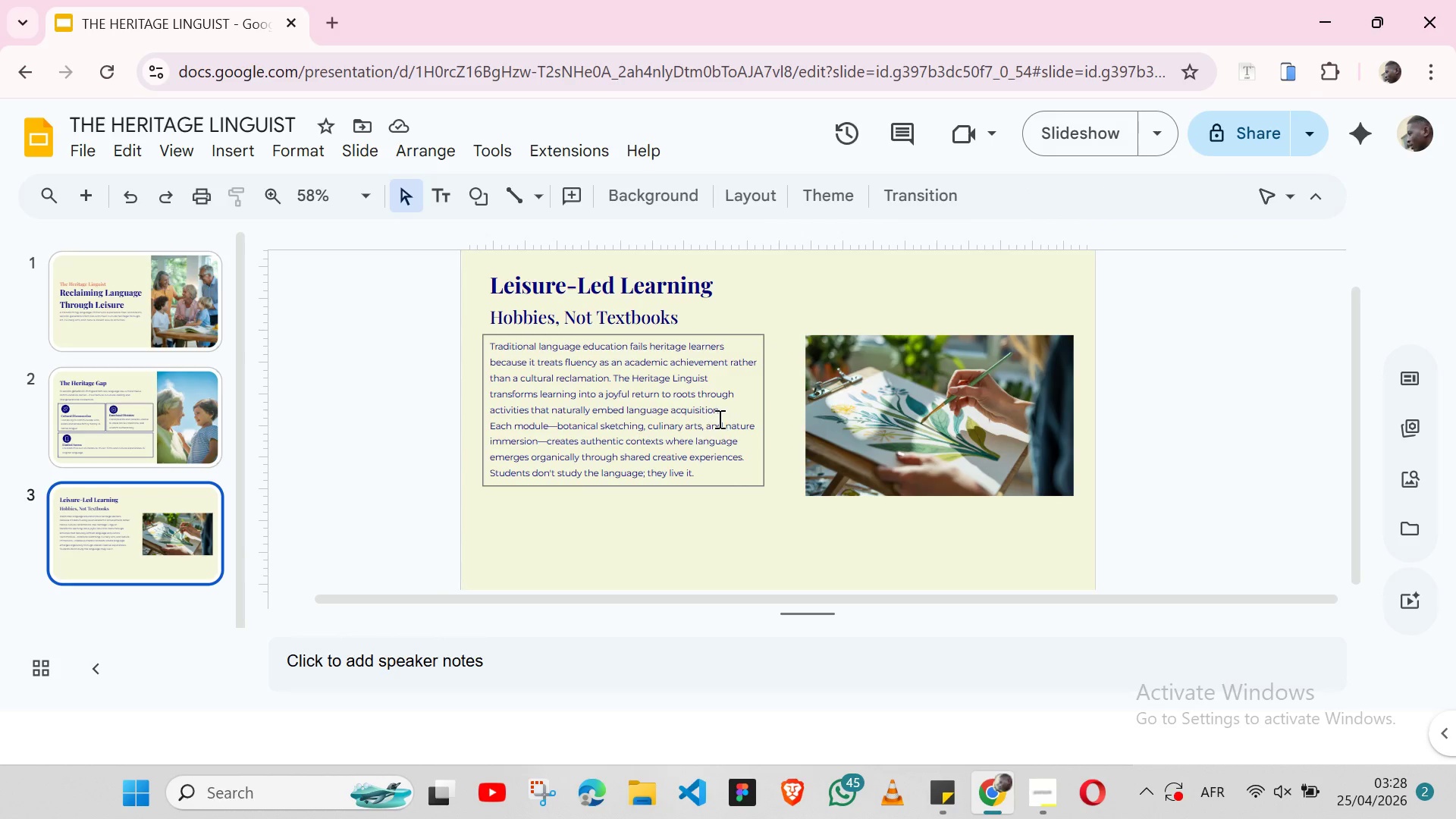 
left_click([738, 405])
 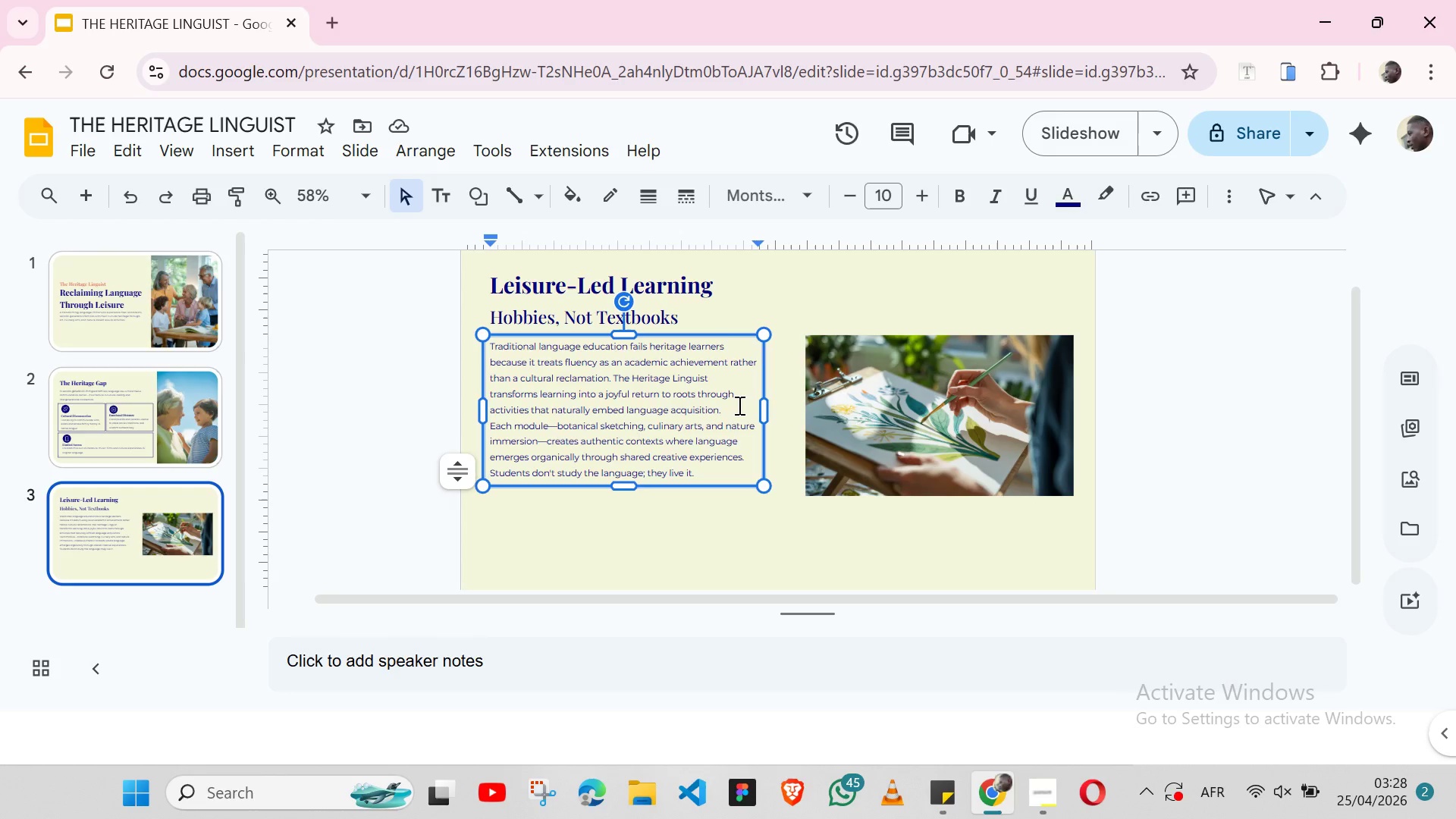 
key(Enter)
 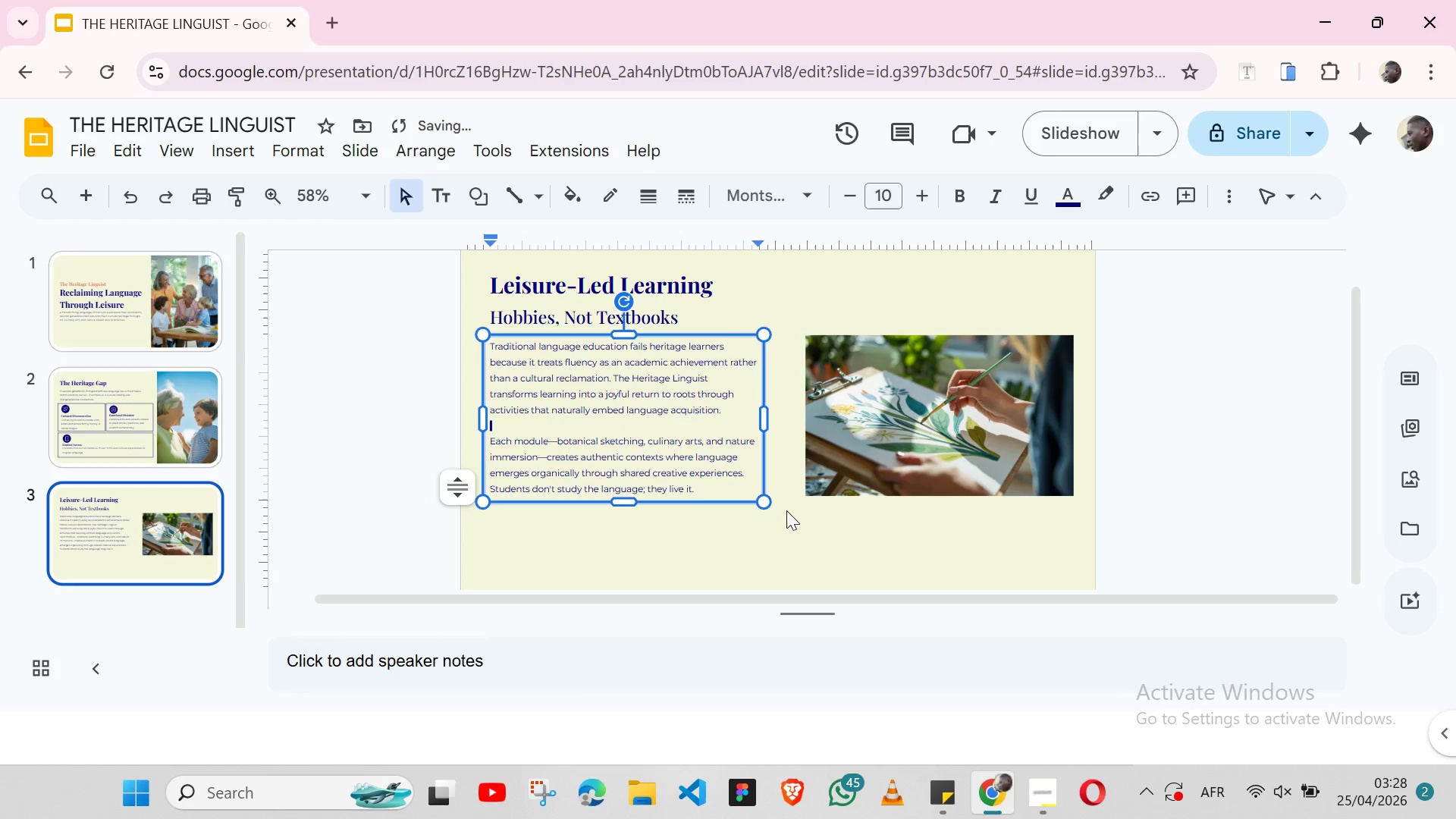 
left_click([786, 510])
 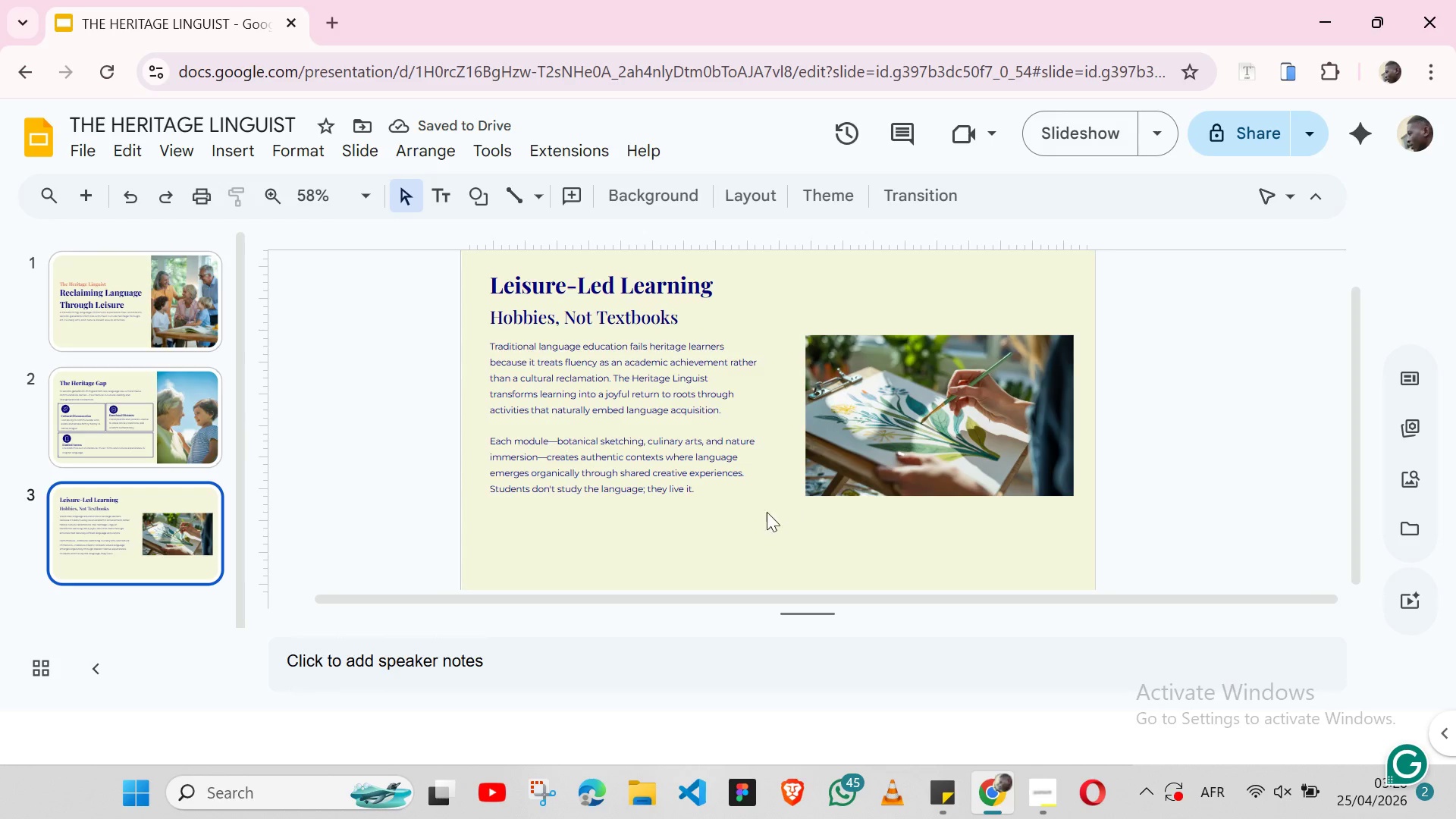 
left_click([713, 502])
 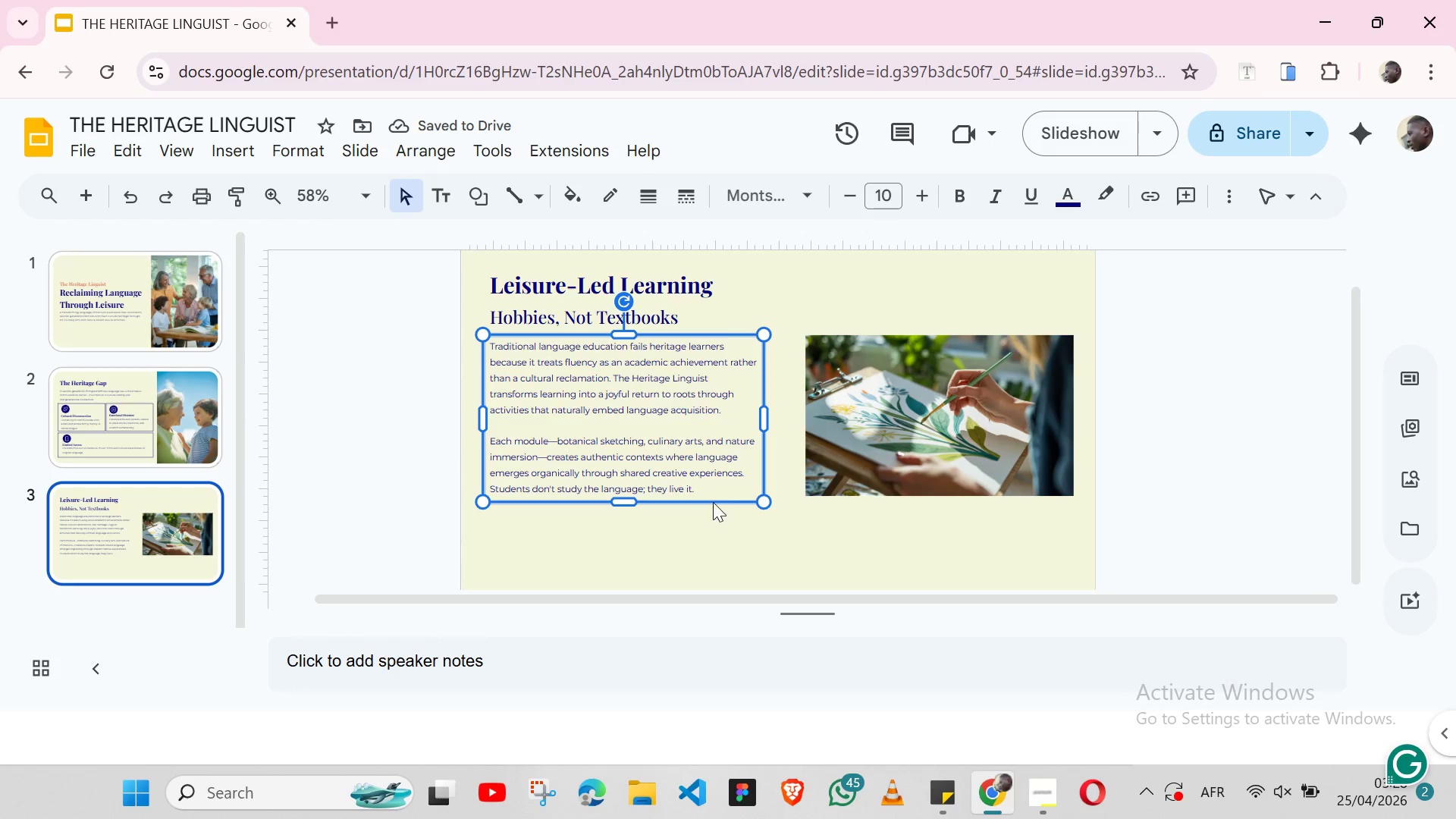 
hold_key(key=ShiftLeft, duration=1.42)
left_click([861, 464])
 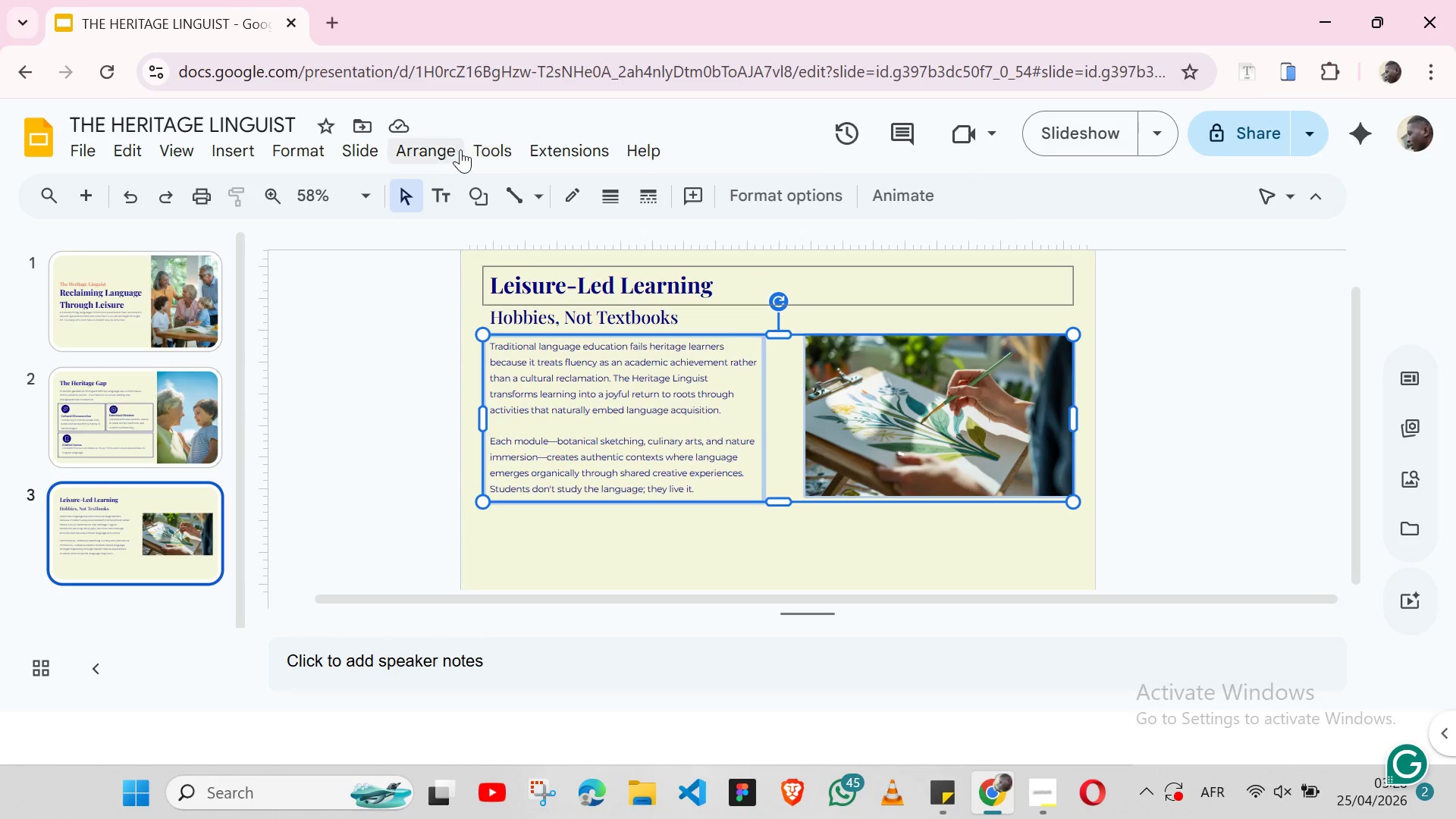 
left_click([448, 149])
 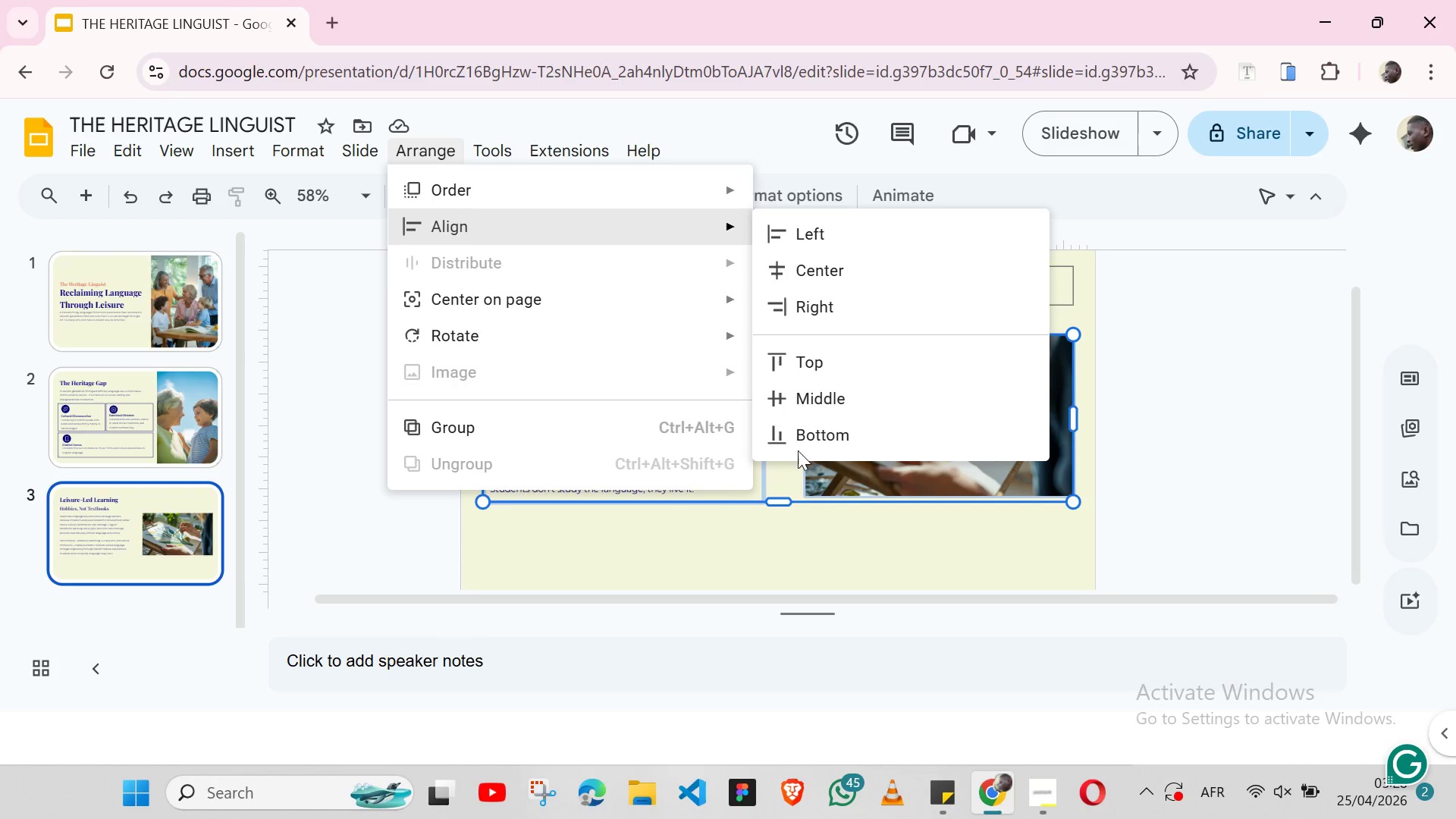 
left_click([814, 388])
 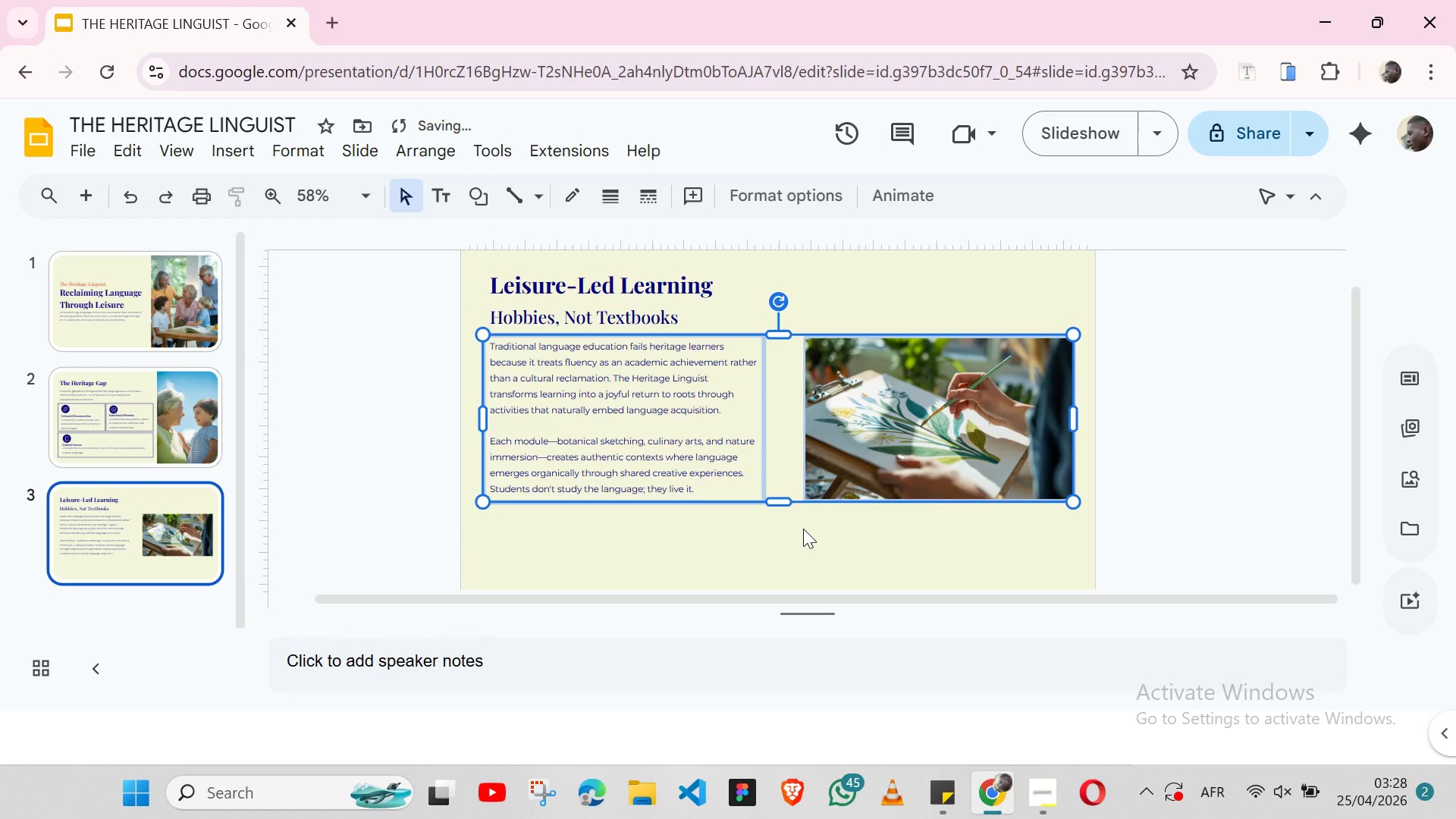 
left_click([803, 529])
 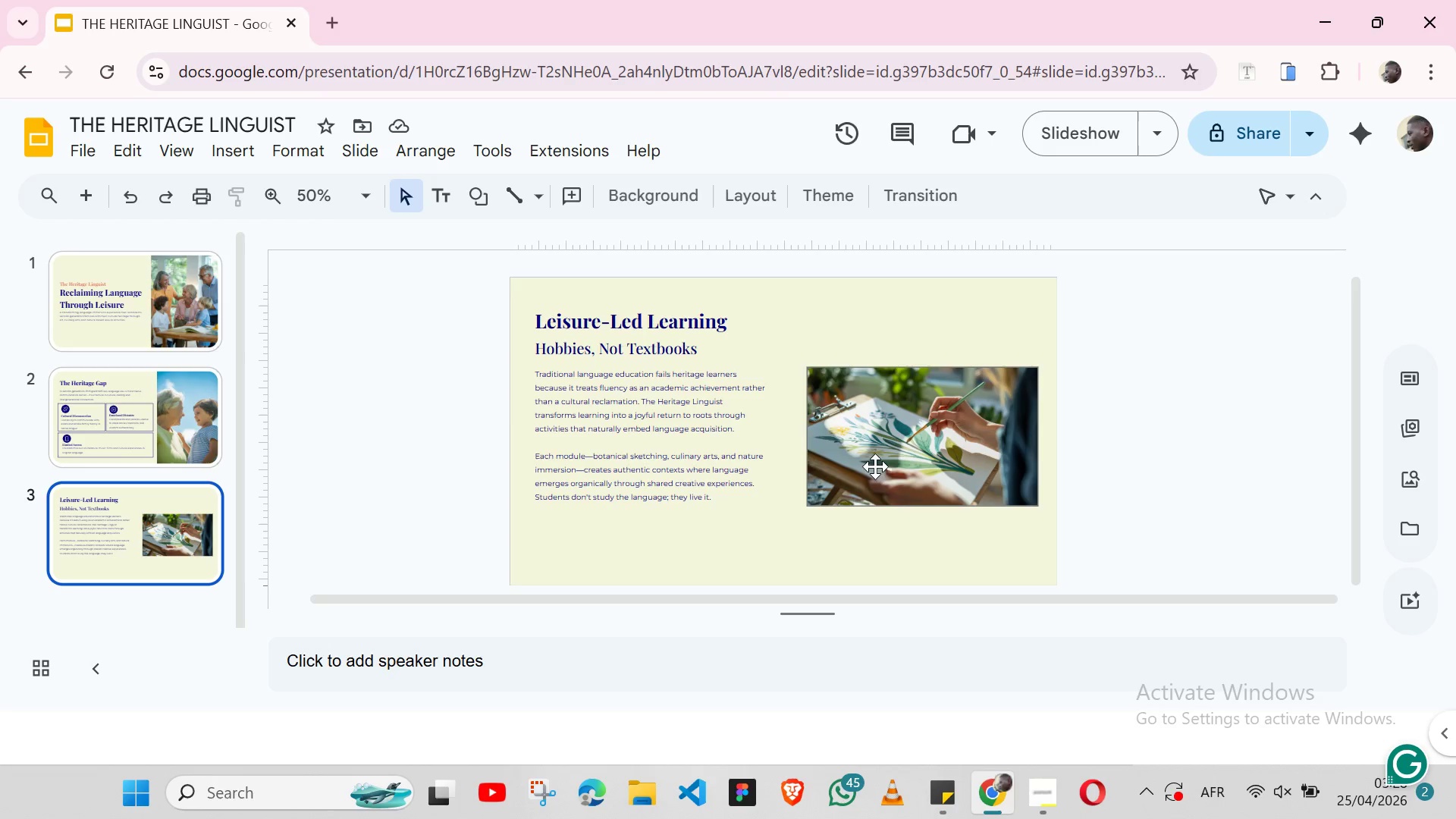 
wait(23.19)
 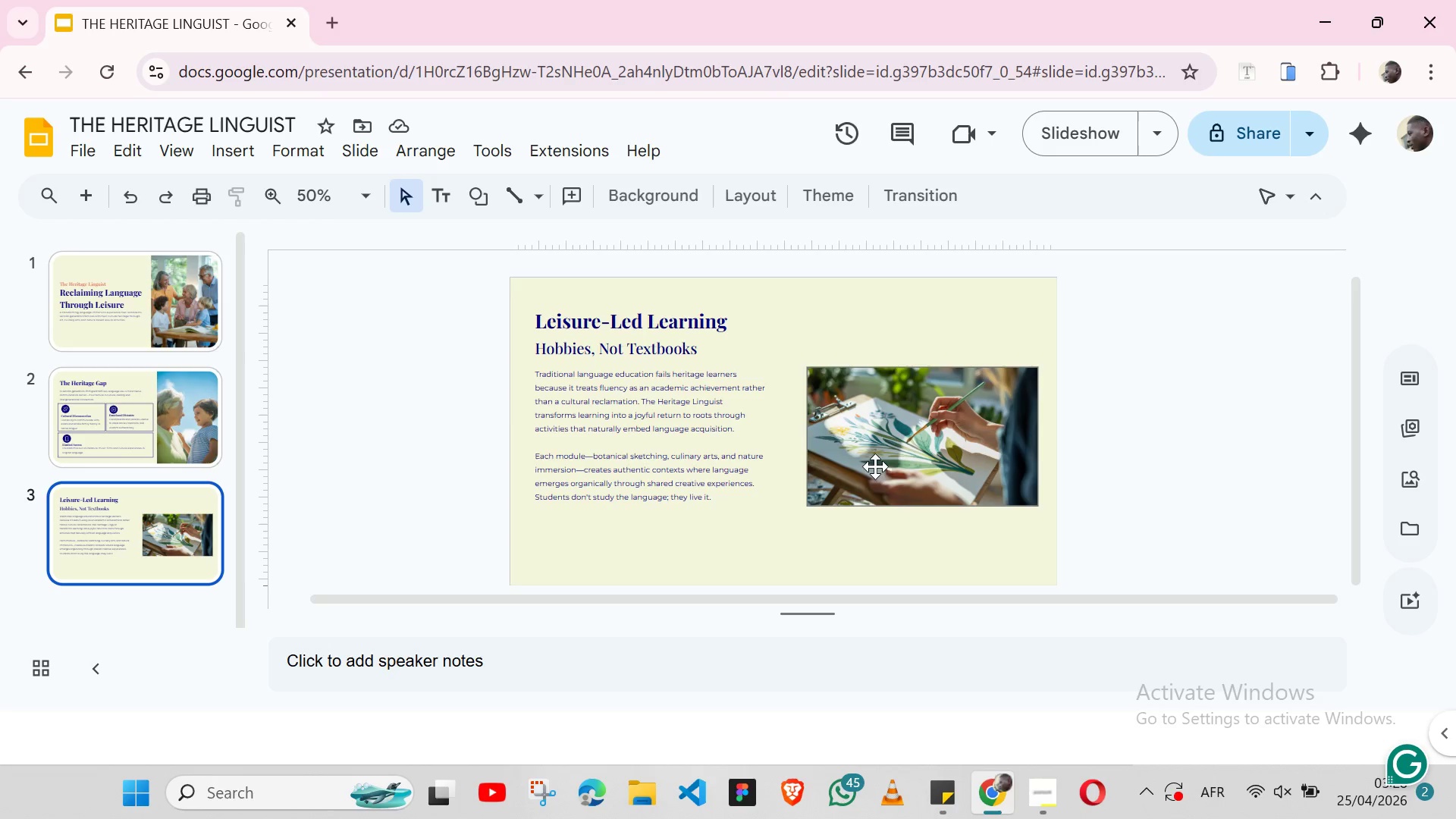 
left_click([946, 799])
 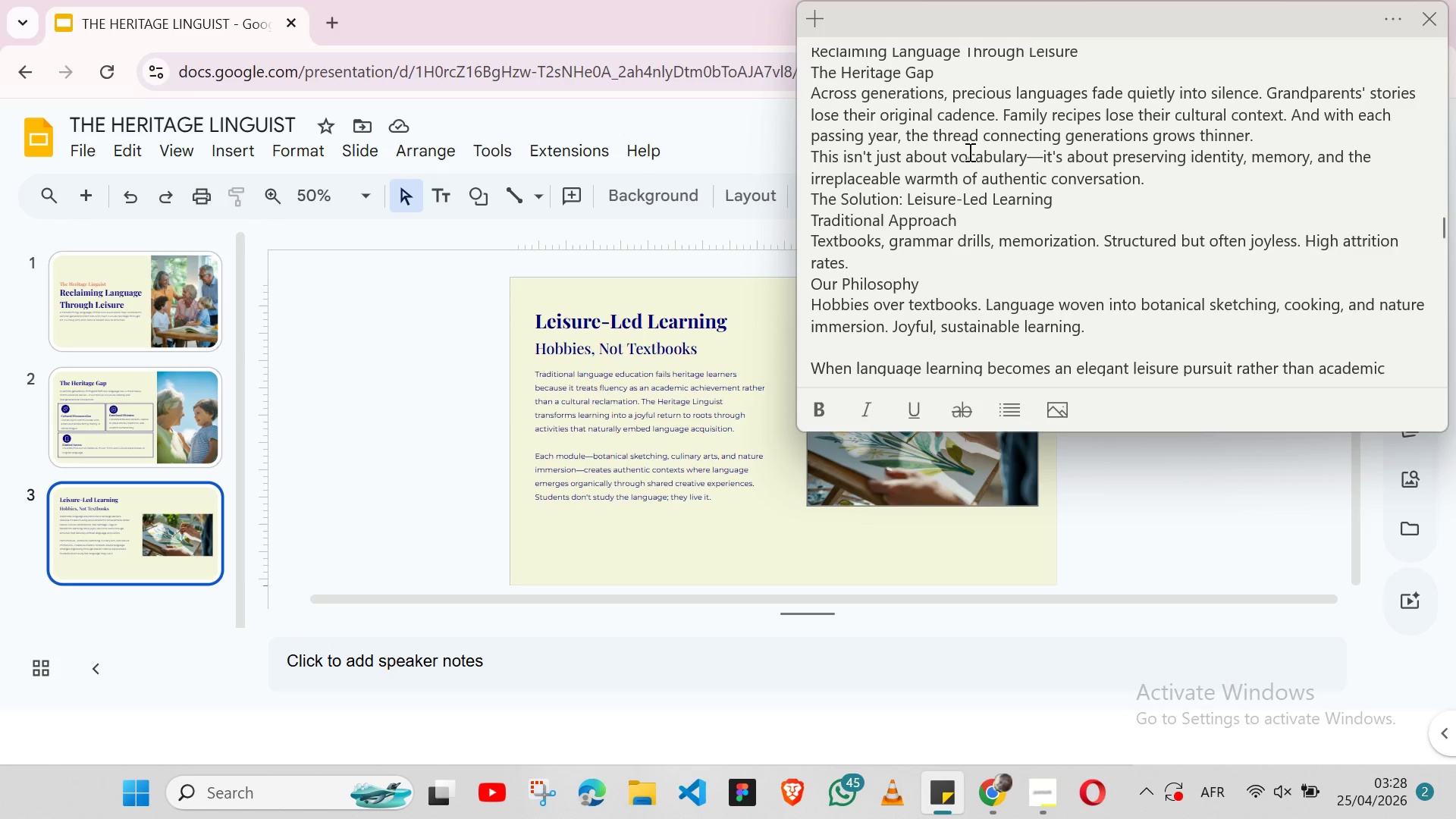 
wait(7.97)
 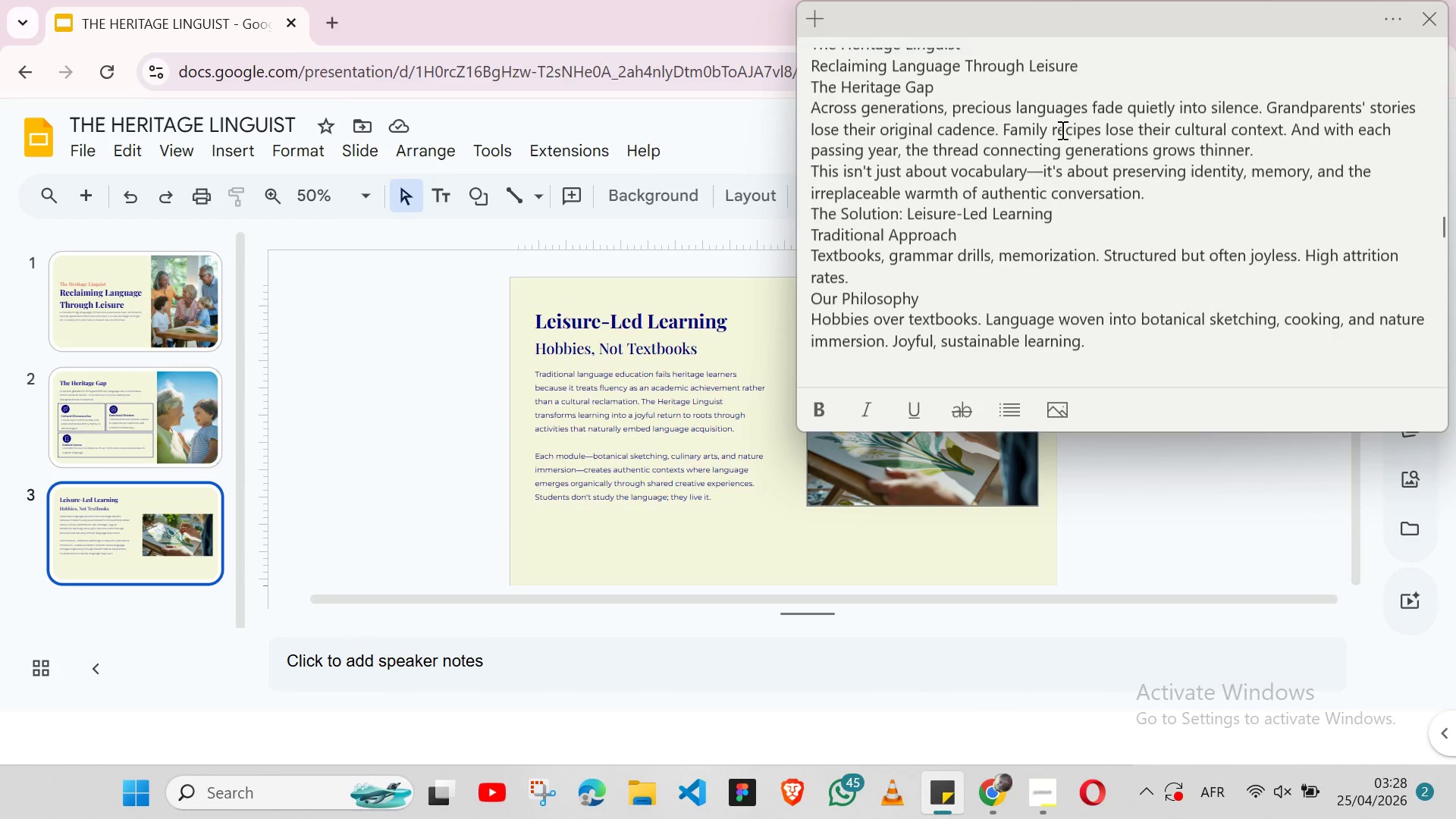 
double_click([839, 221])
 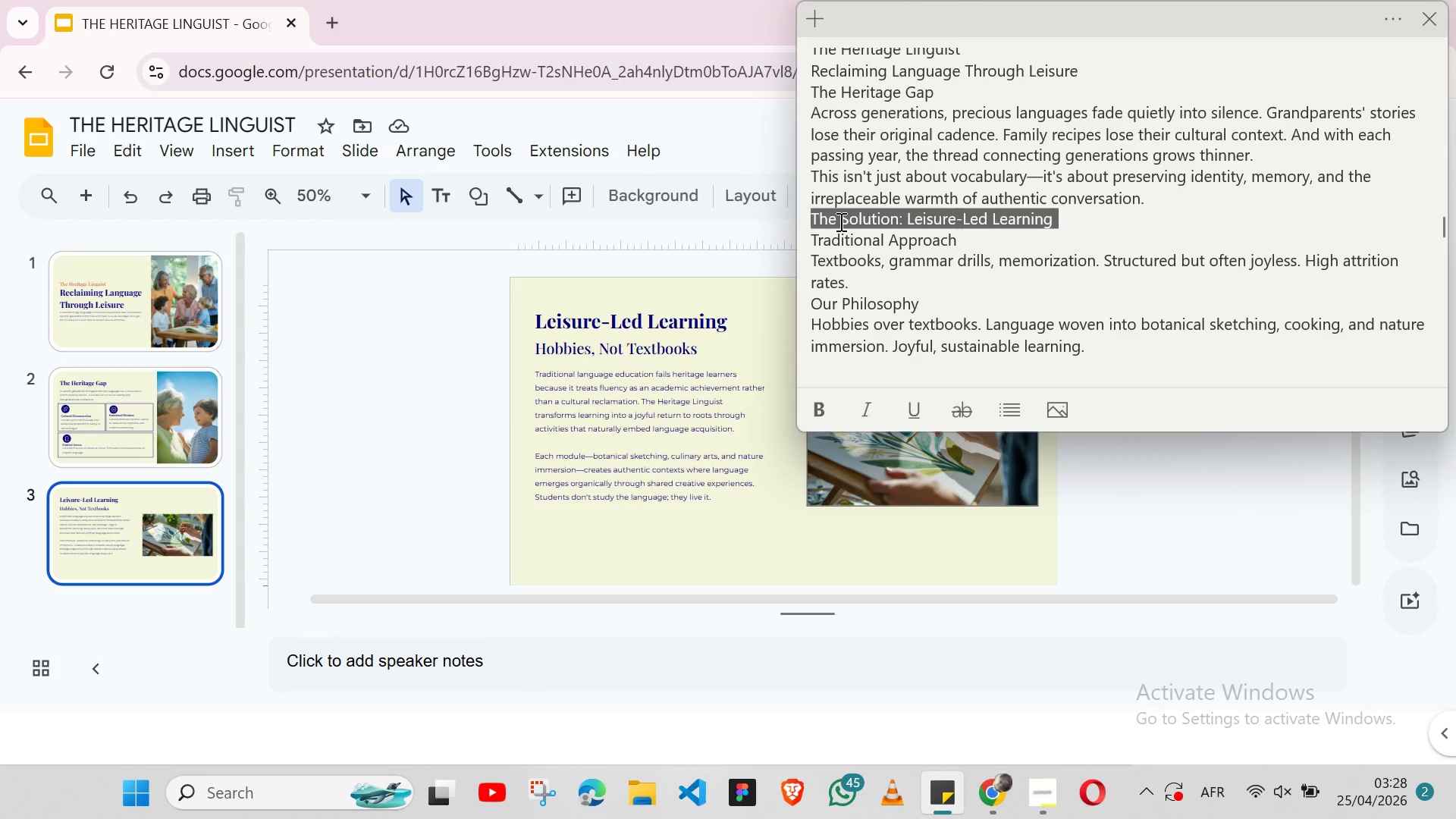 
triple_click([839, 221])
 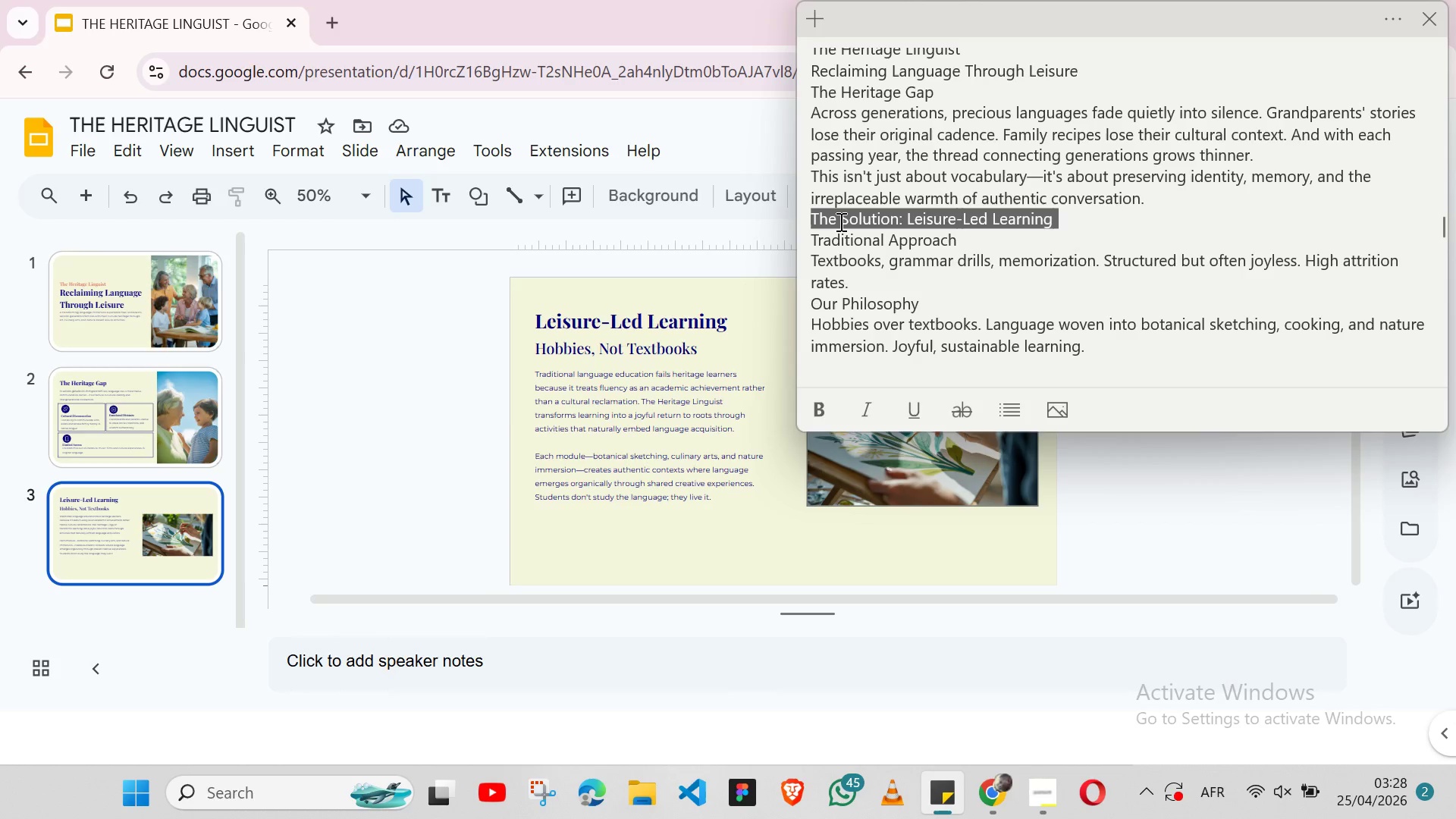 
key(Shift+ShiftLeft)
 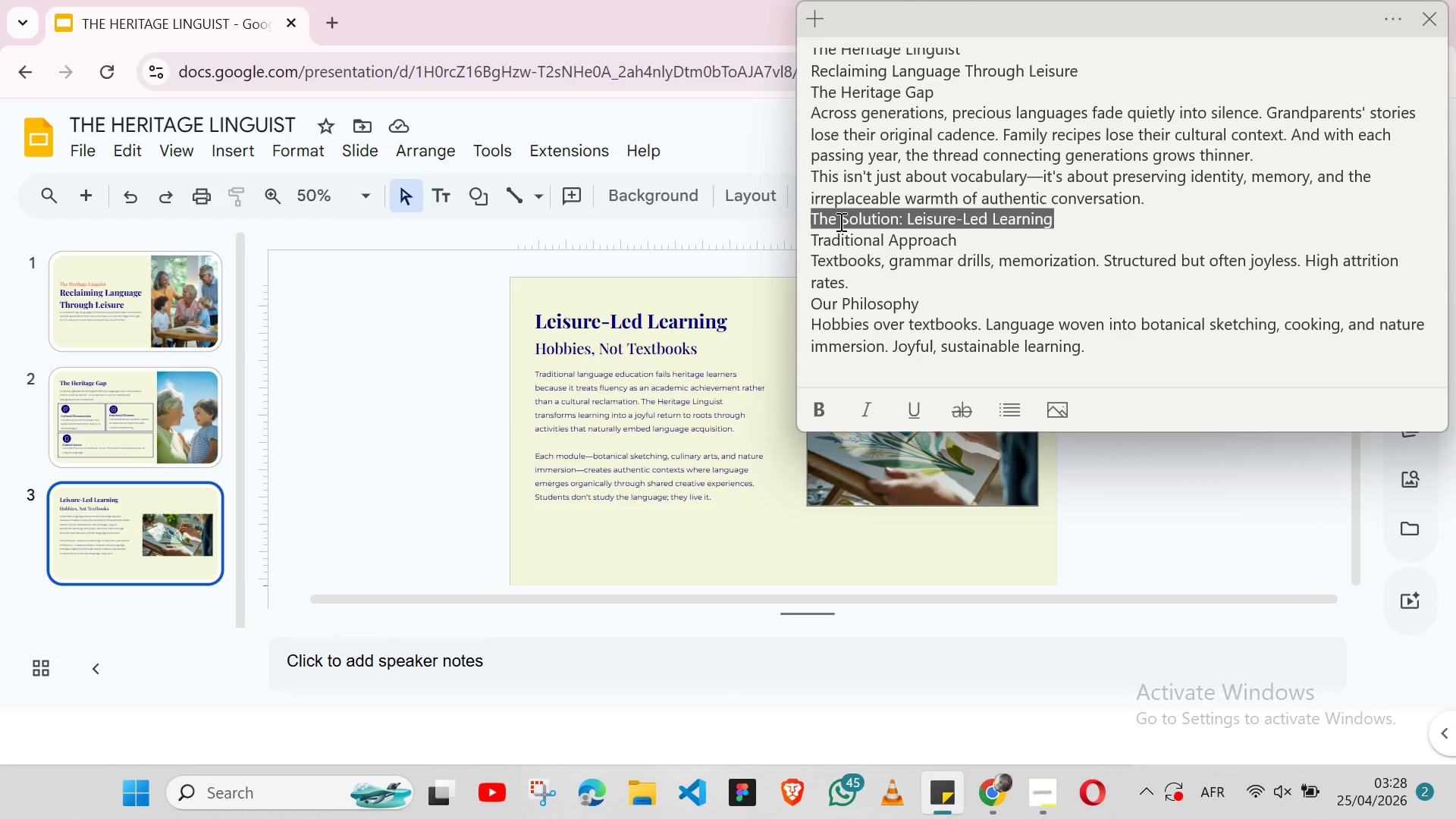 
key(Shift+ArrowLeft)
 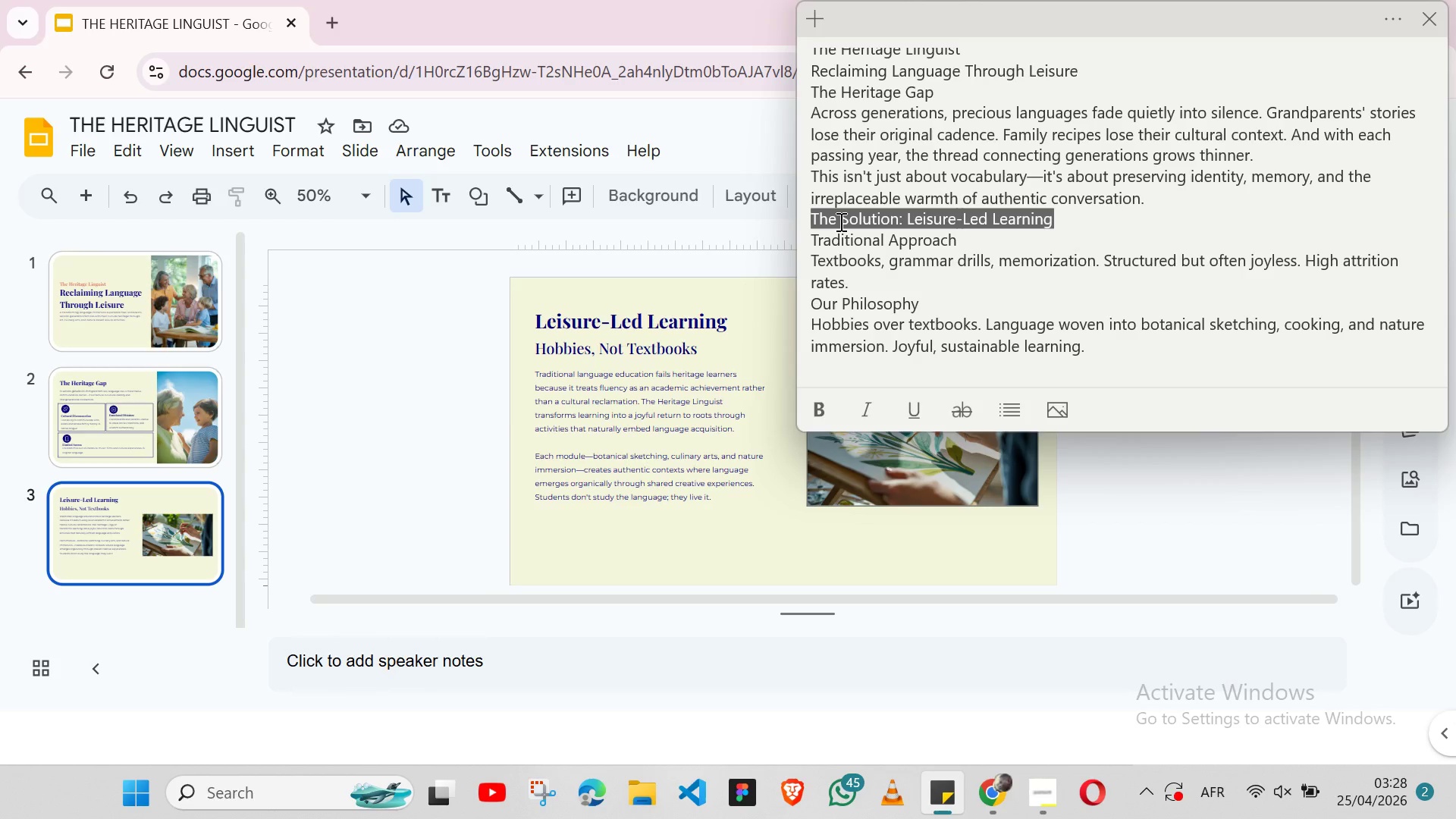 
key(Control+X)
 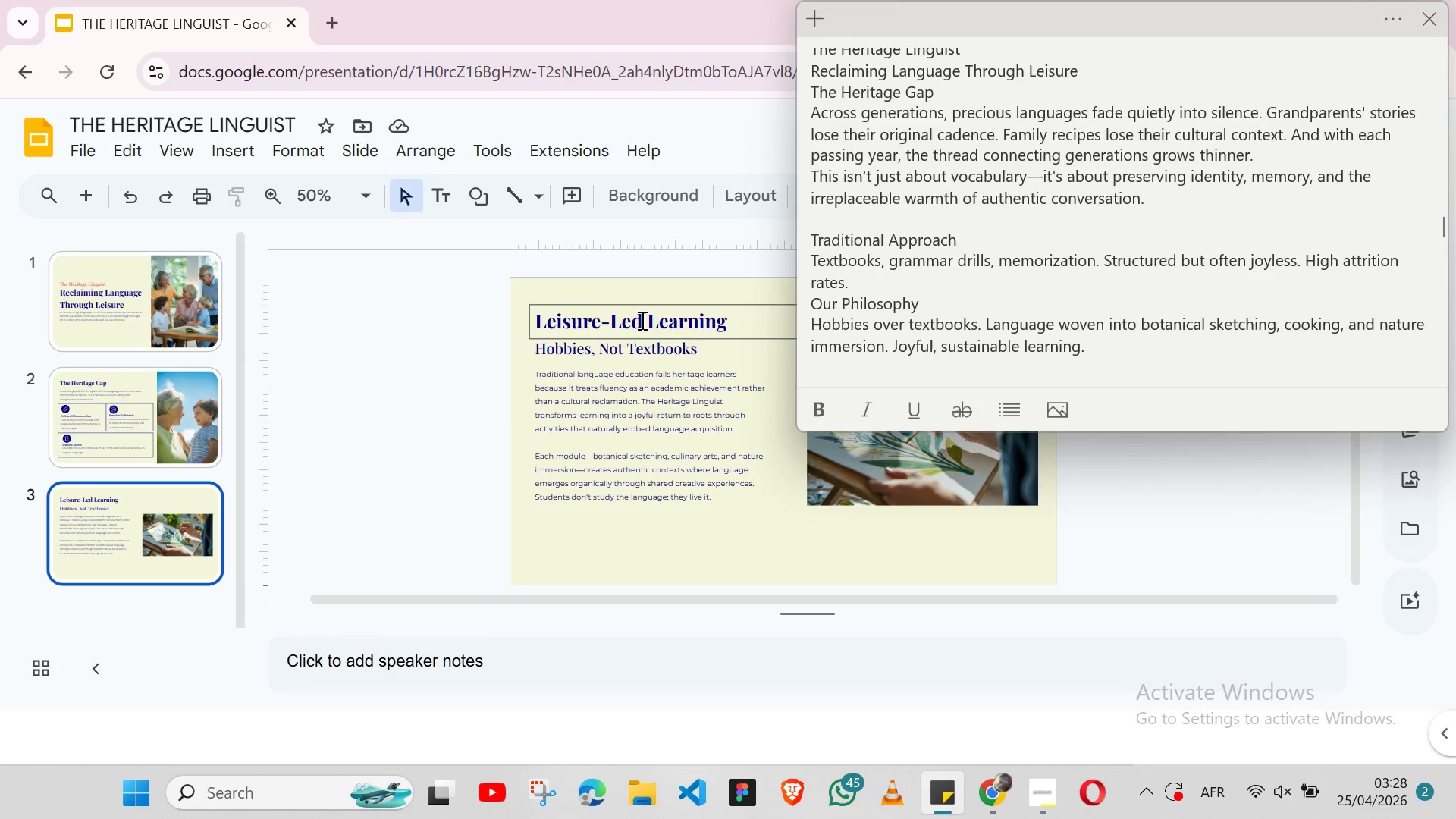 
double_click([641, 320])
 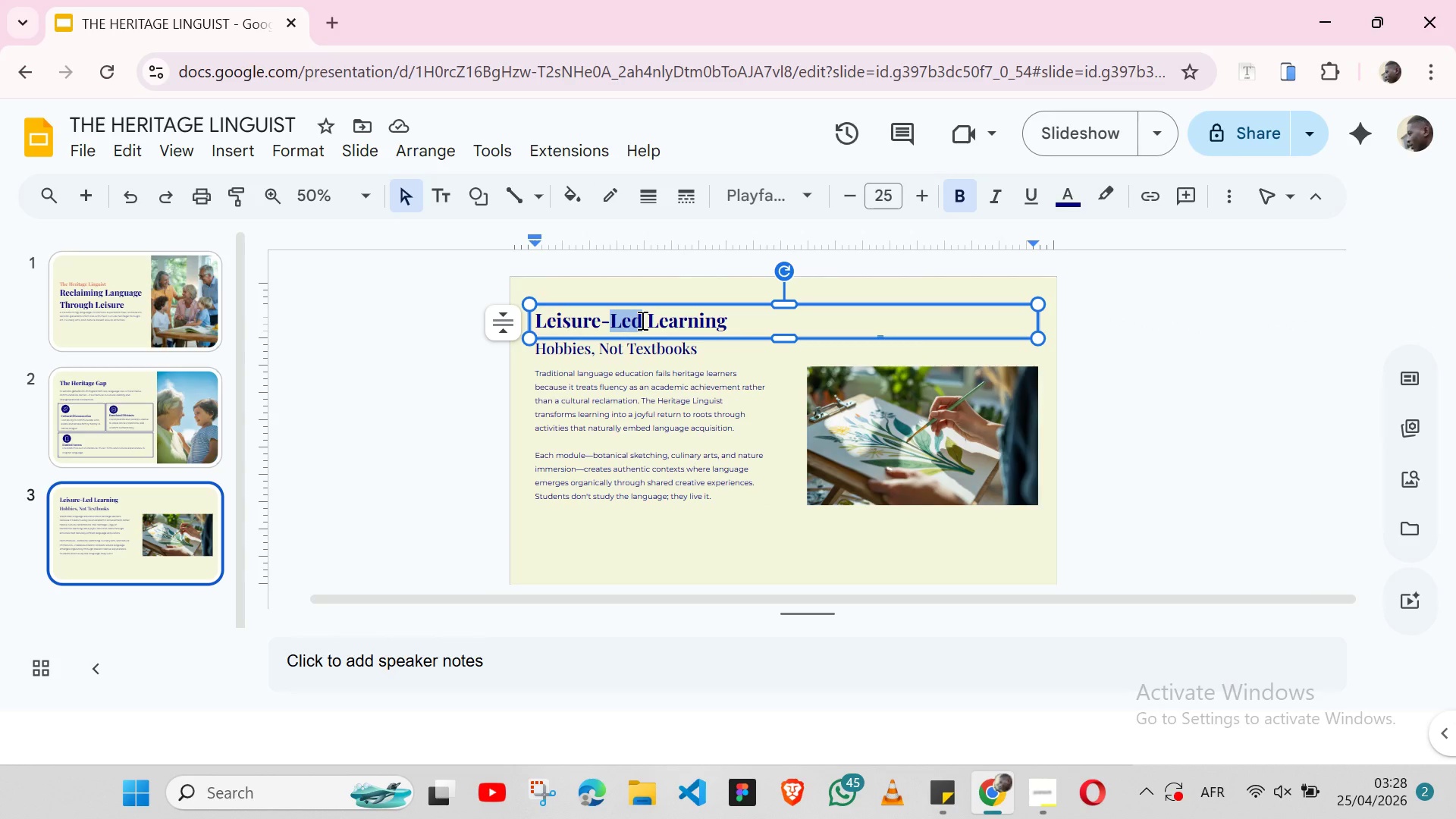 
double_click([641, 320])
 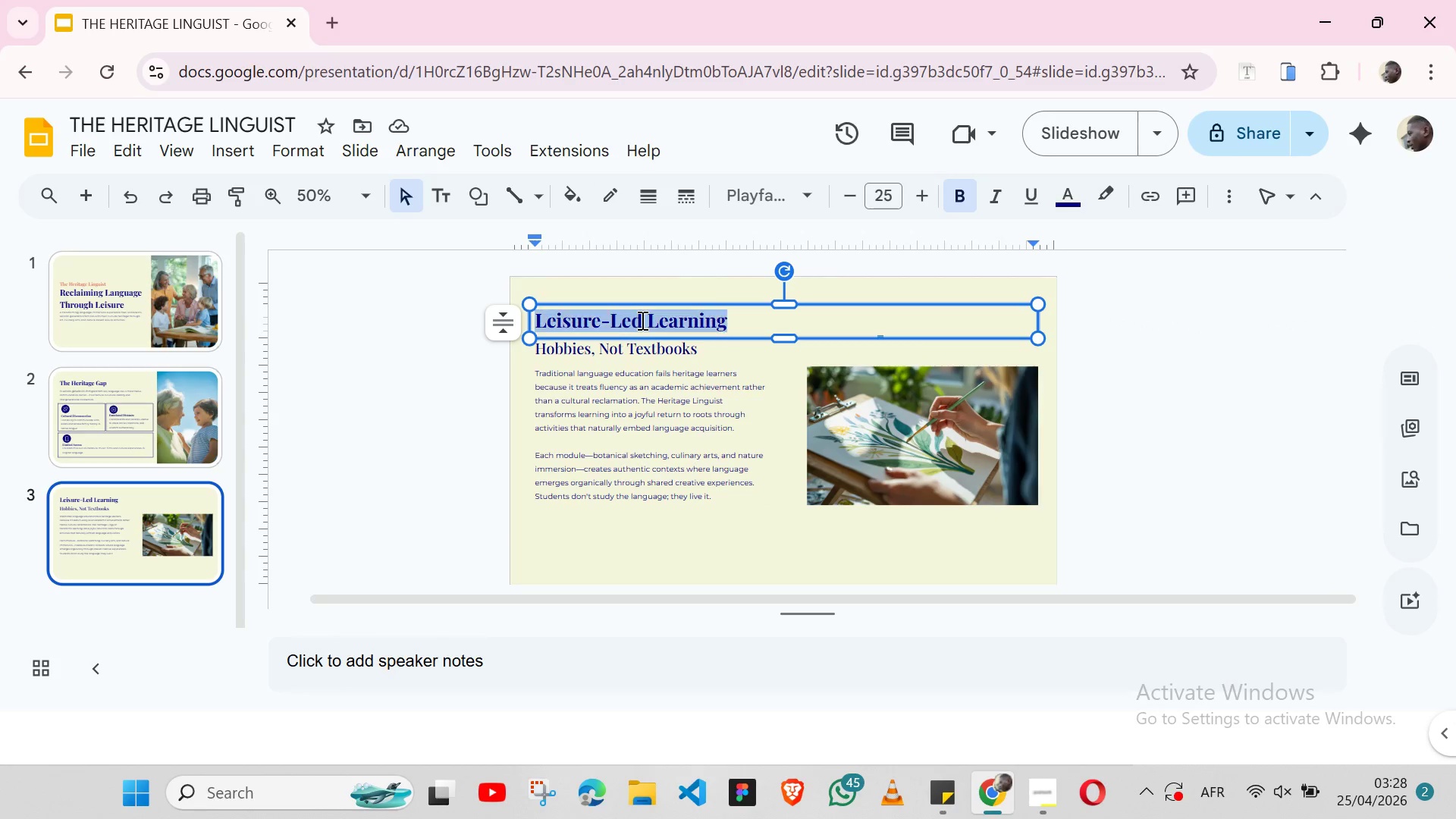 
triple_click([641, 320])
 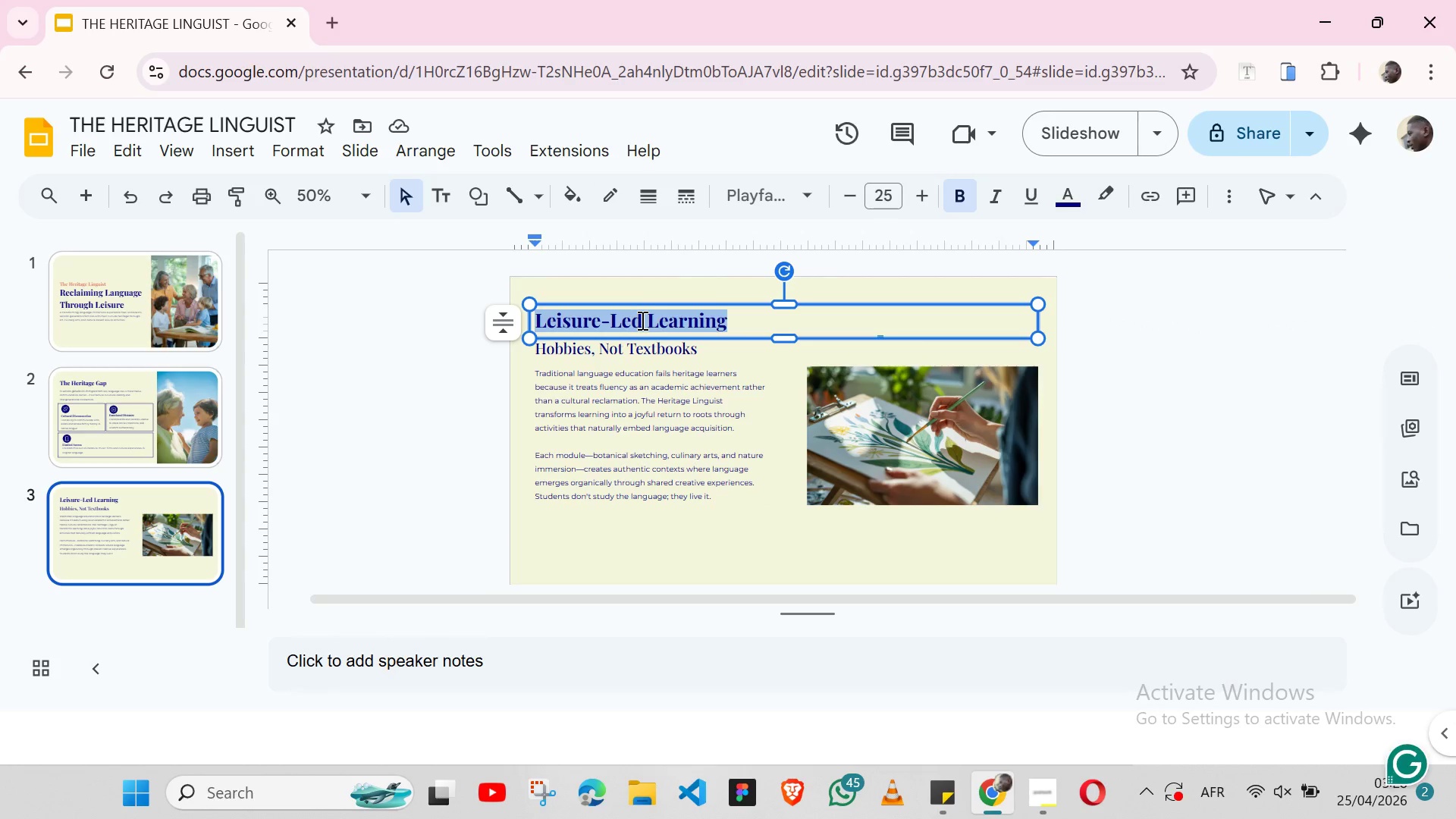 
key(Control+ControlLeft)
 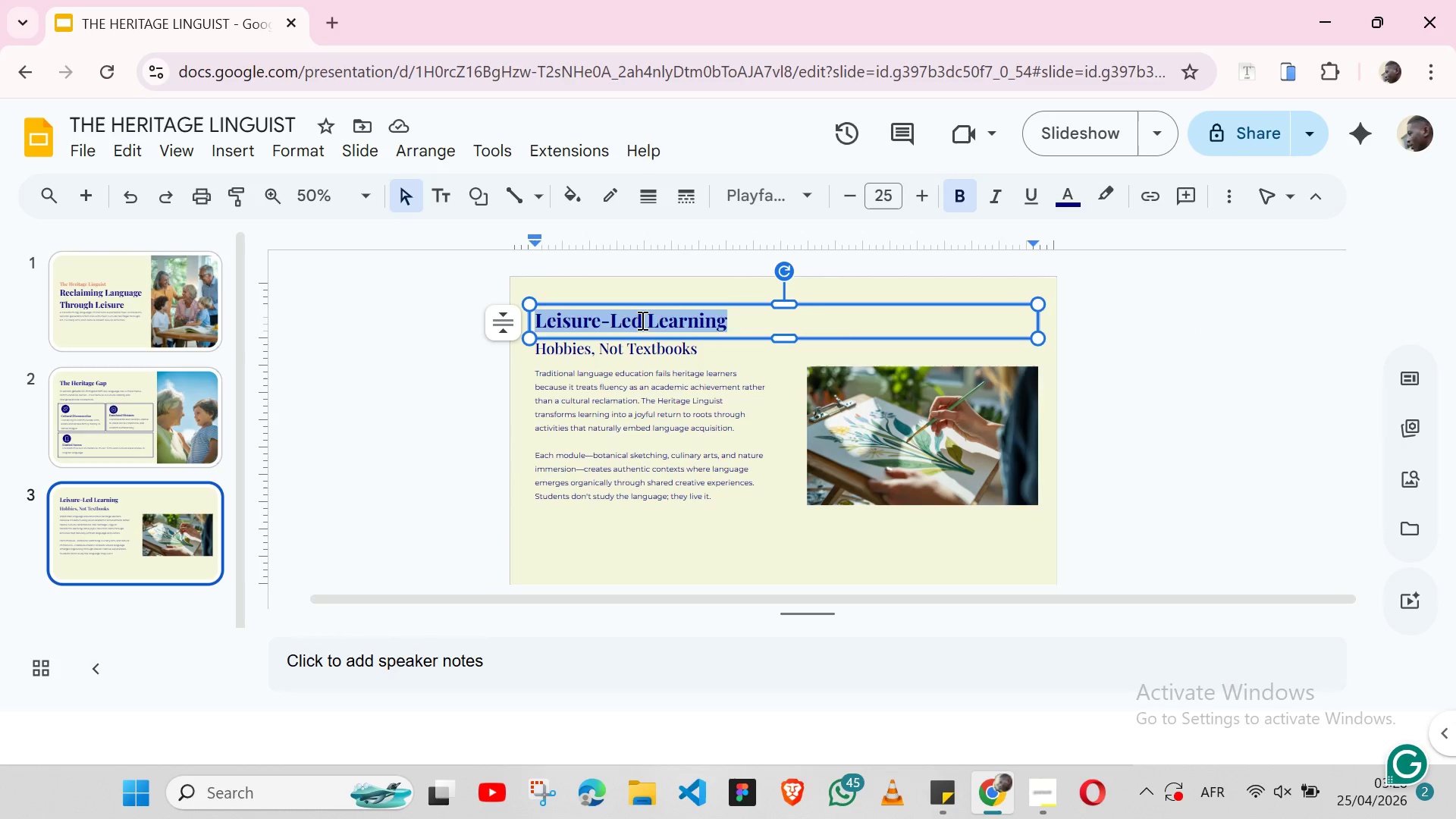 
key(V)
 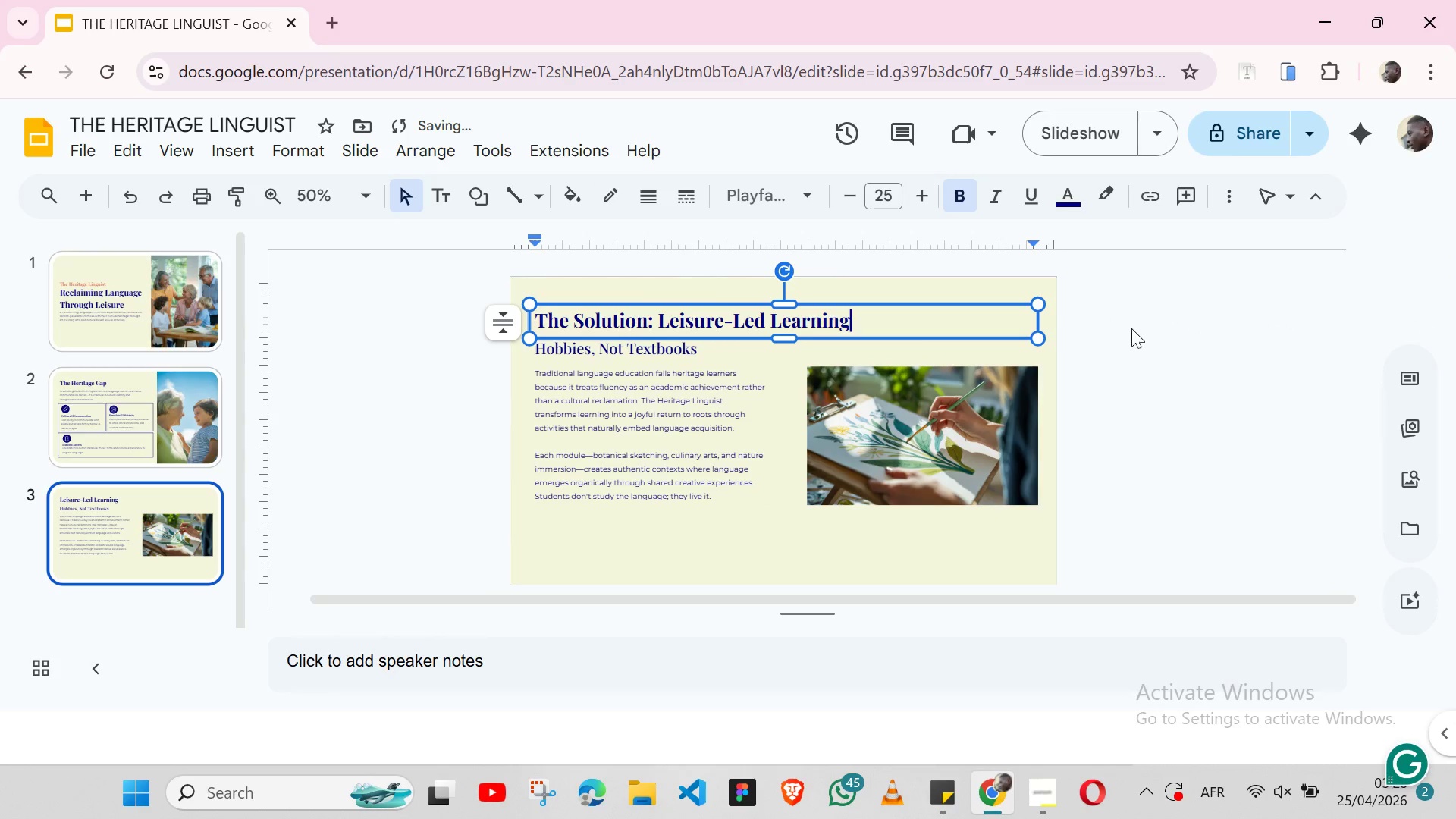 
left_click([1131, 329])
 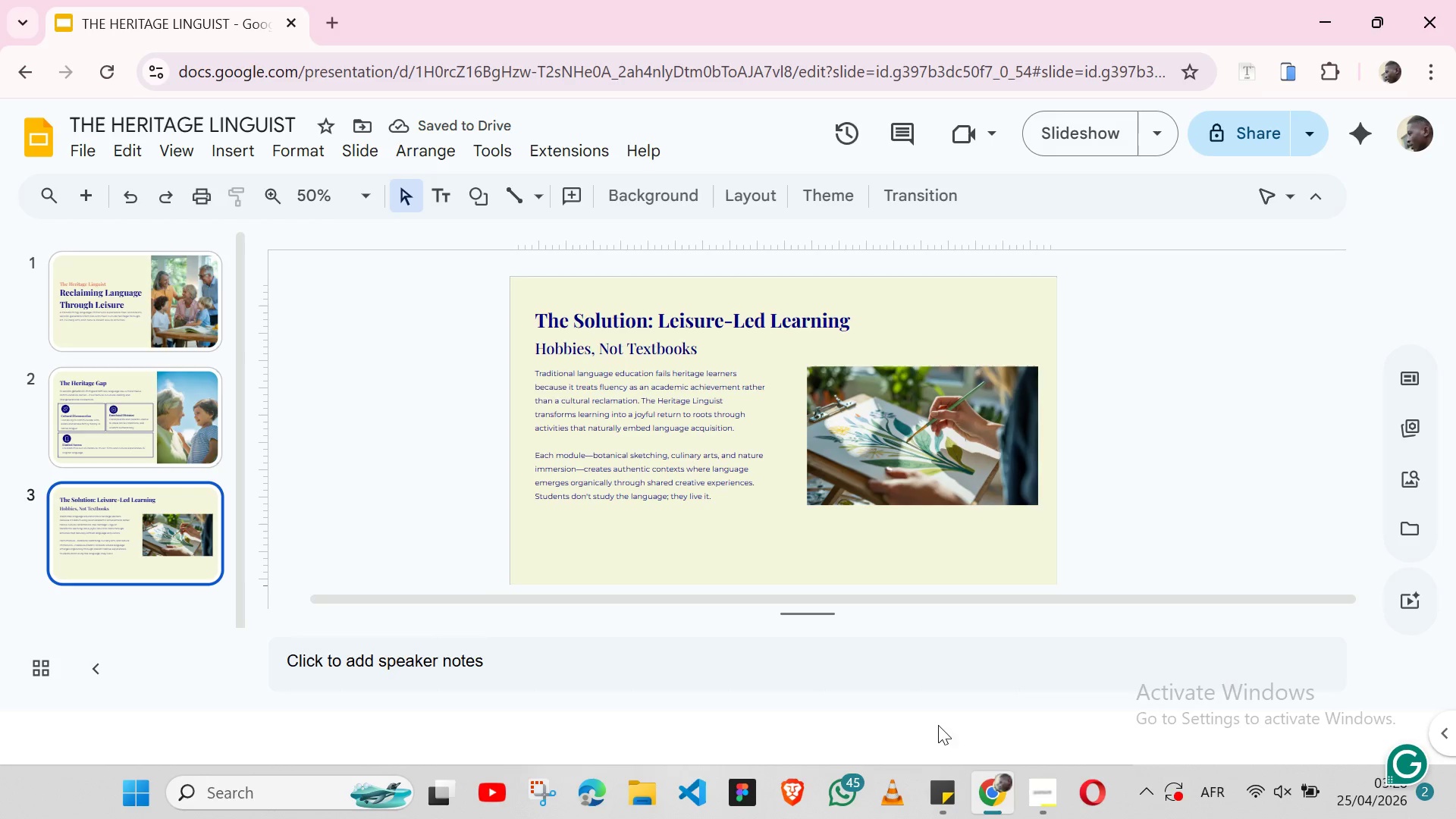 
left_click([934, 770])
 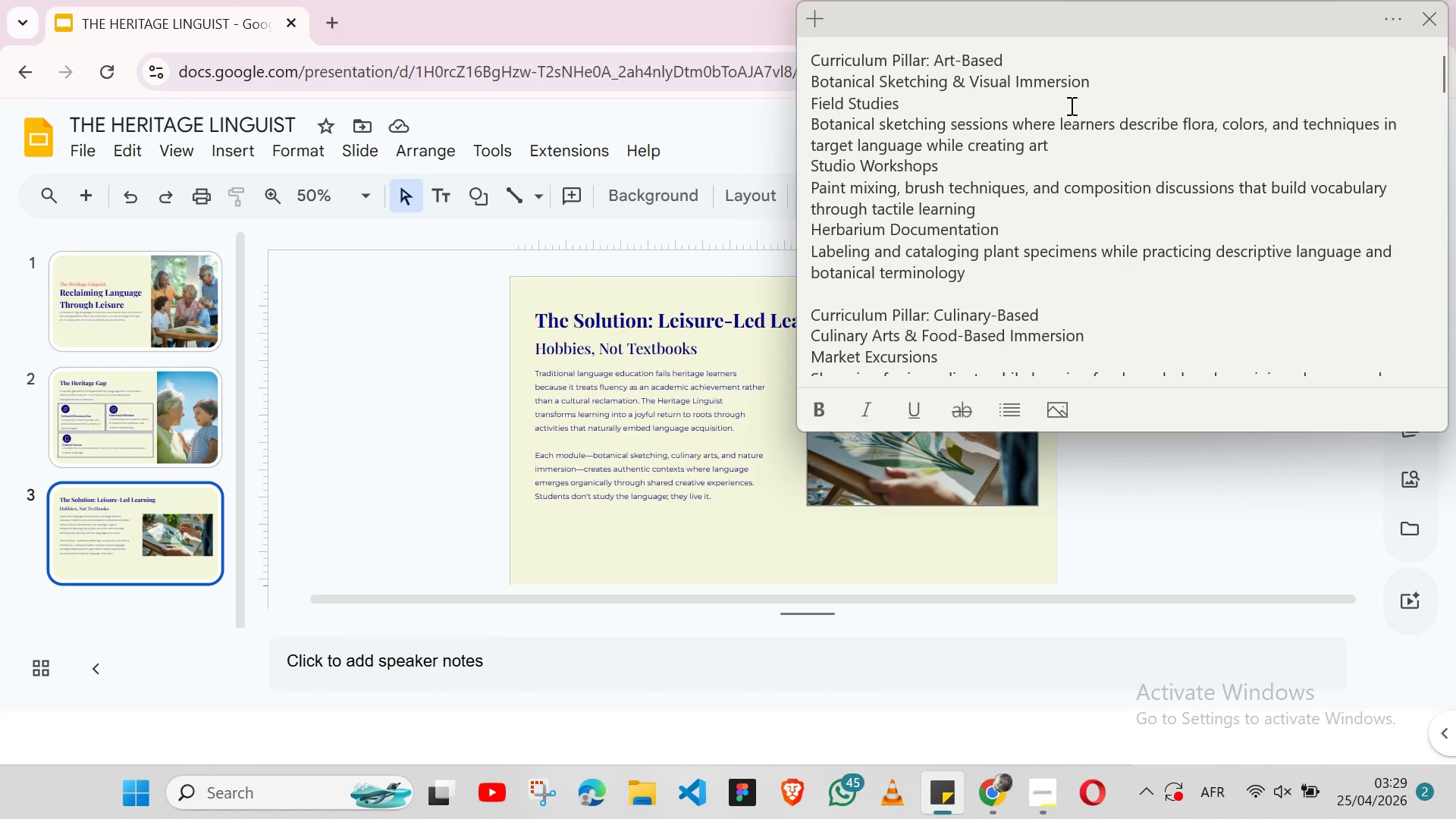 
wait(6.25)
 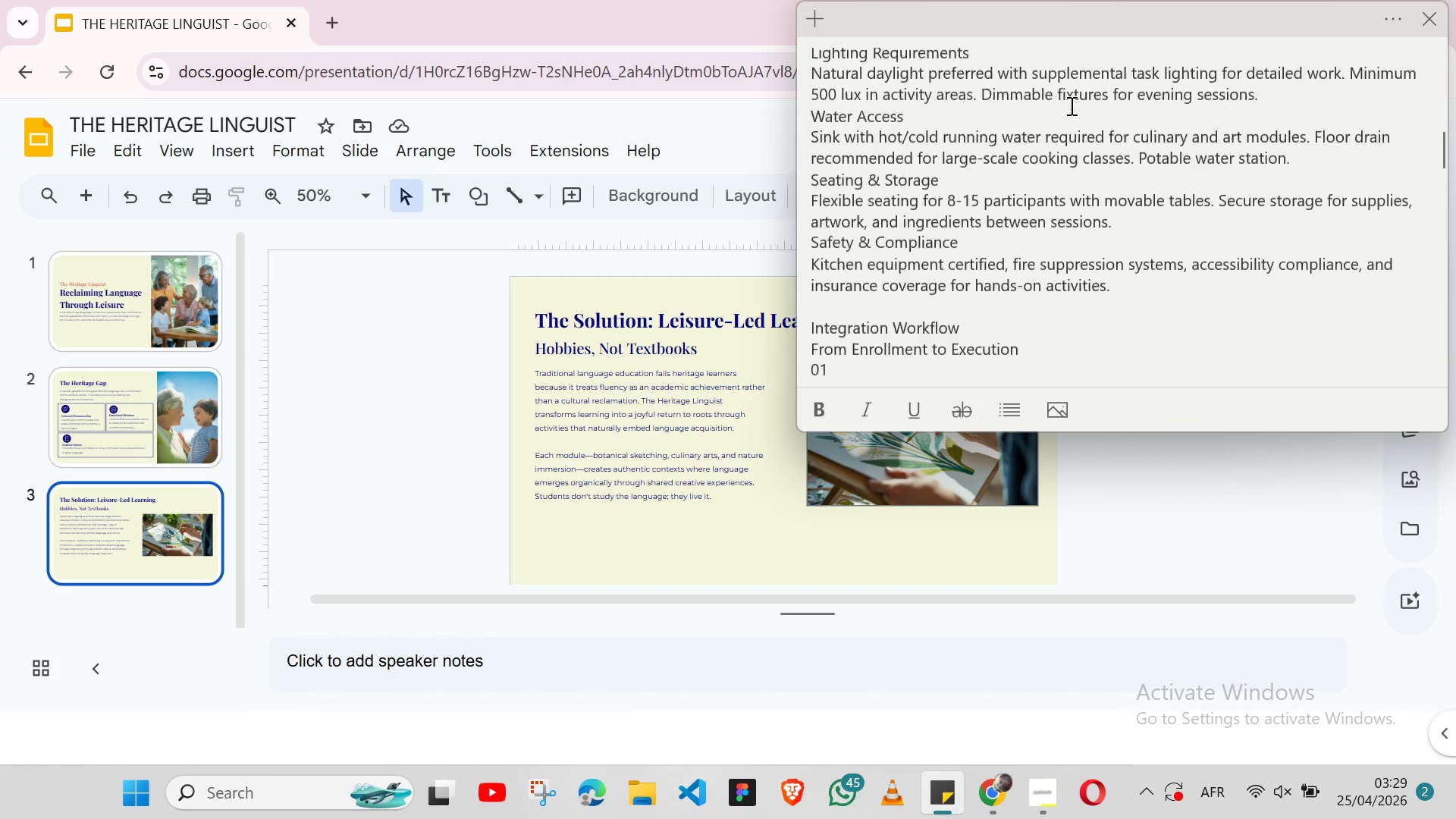 
left_click([679, 542])
 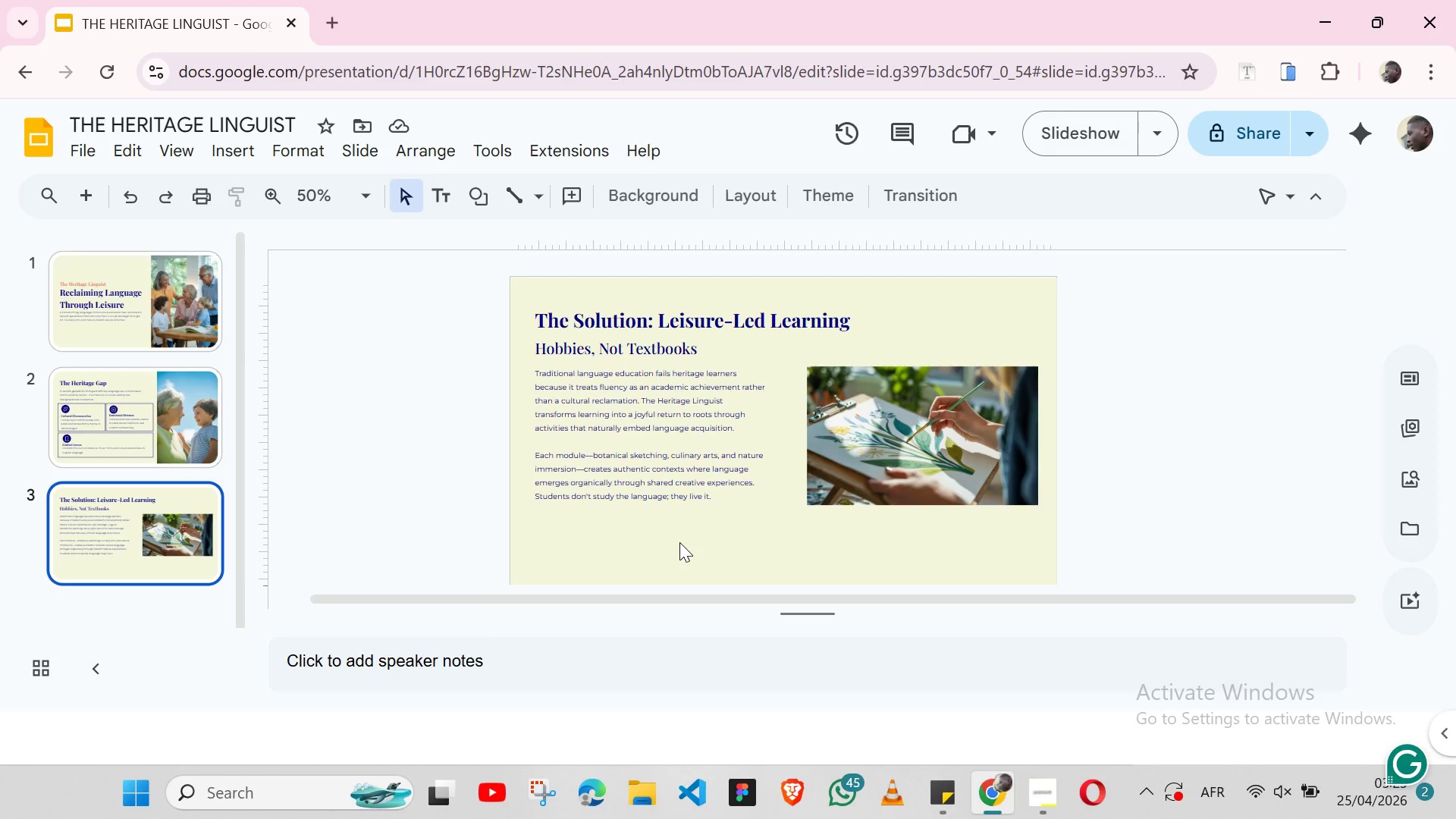 
wait(12.28)
 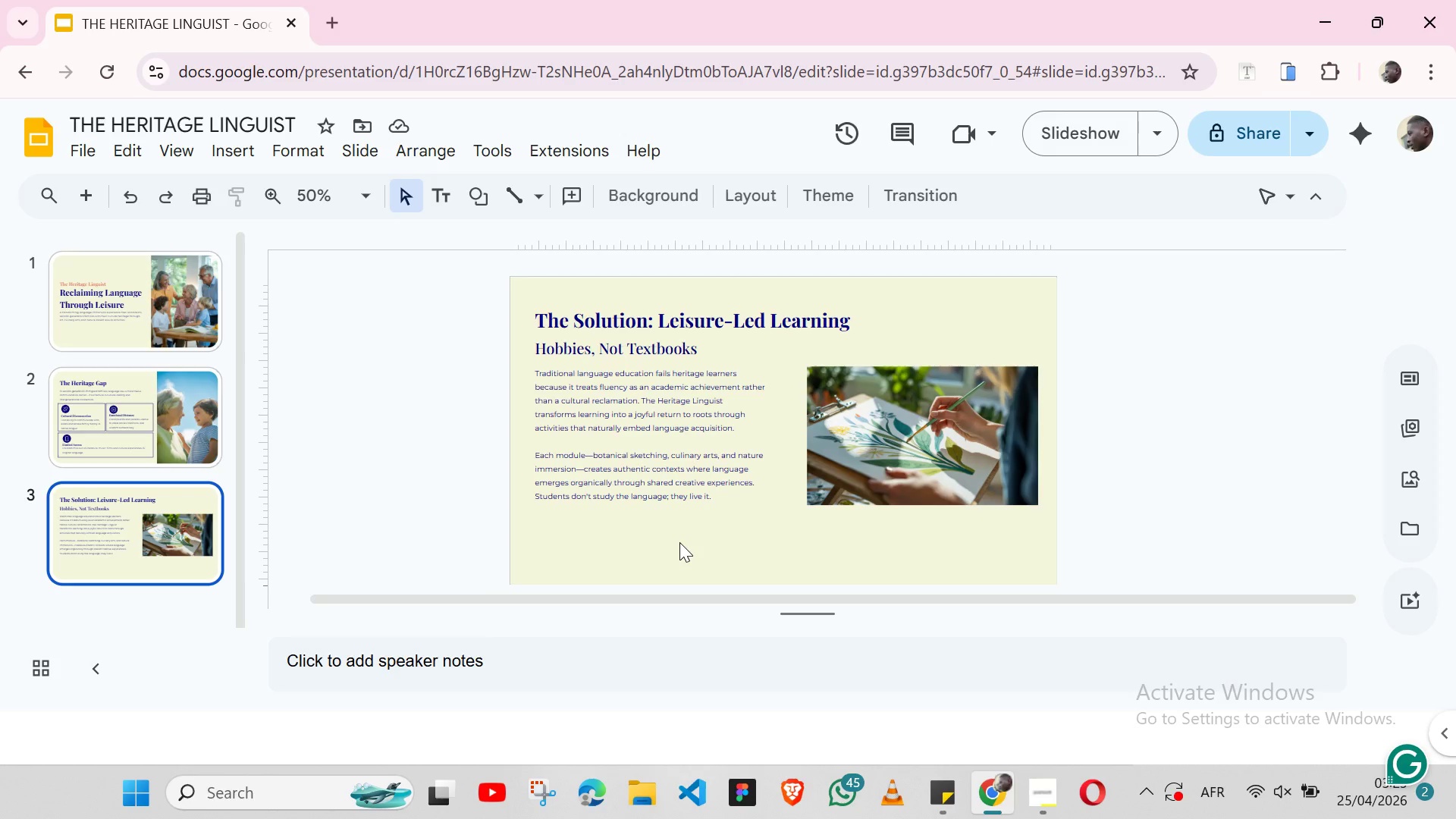 
double_click([673, 347])
 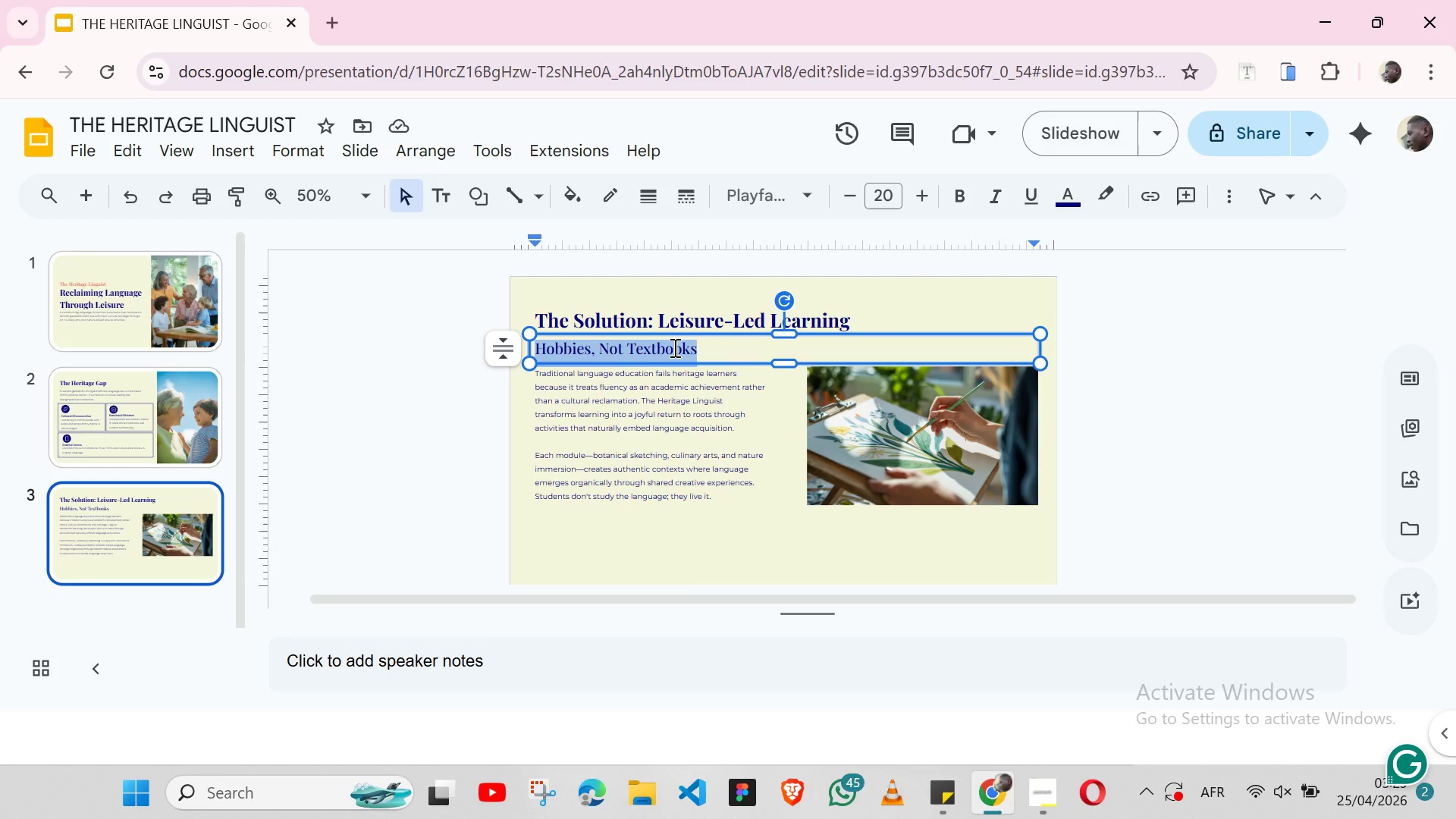 
triple_click([673, 347])
 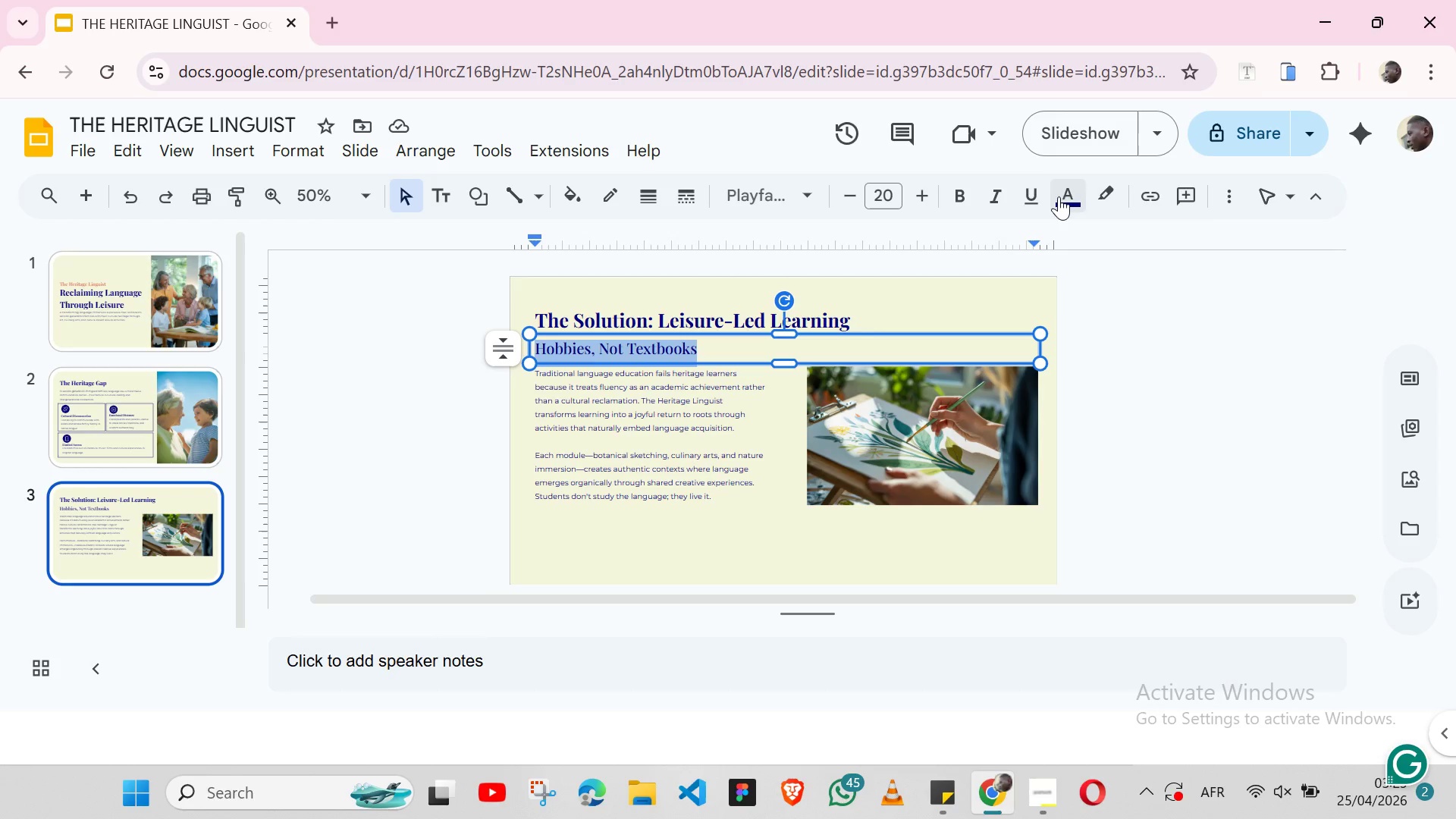 
left_click([1062, 196])
 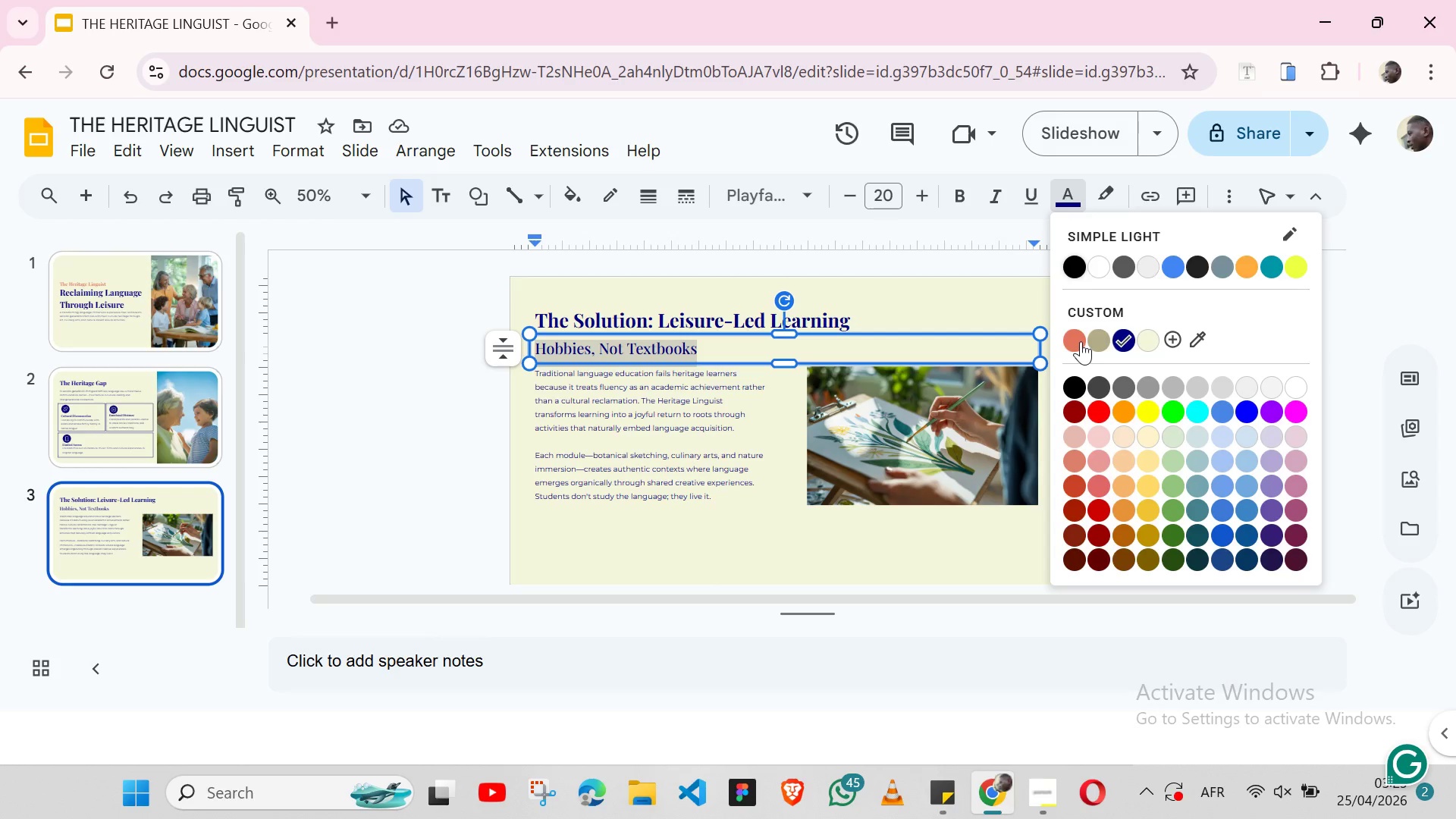 
left_click([1081, 341])
 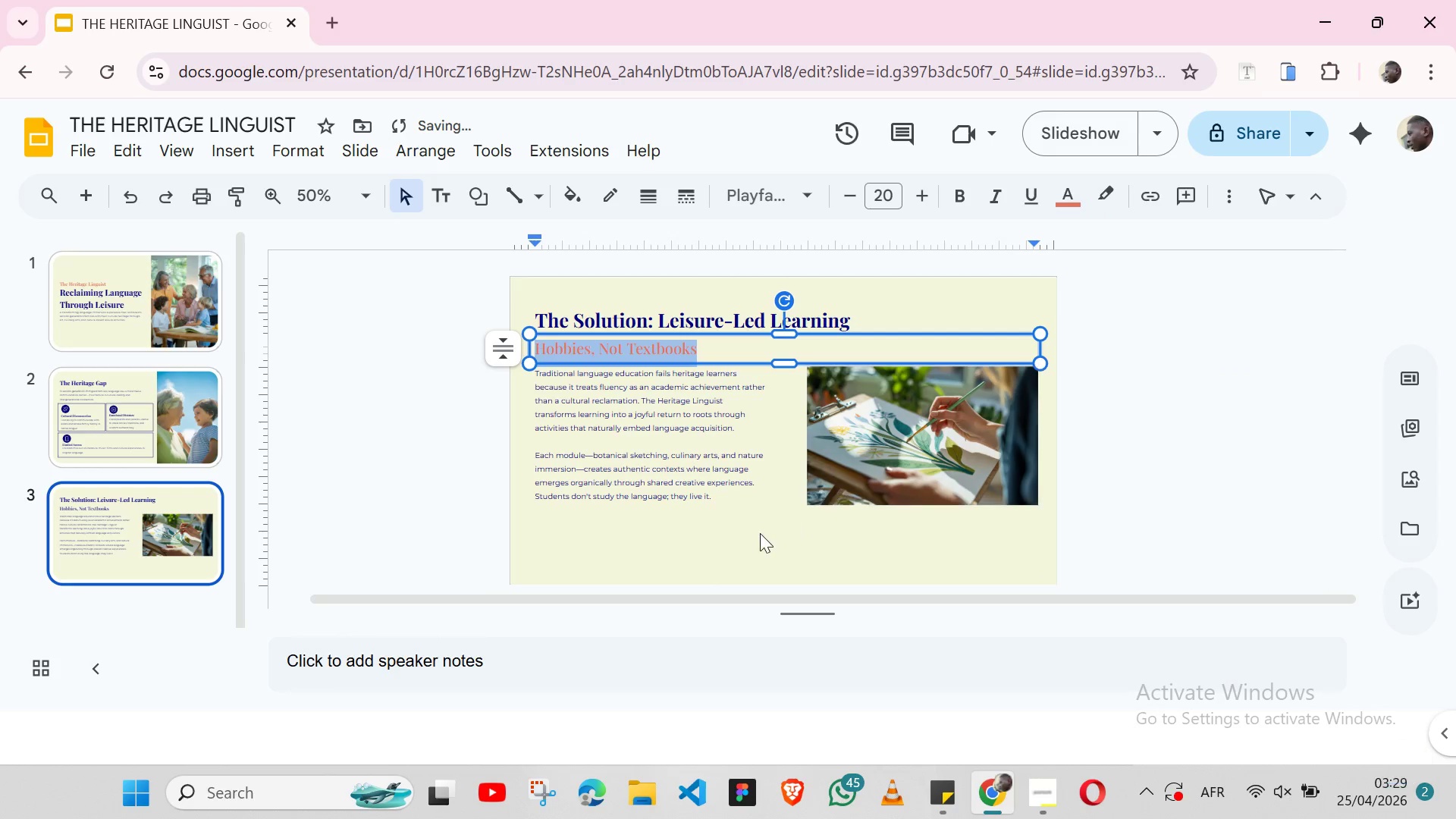 
left_click([760, 533])
 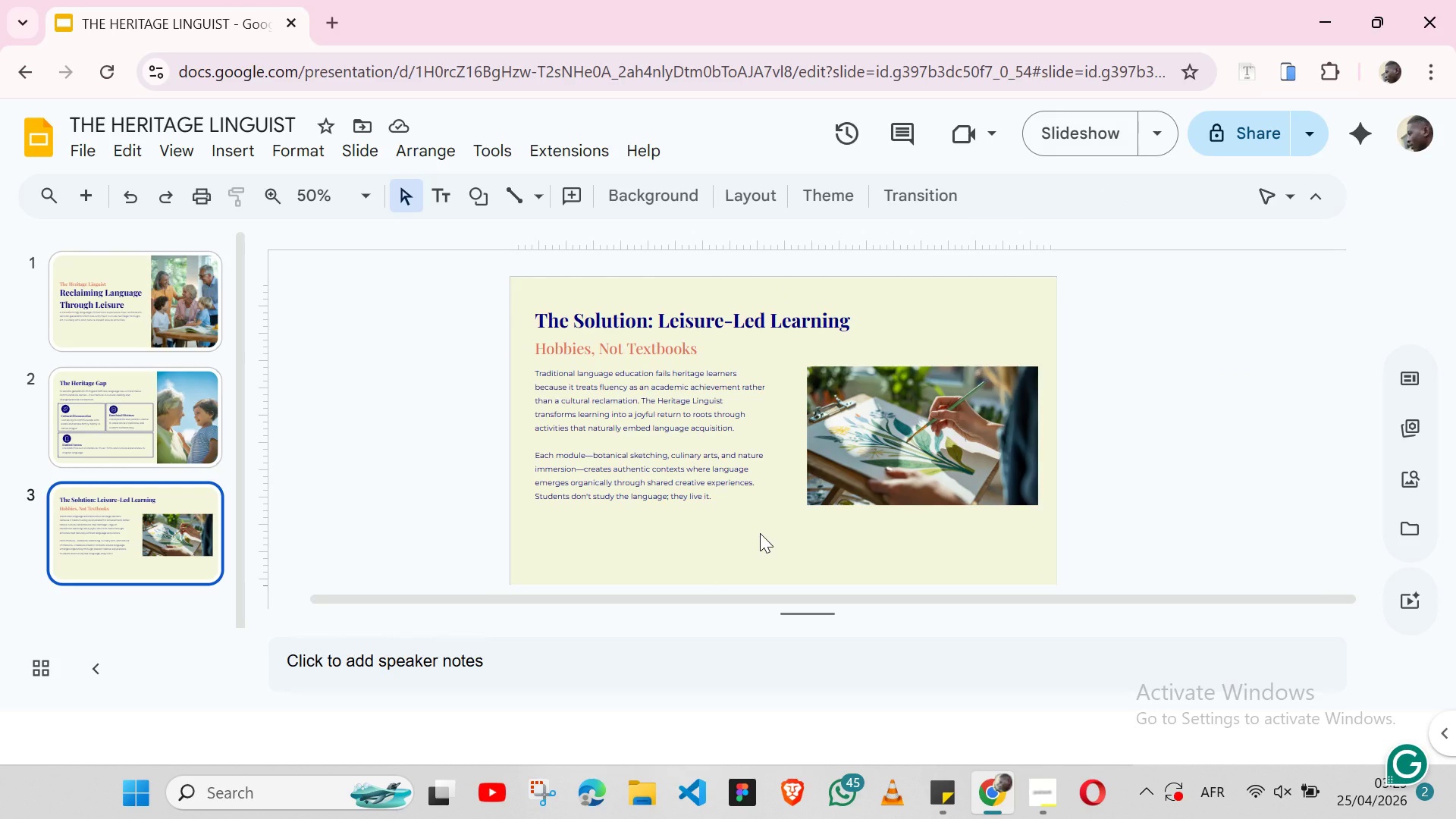 
wait(6.56)
 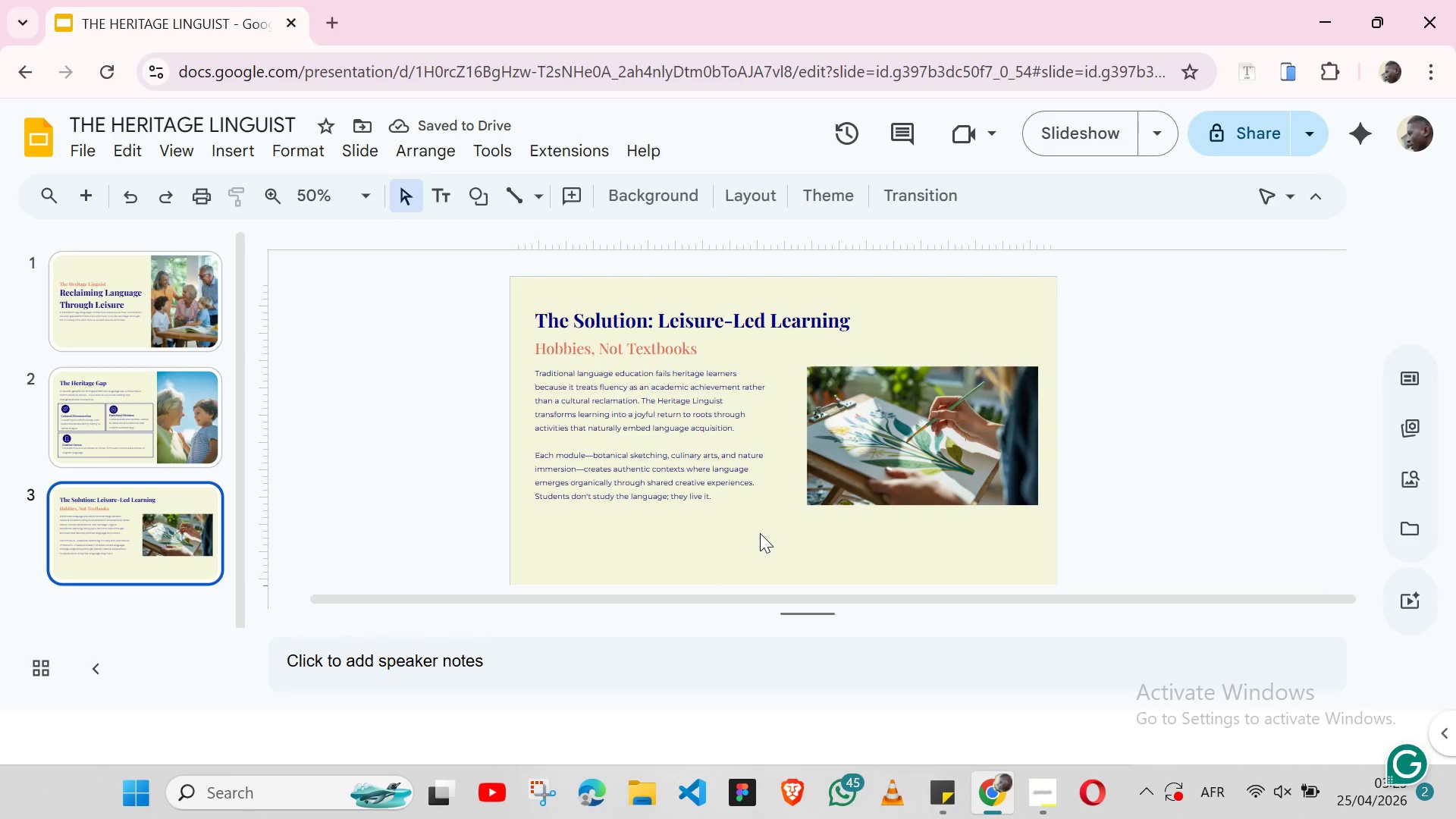 
key(Control+Z)
 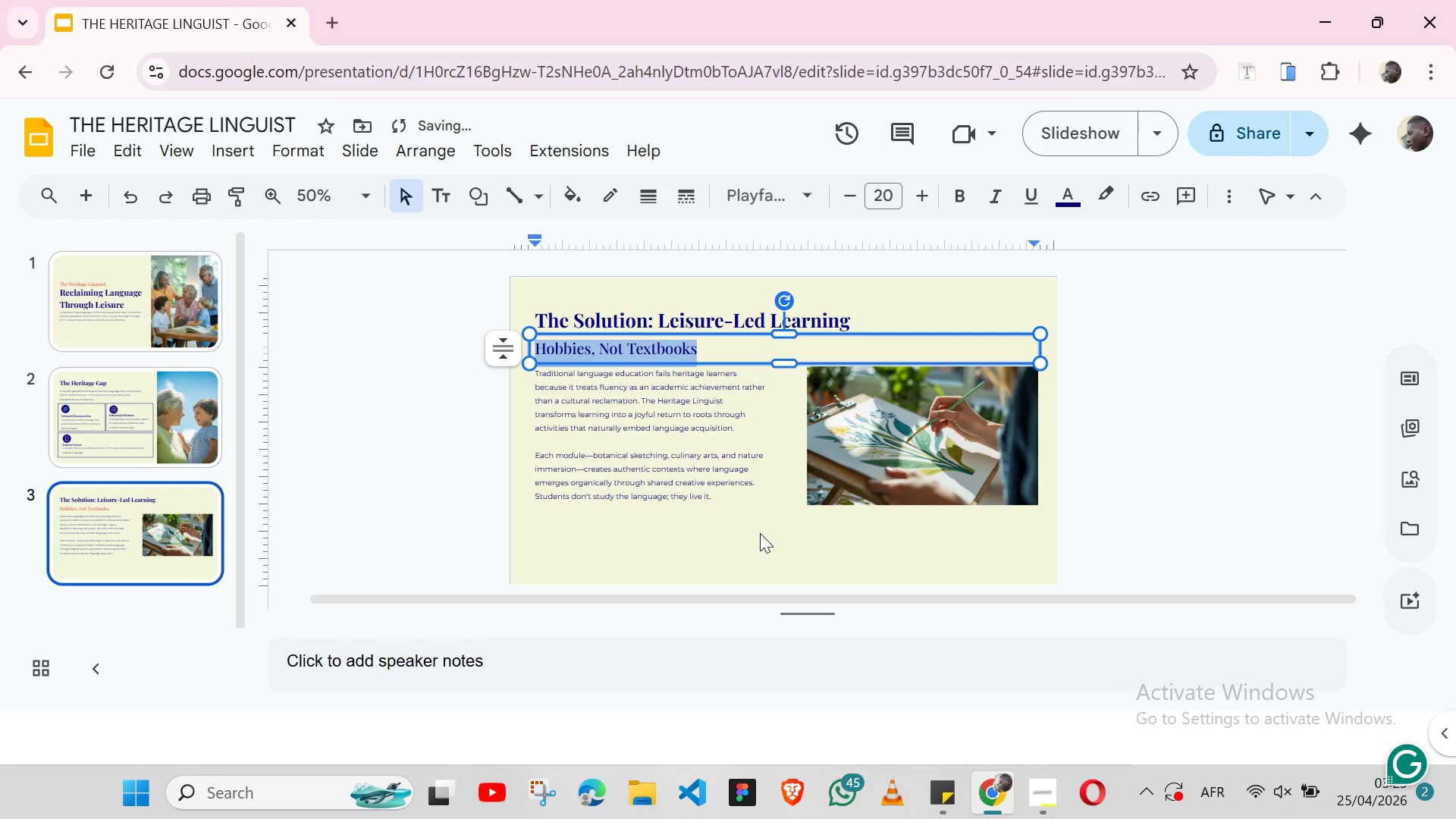 
left_click([760, 533])
 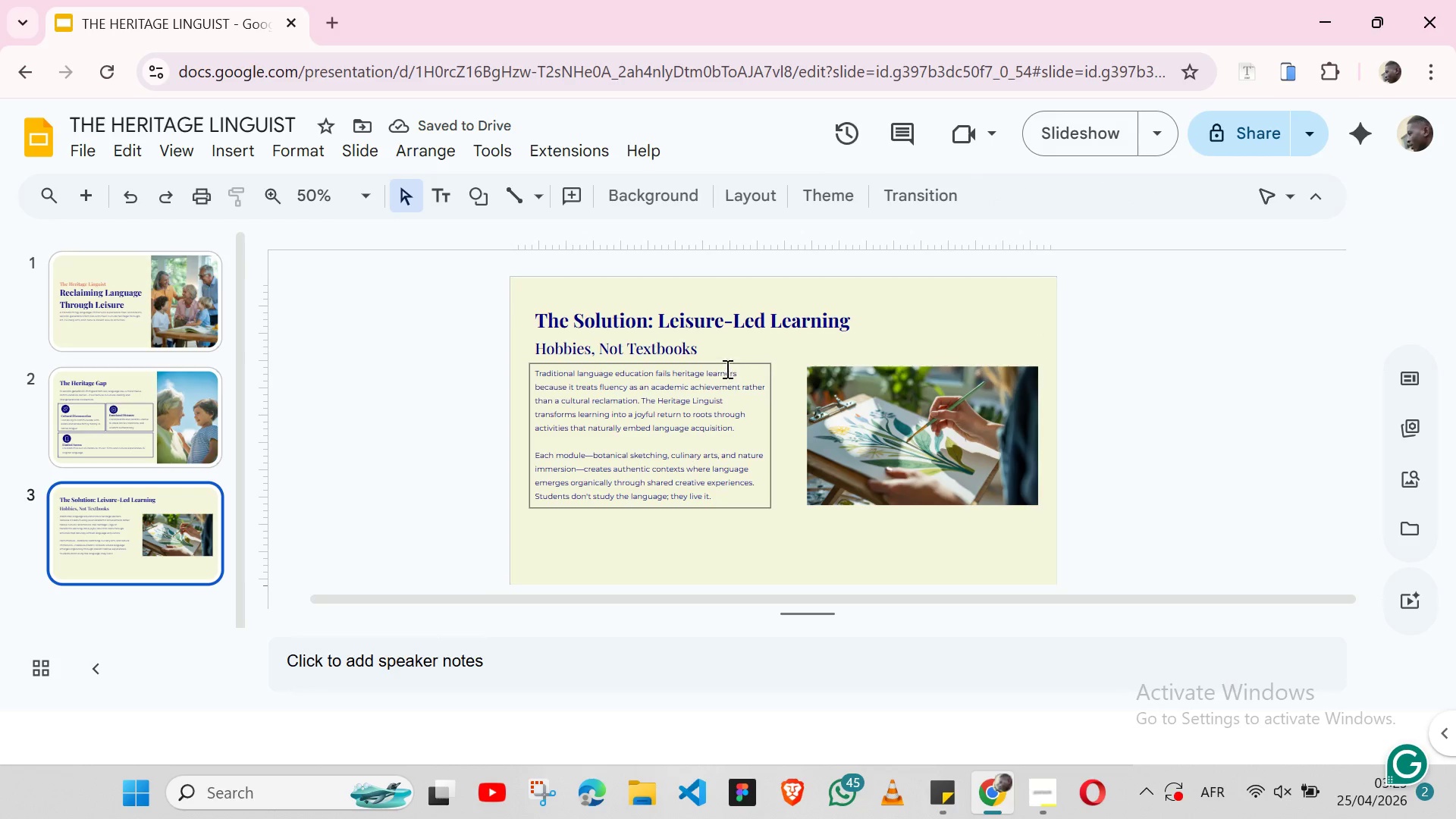 
left_click([730, 353])
 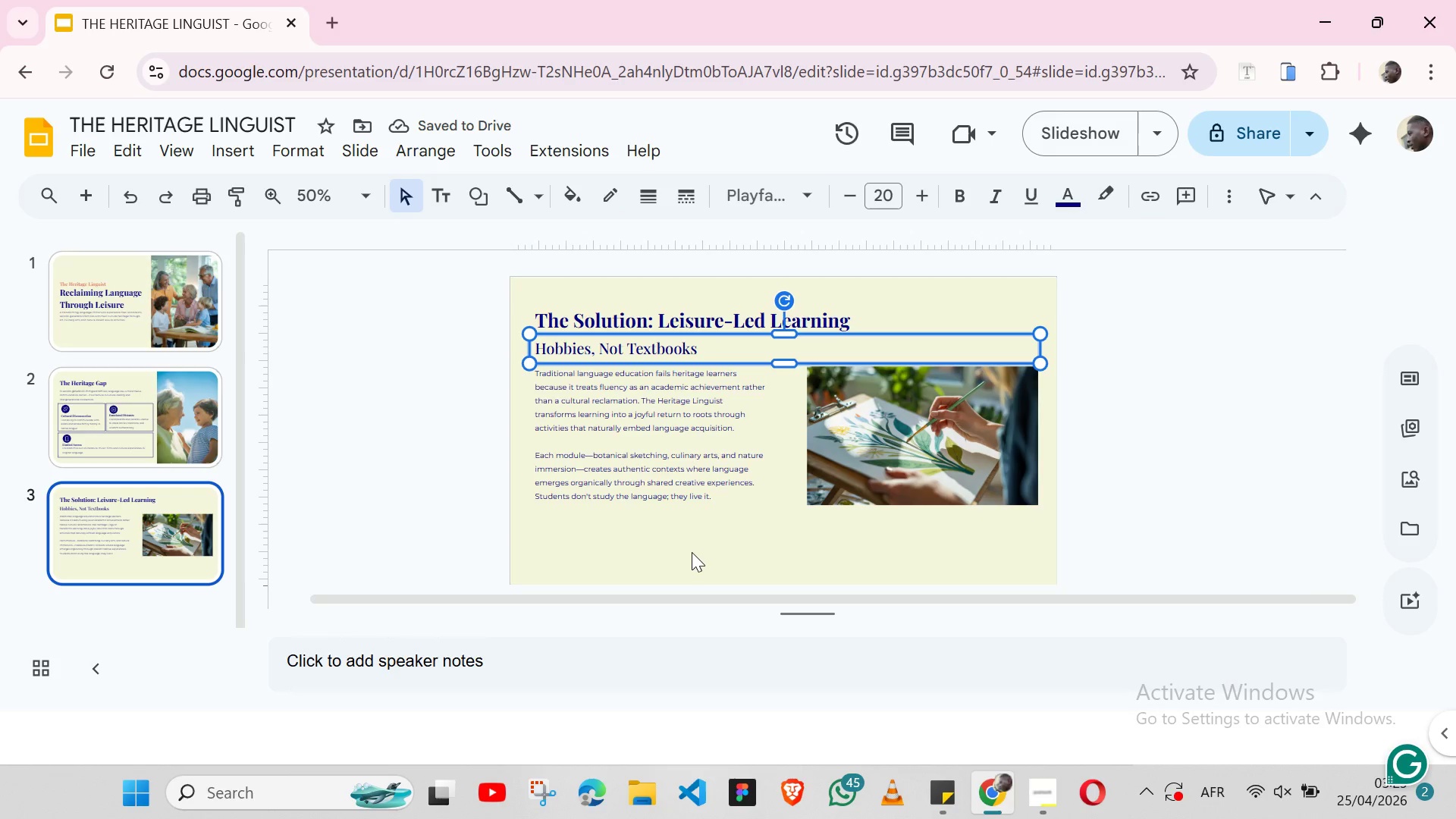 
left_click([692, 552])
 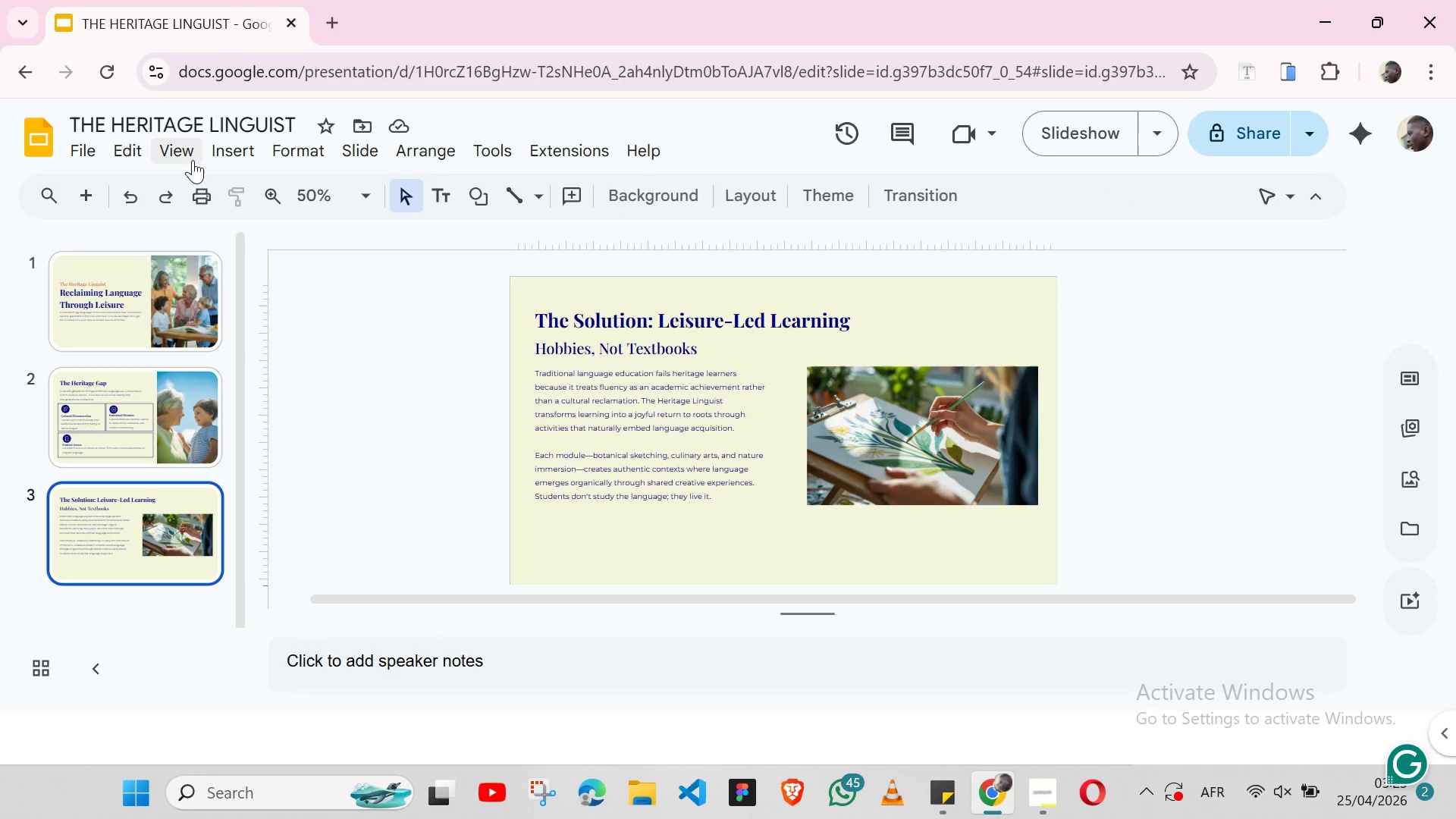 
left_click([187, 158])
 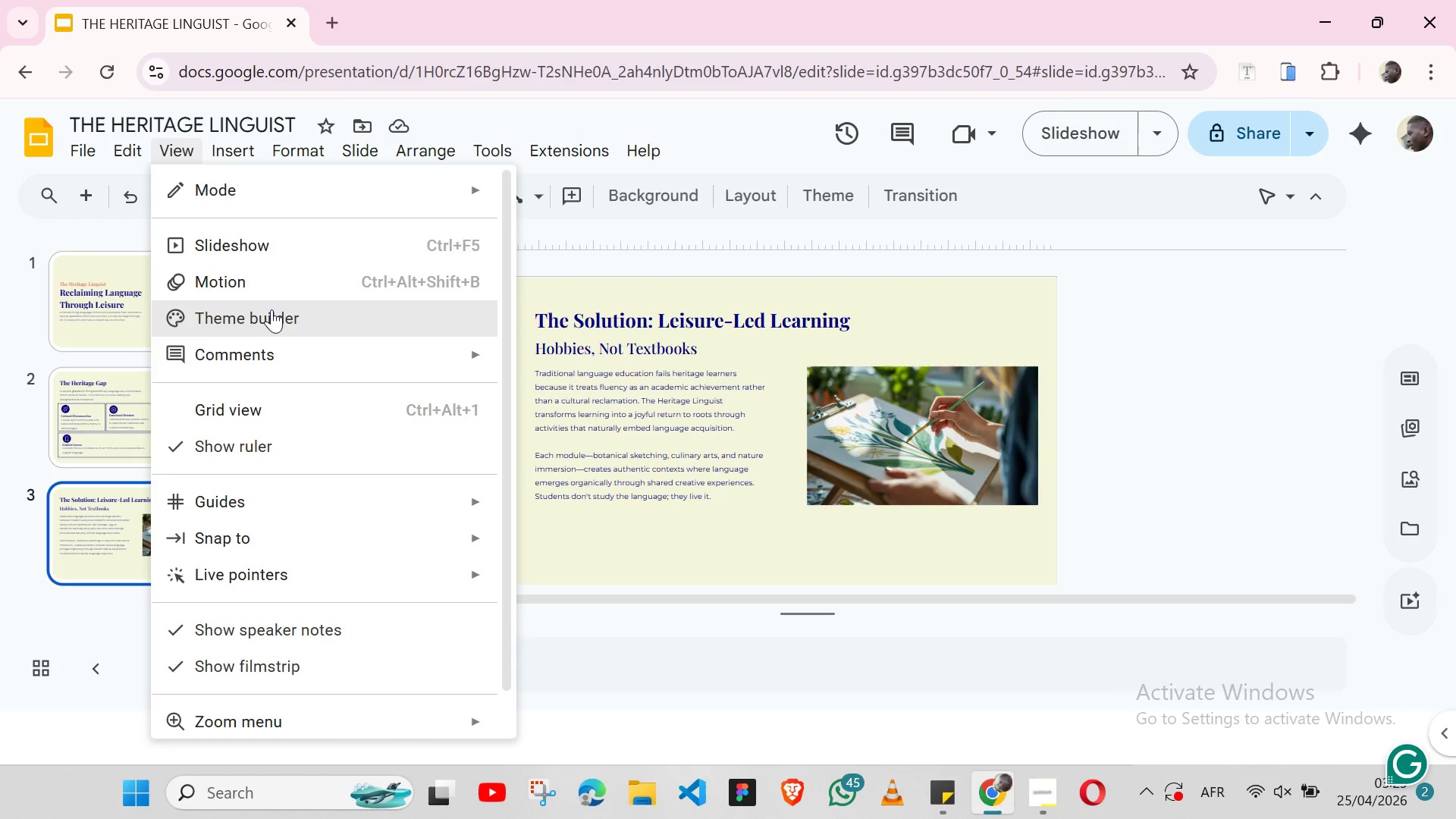 
left_click([272, 309])
 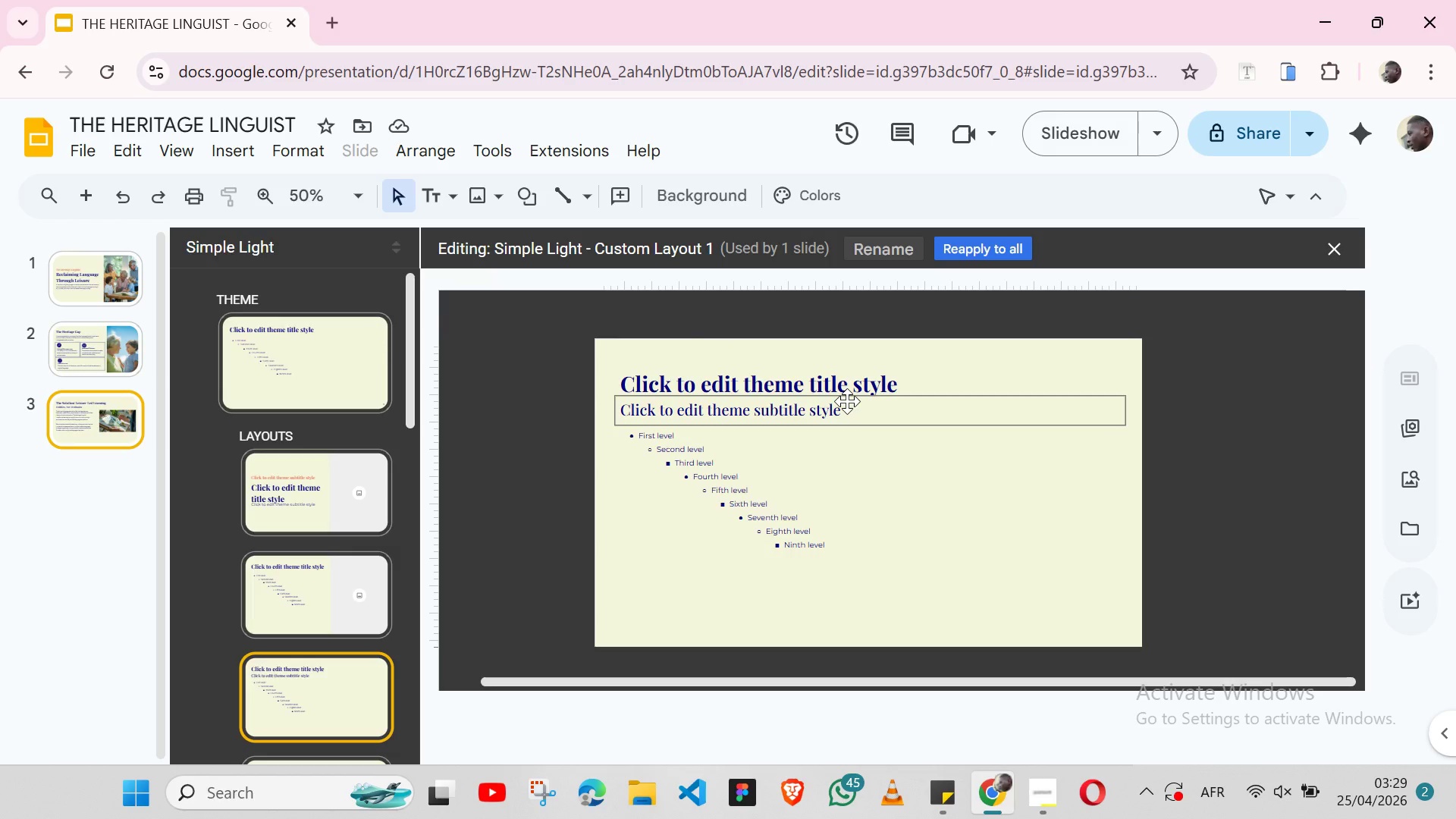 
left_click([847, 401])
 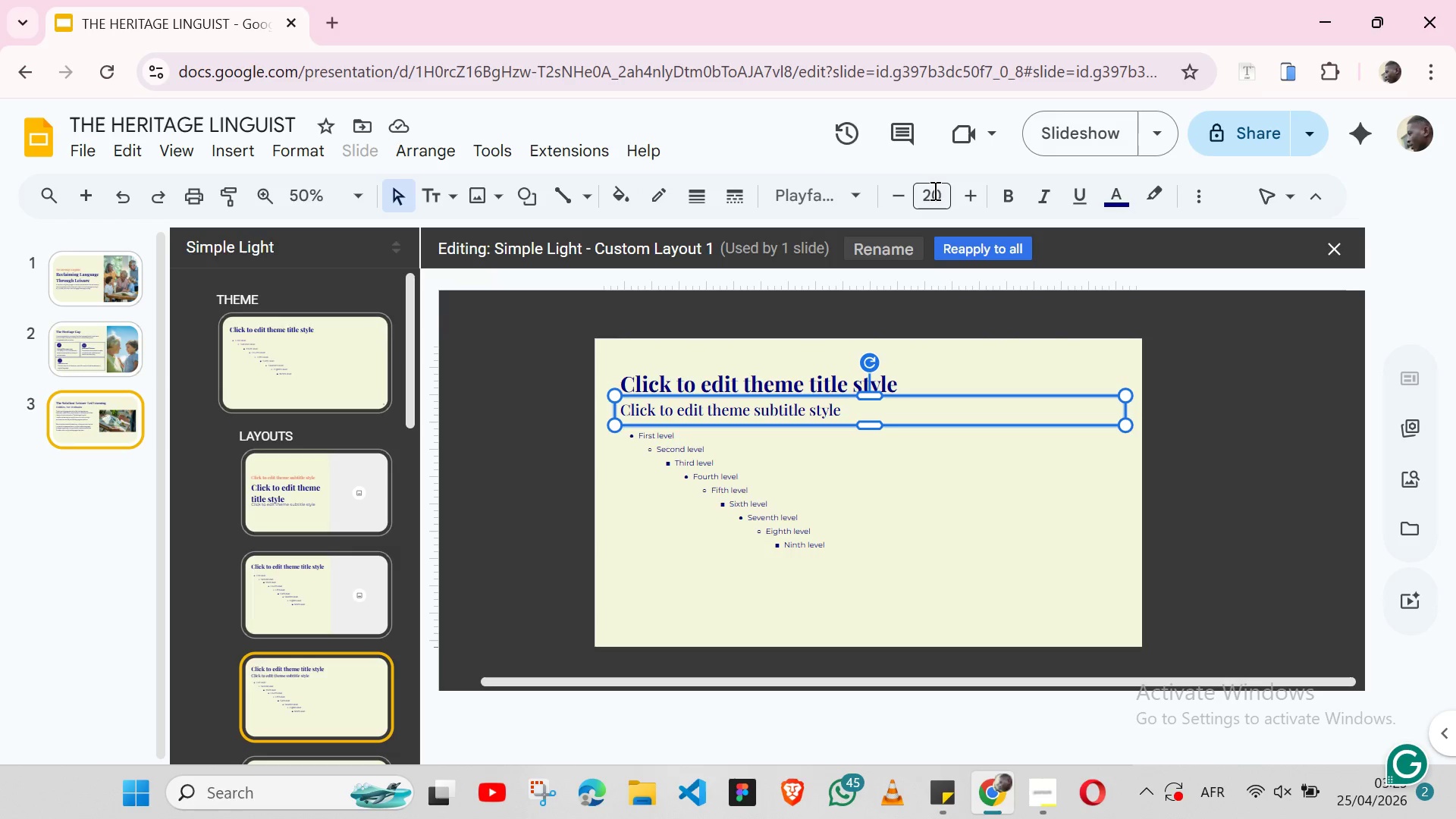 
left_click([937, 195])
 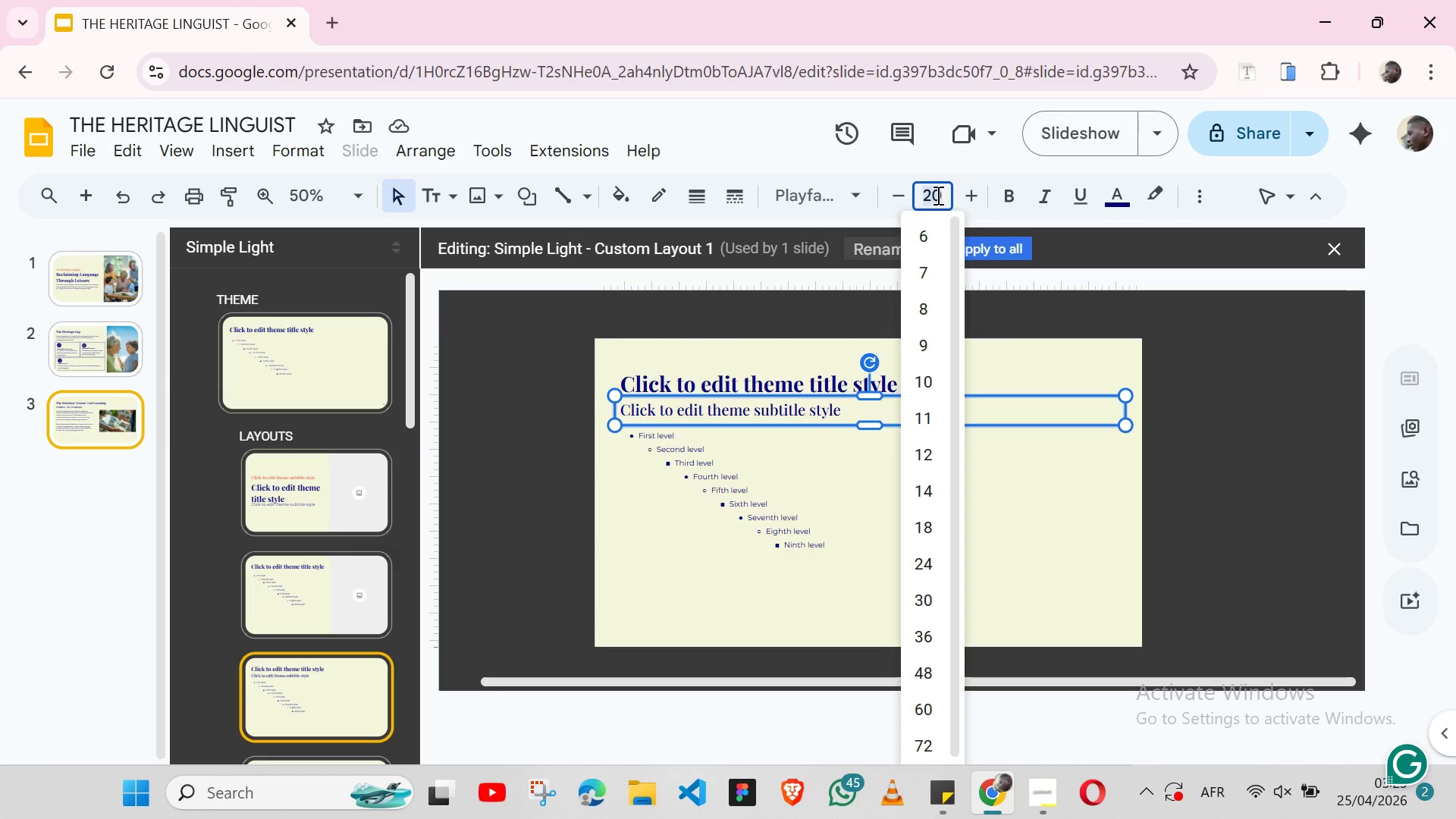 
type(18)
 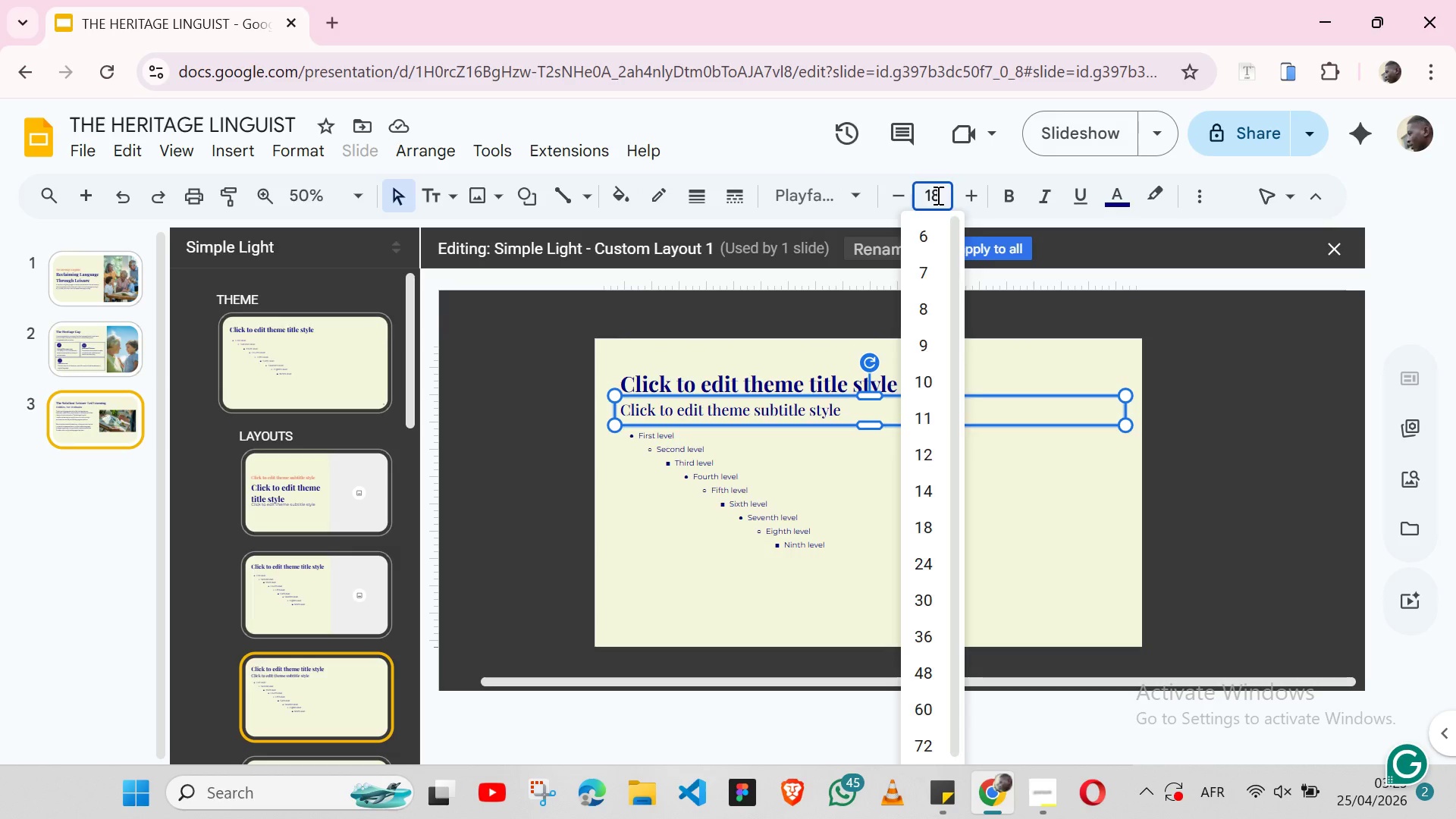 
key(Enter)
 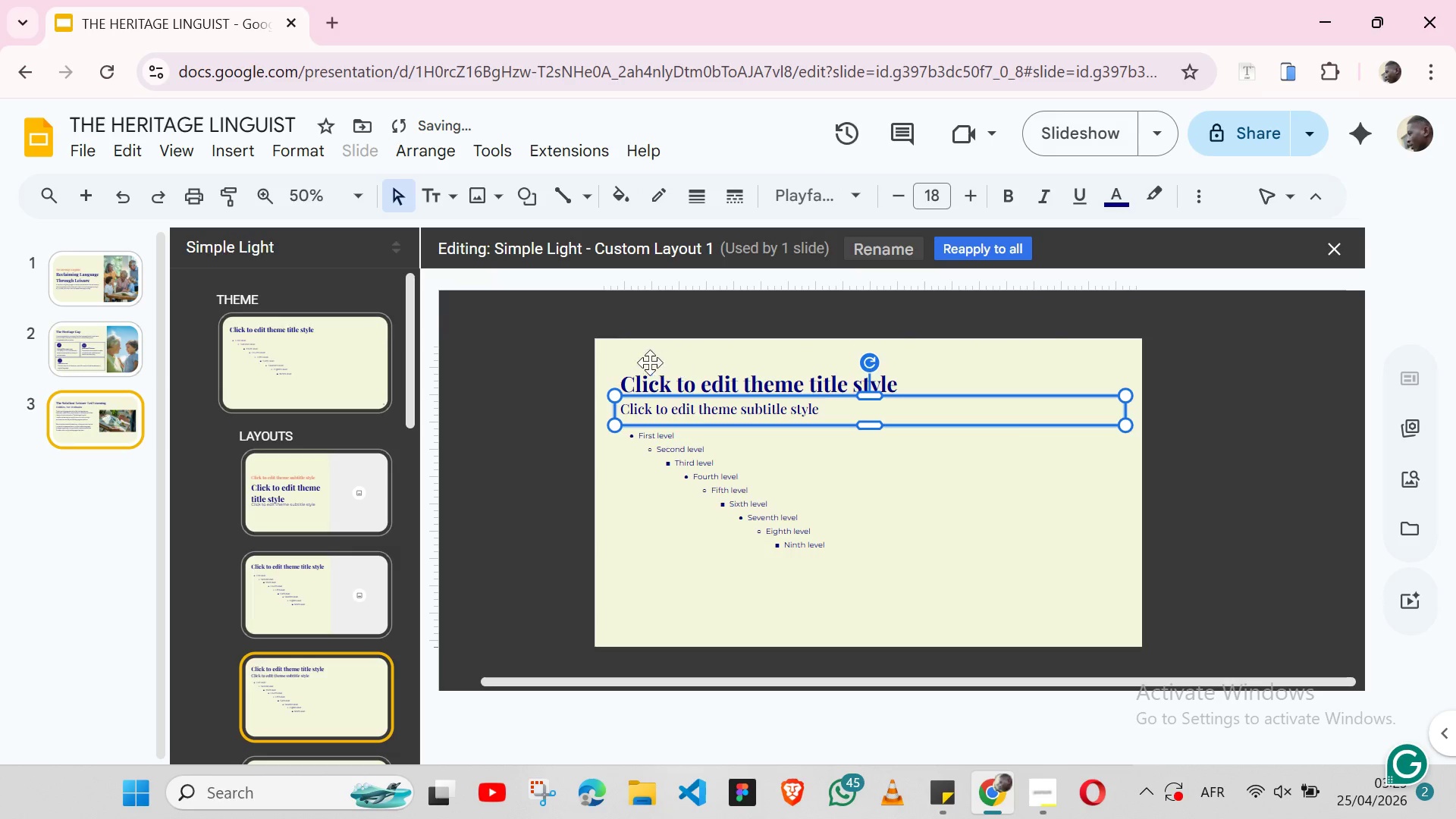 
left_click([638, 345])
 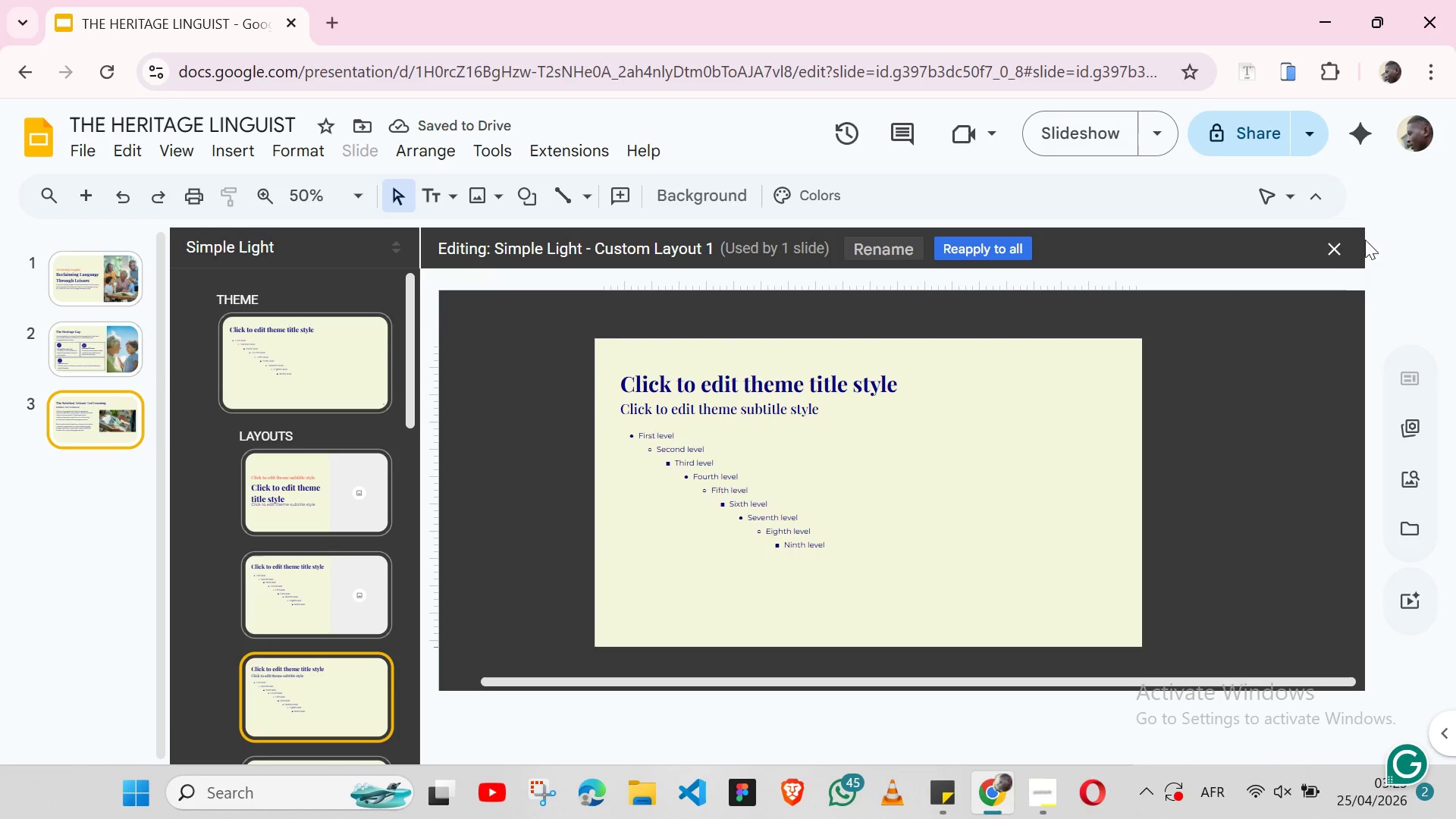 
left_click([1329, 252])
 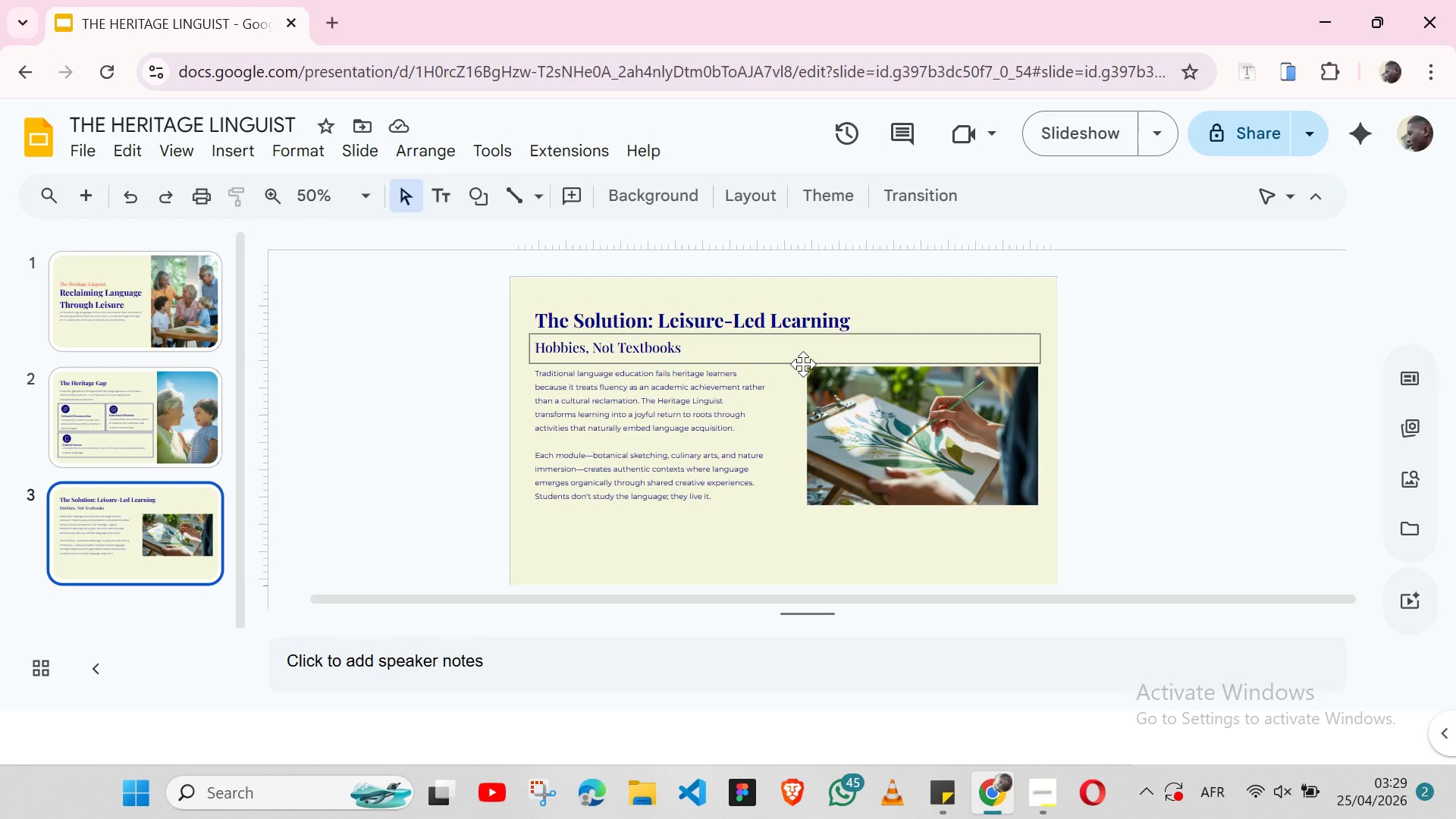 
left_click([803, 364])
 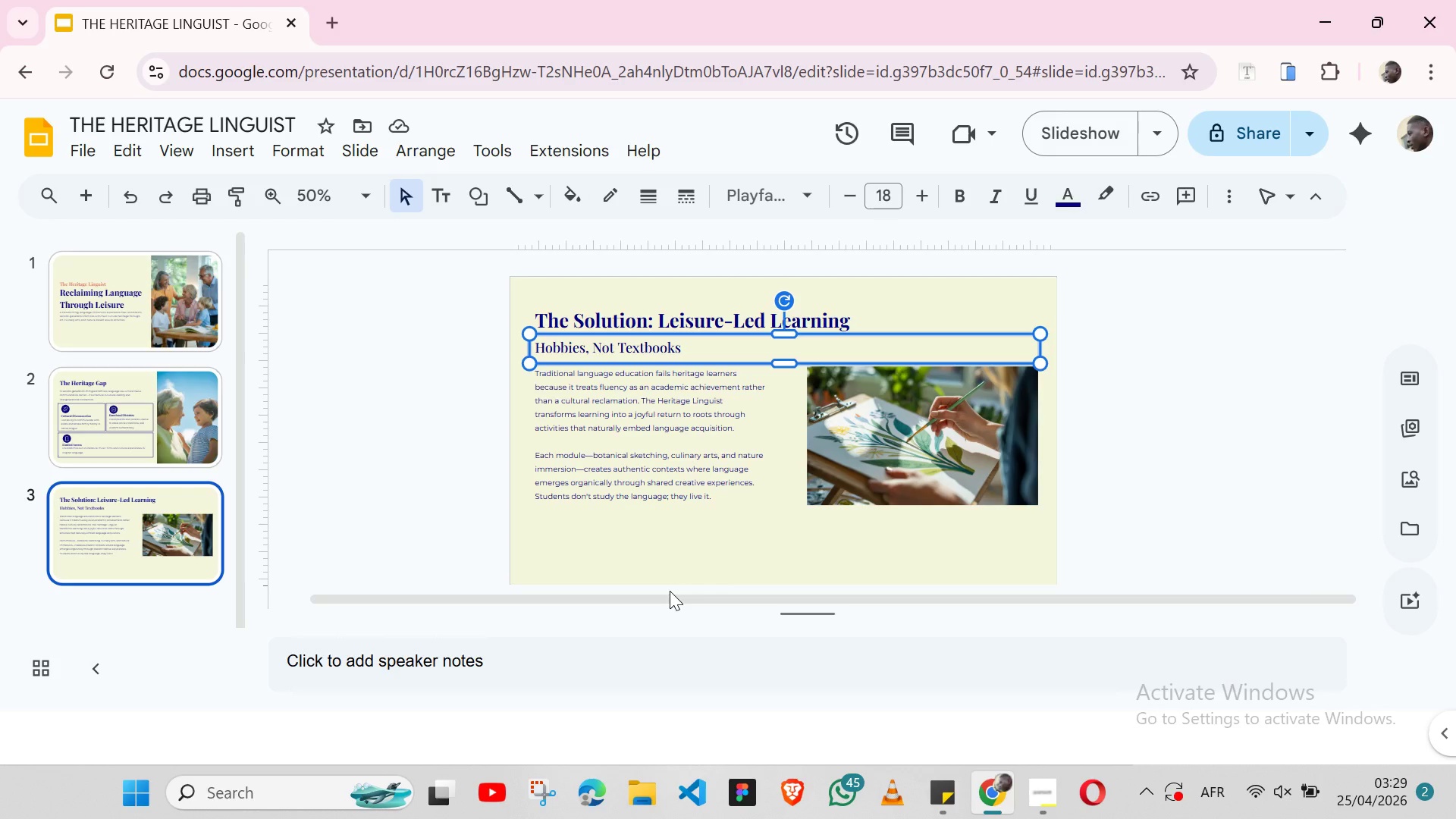 
left_click([670, 591])
 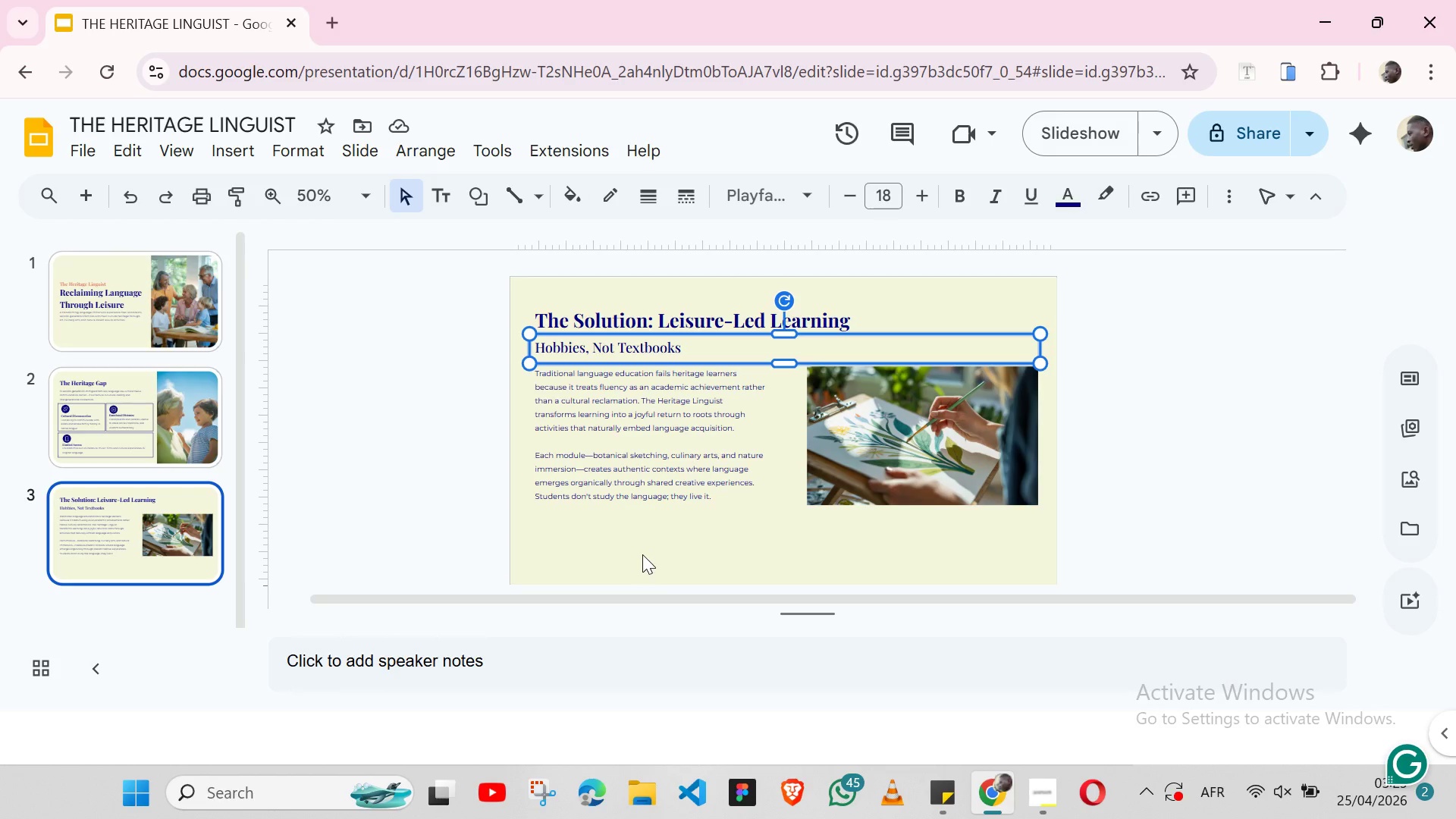 
left_click([642, 554])
 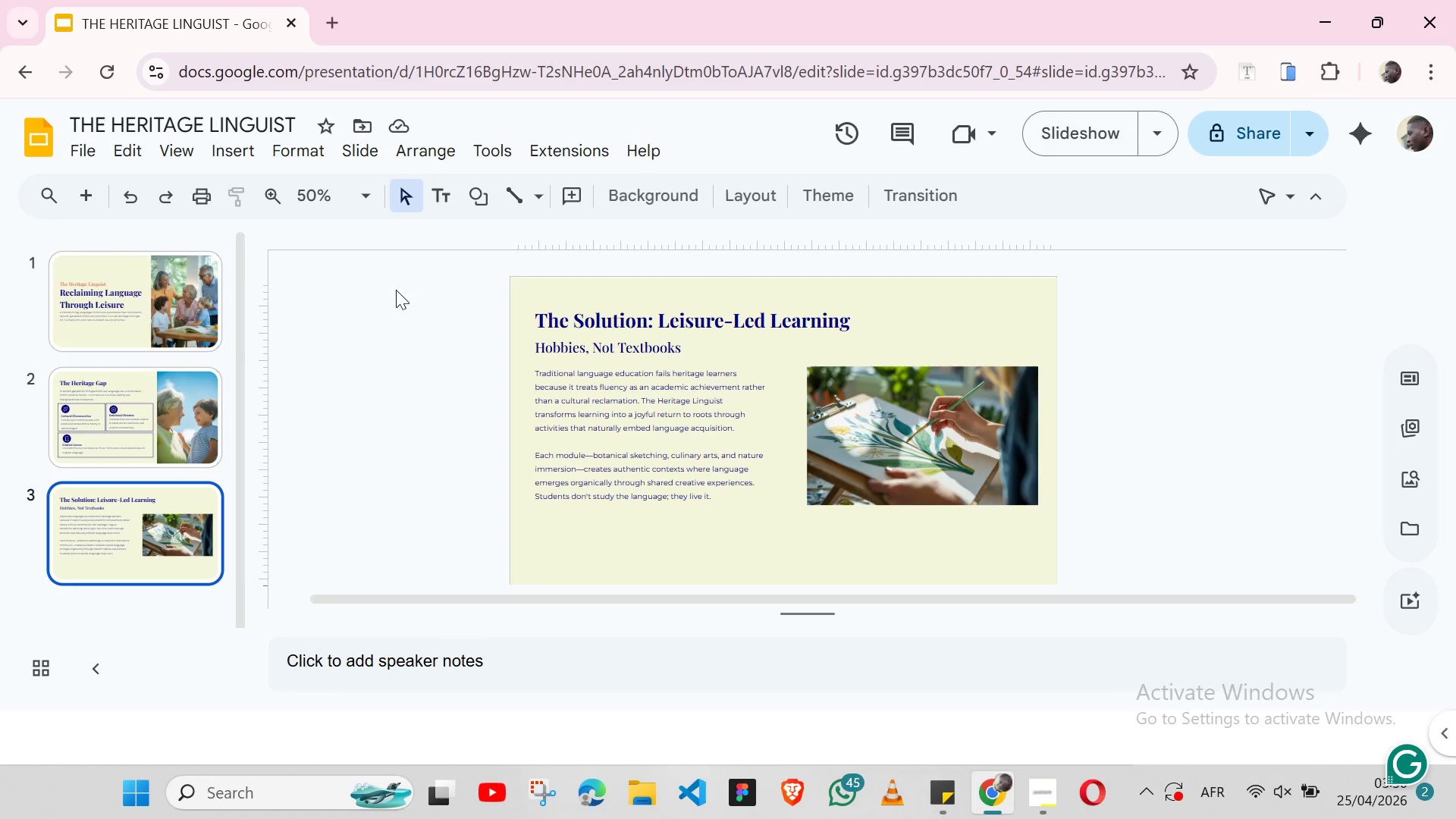 
wait(7.88)
 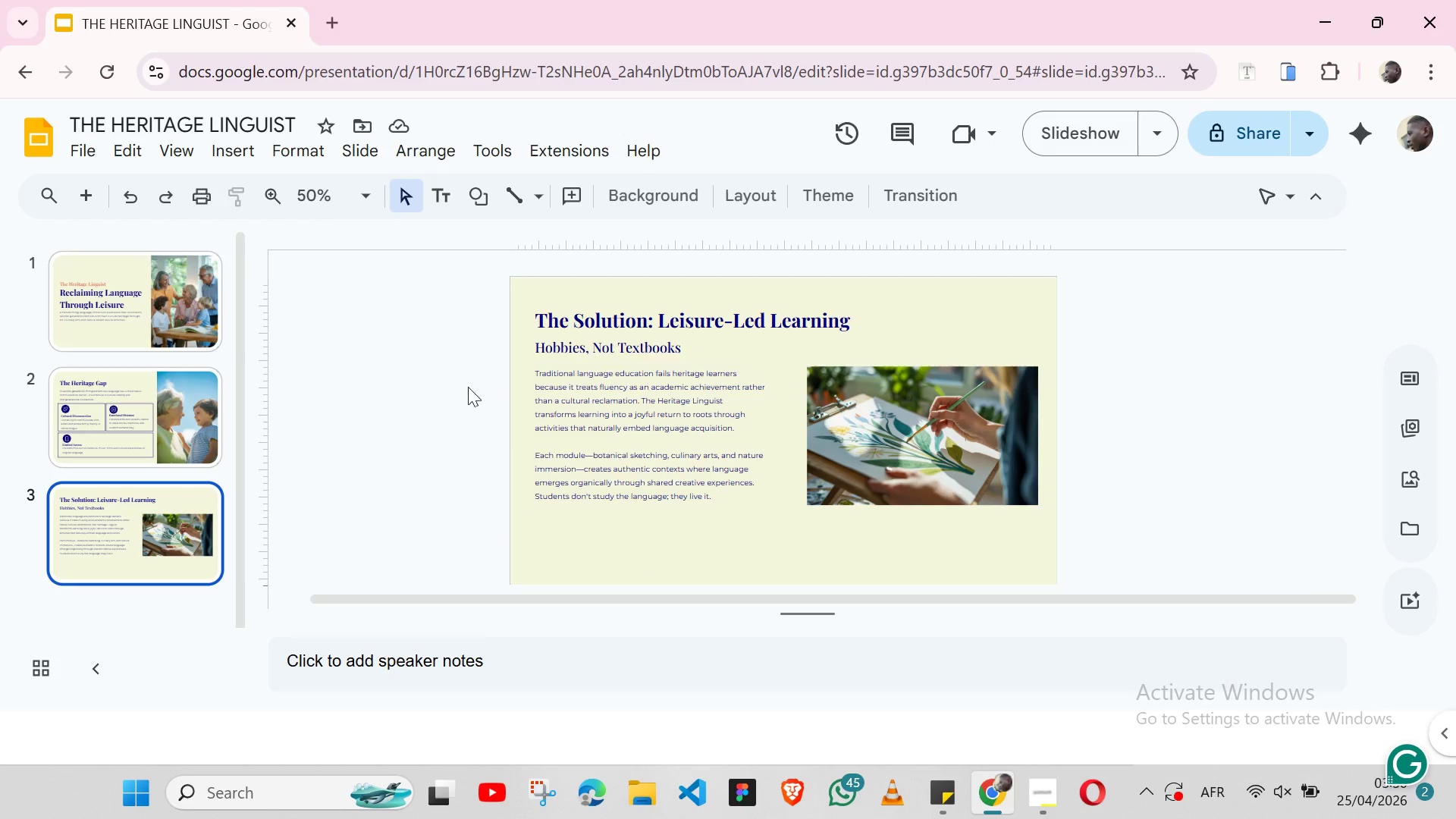 
left_click([95, 196])
 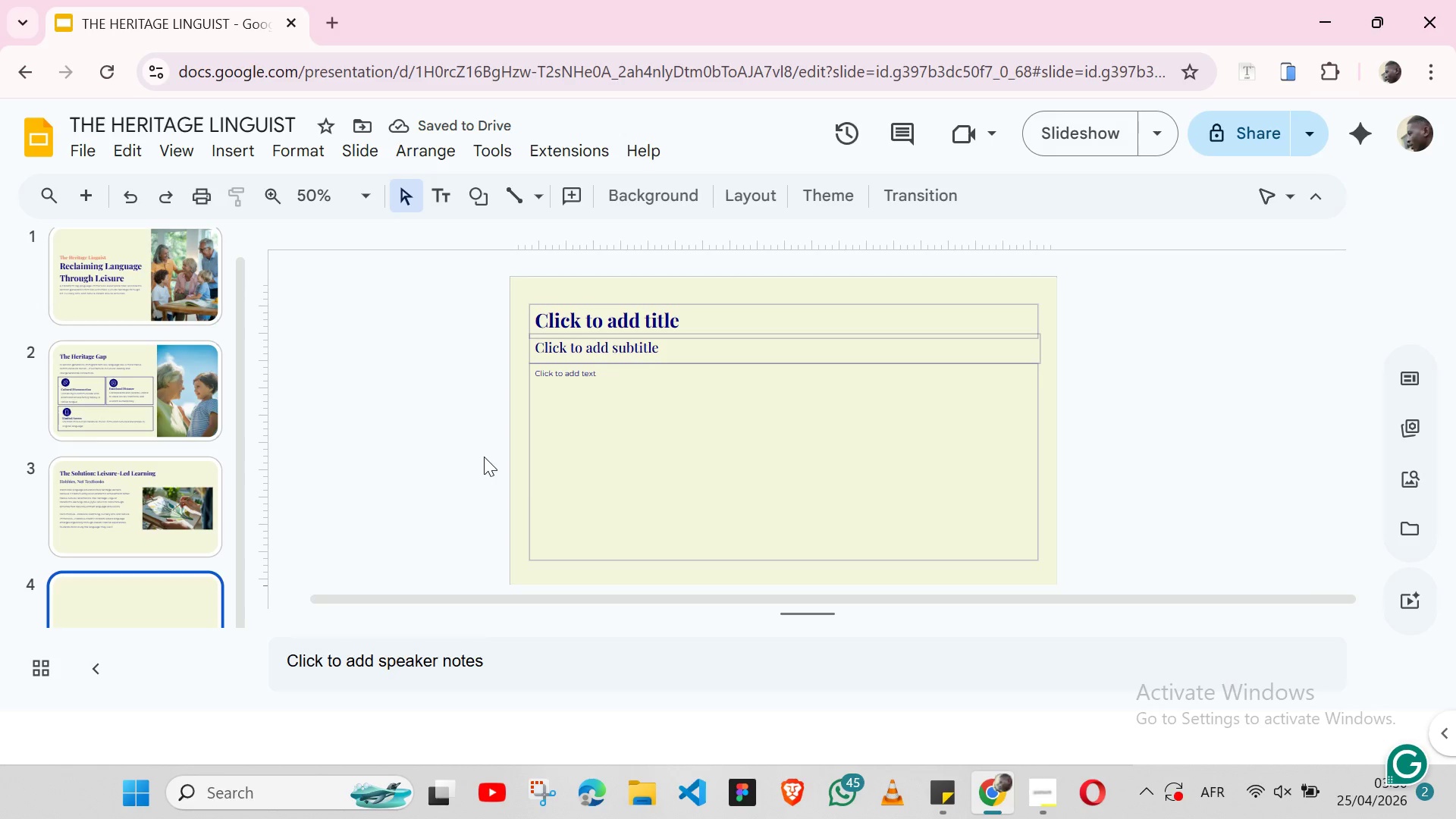 
wait(6.59)
 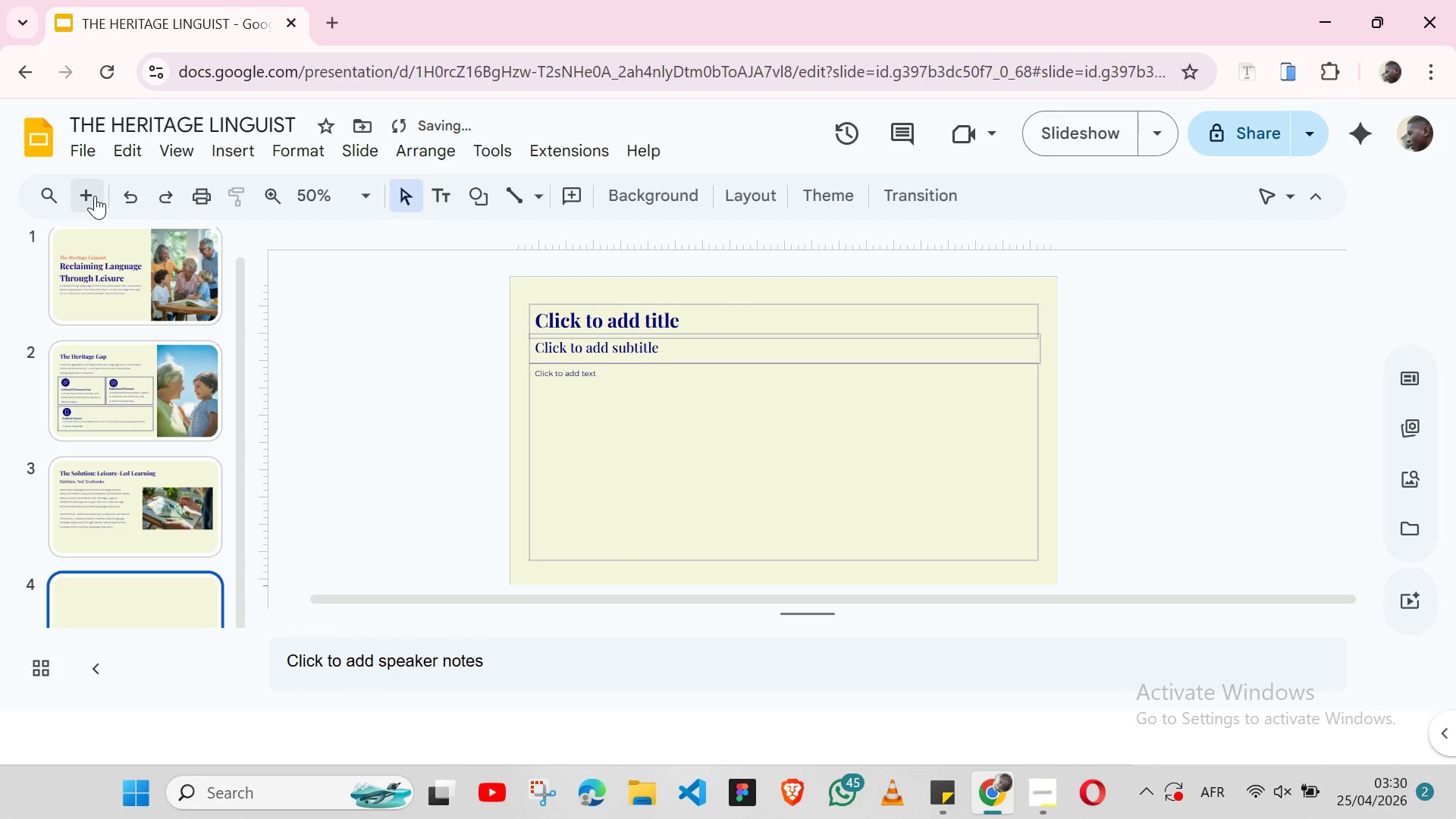 
left_click([959, 795])
 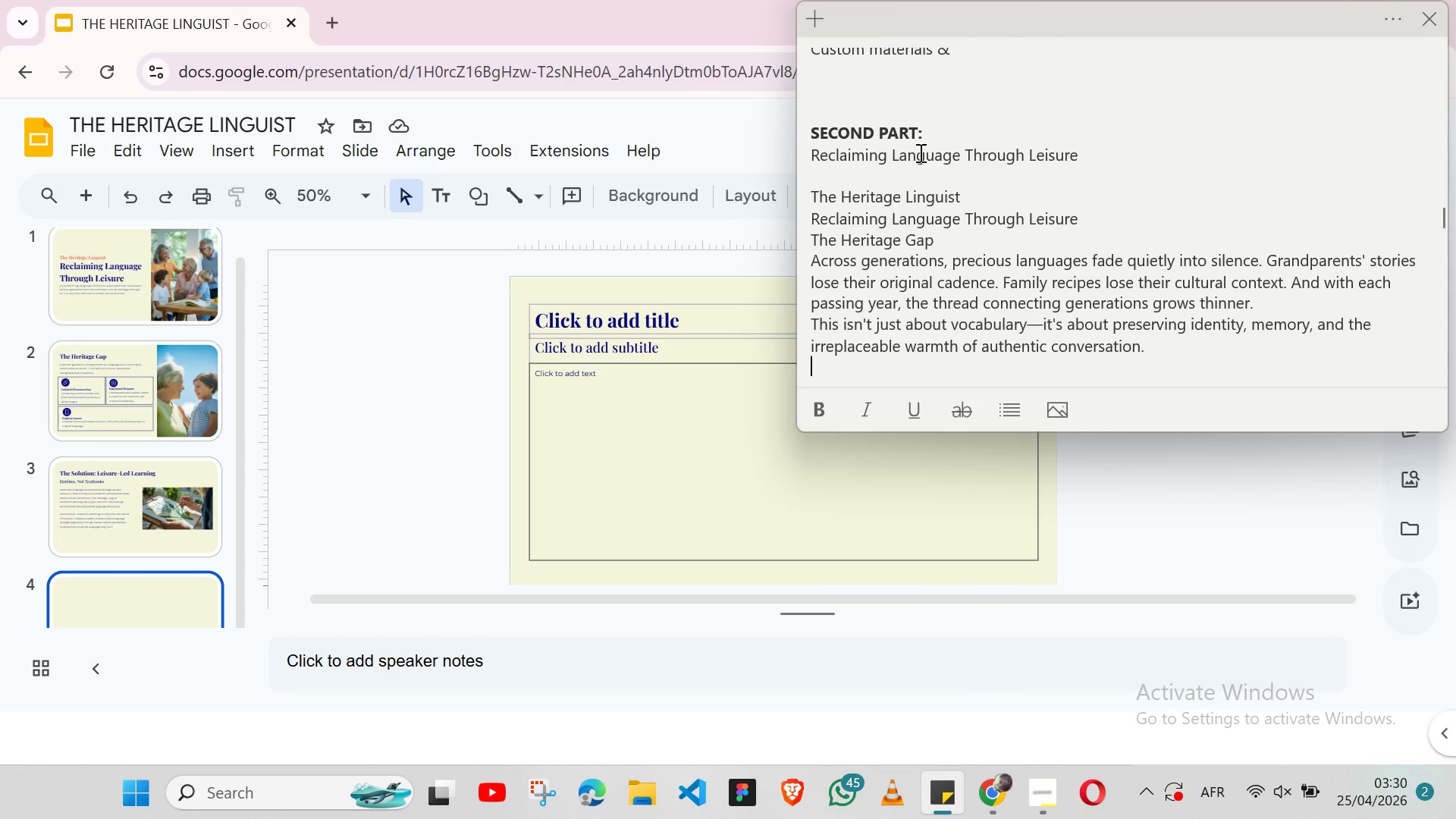 
wait(11.78)
 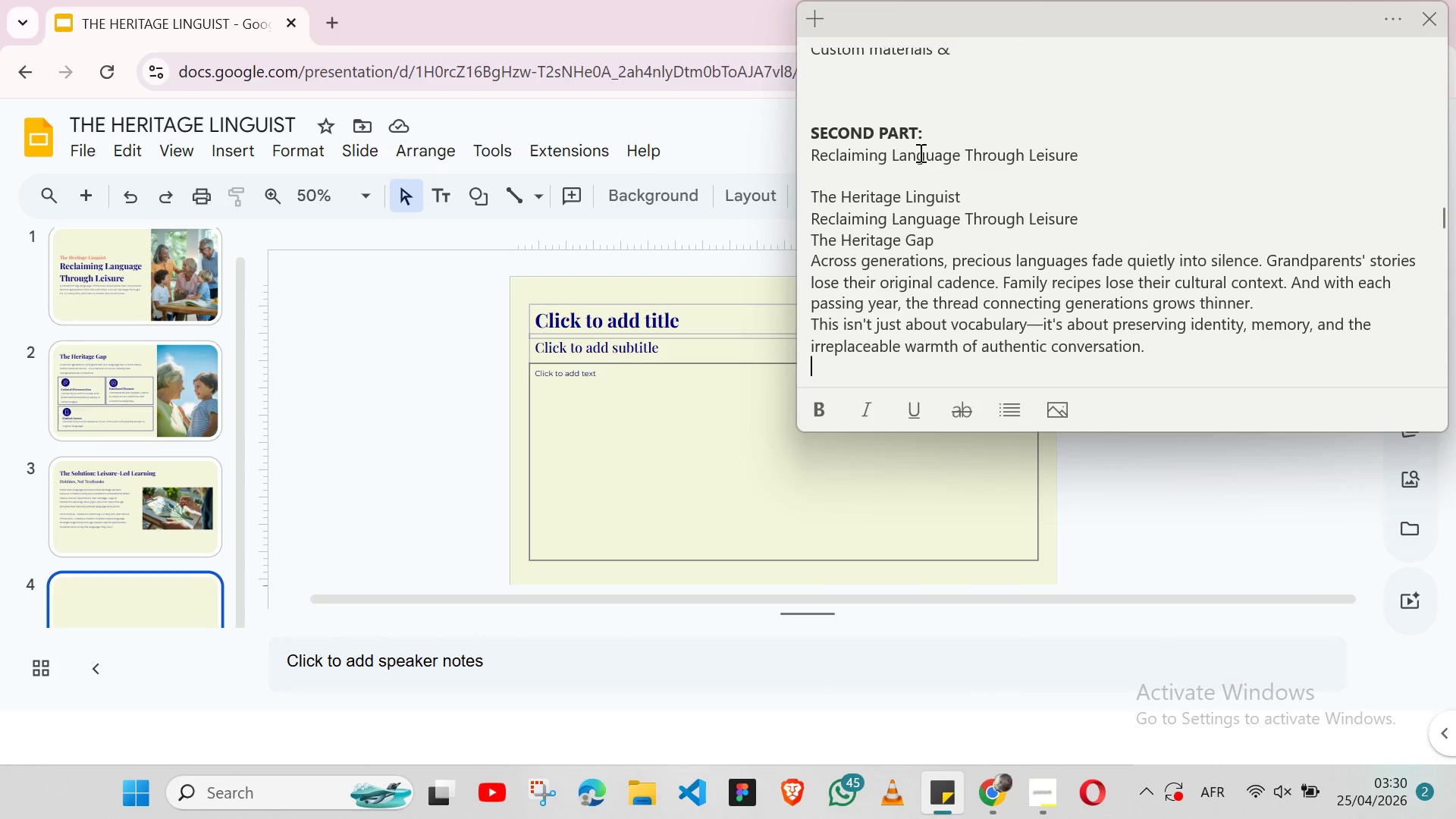 
double_click([874, 135])
 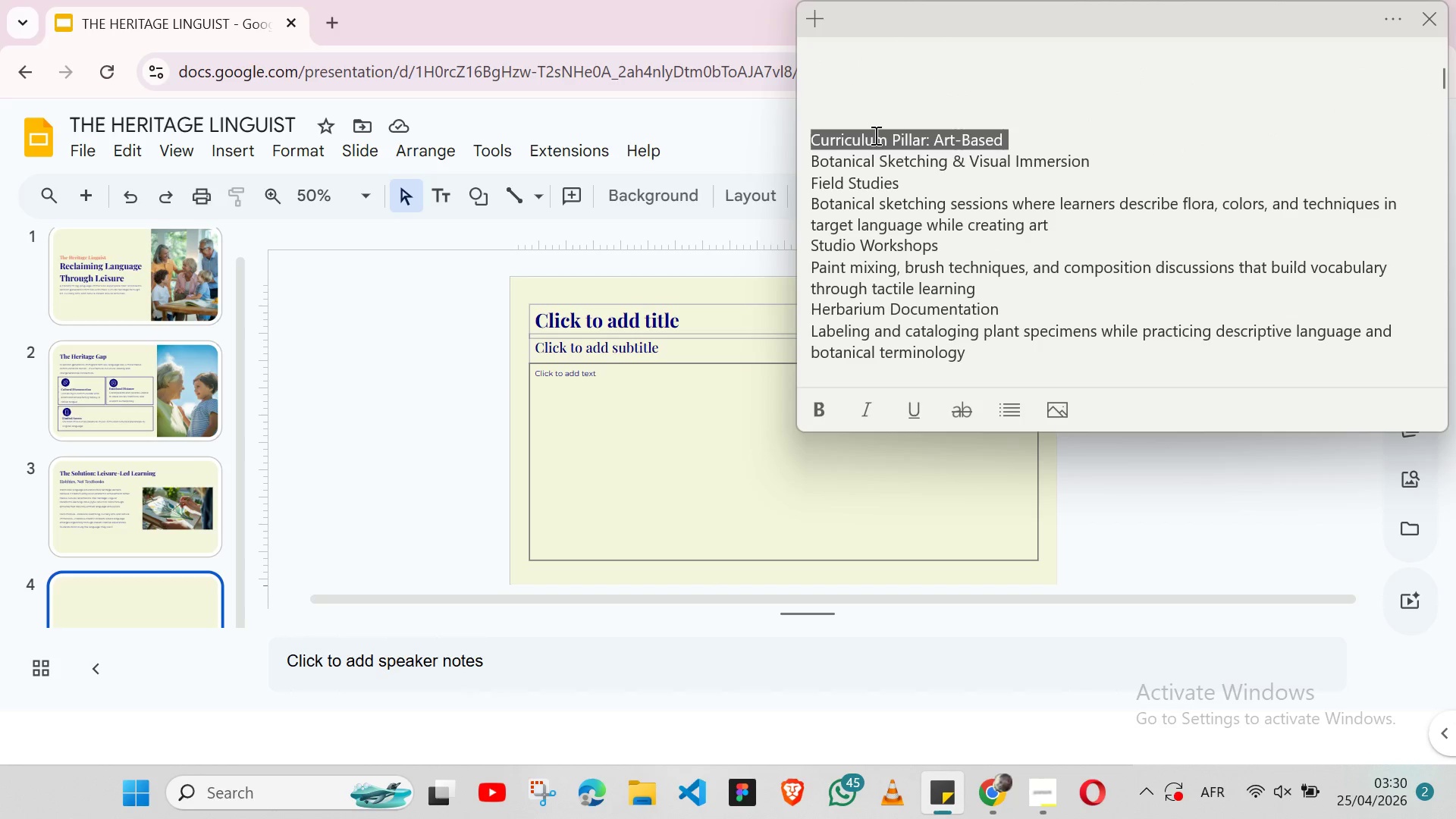 
triple_click([874, 135])
 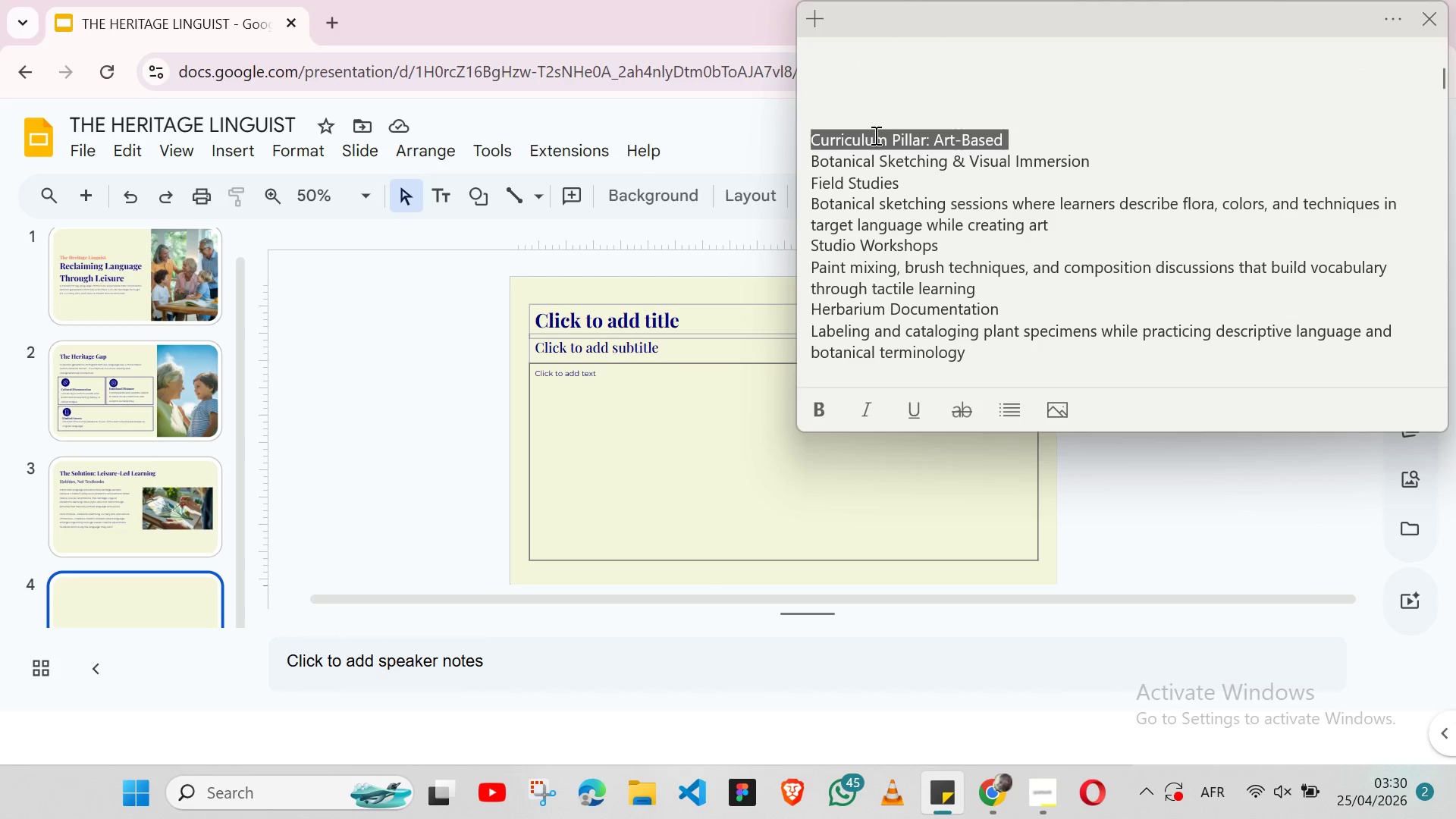 
key(Shift+ArrowLeft)
 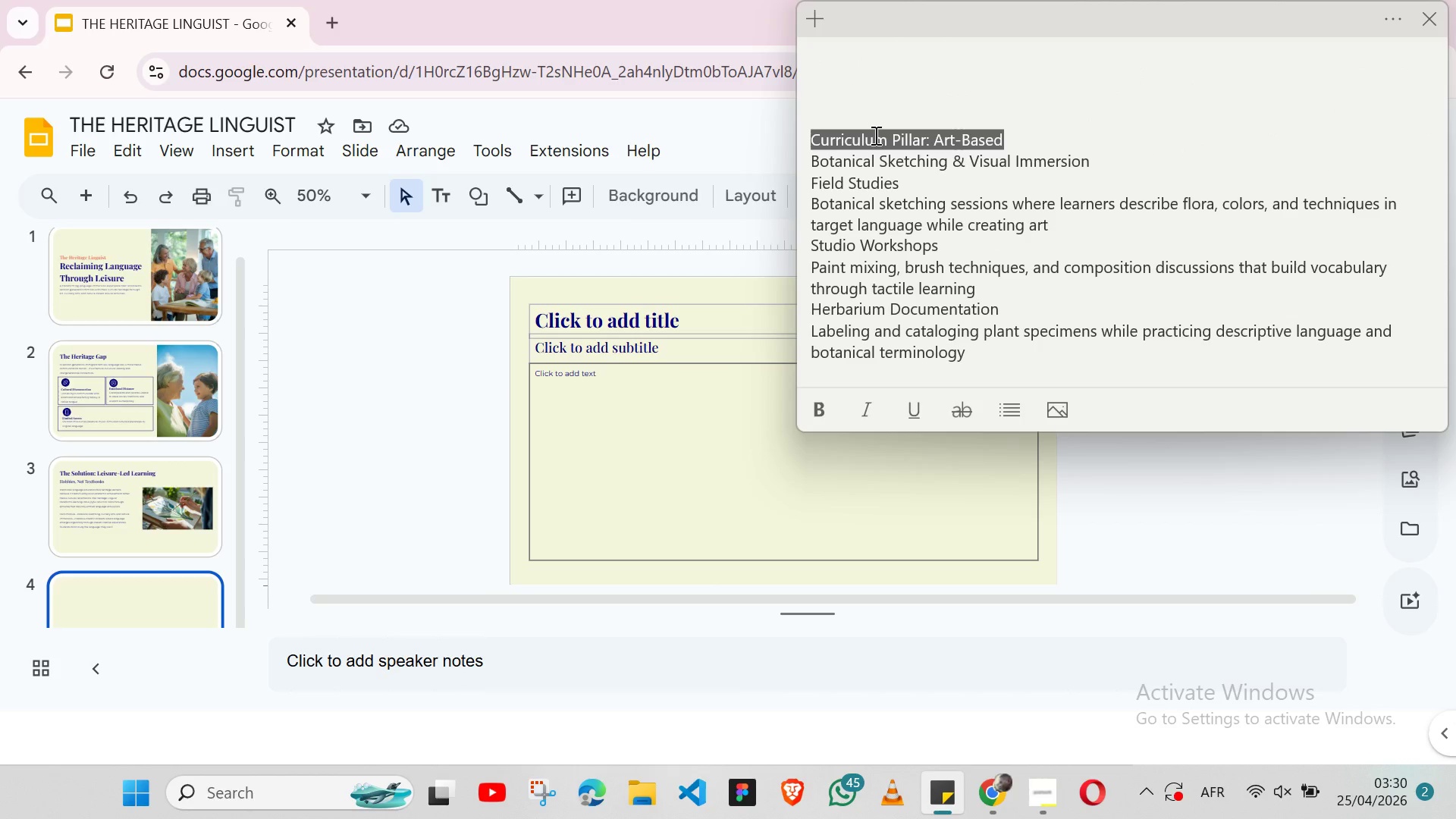 
key(Control+ControlLeft)
 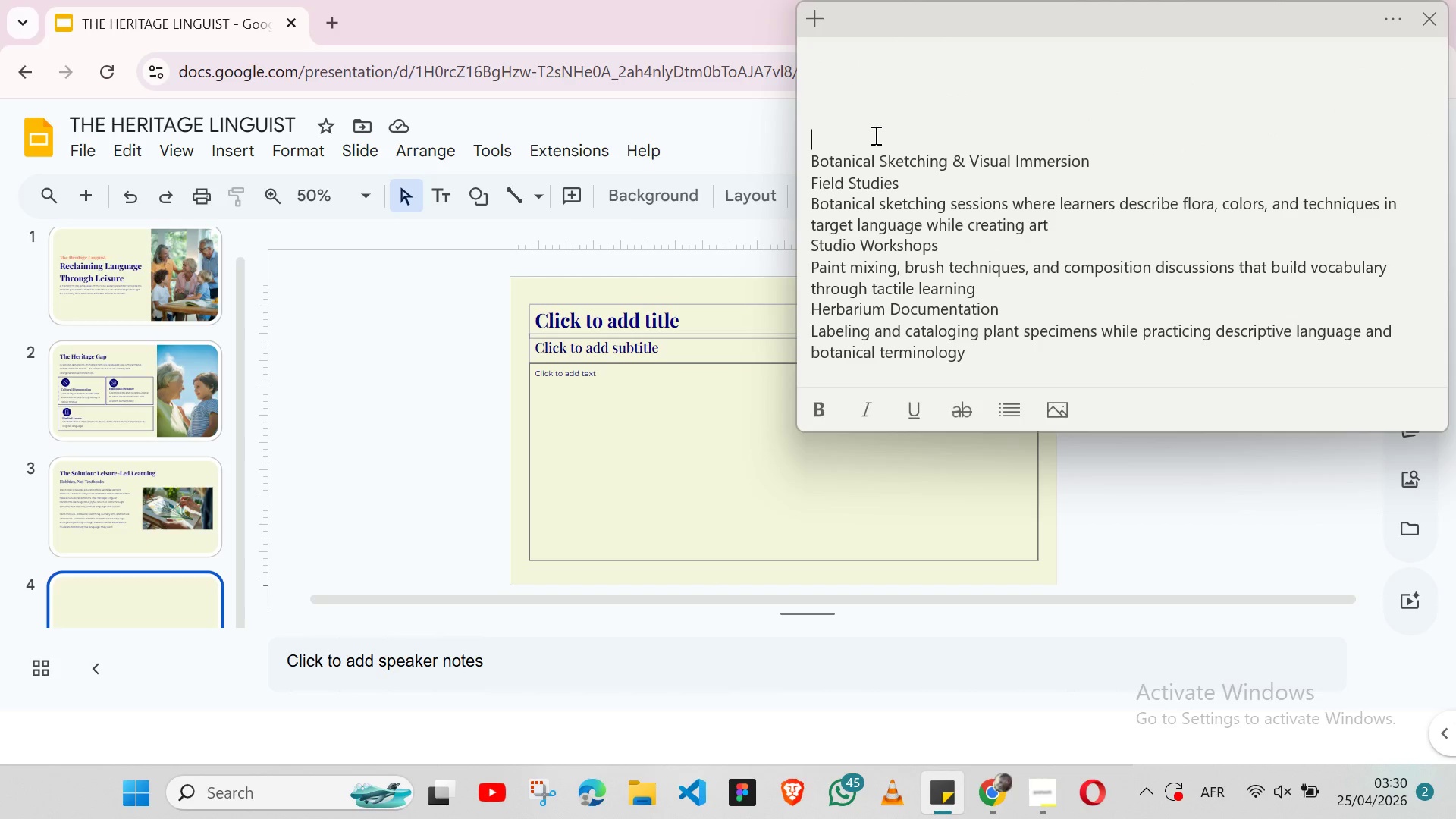 
key(Control+X)
 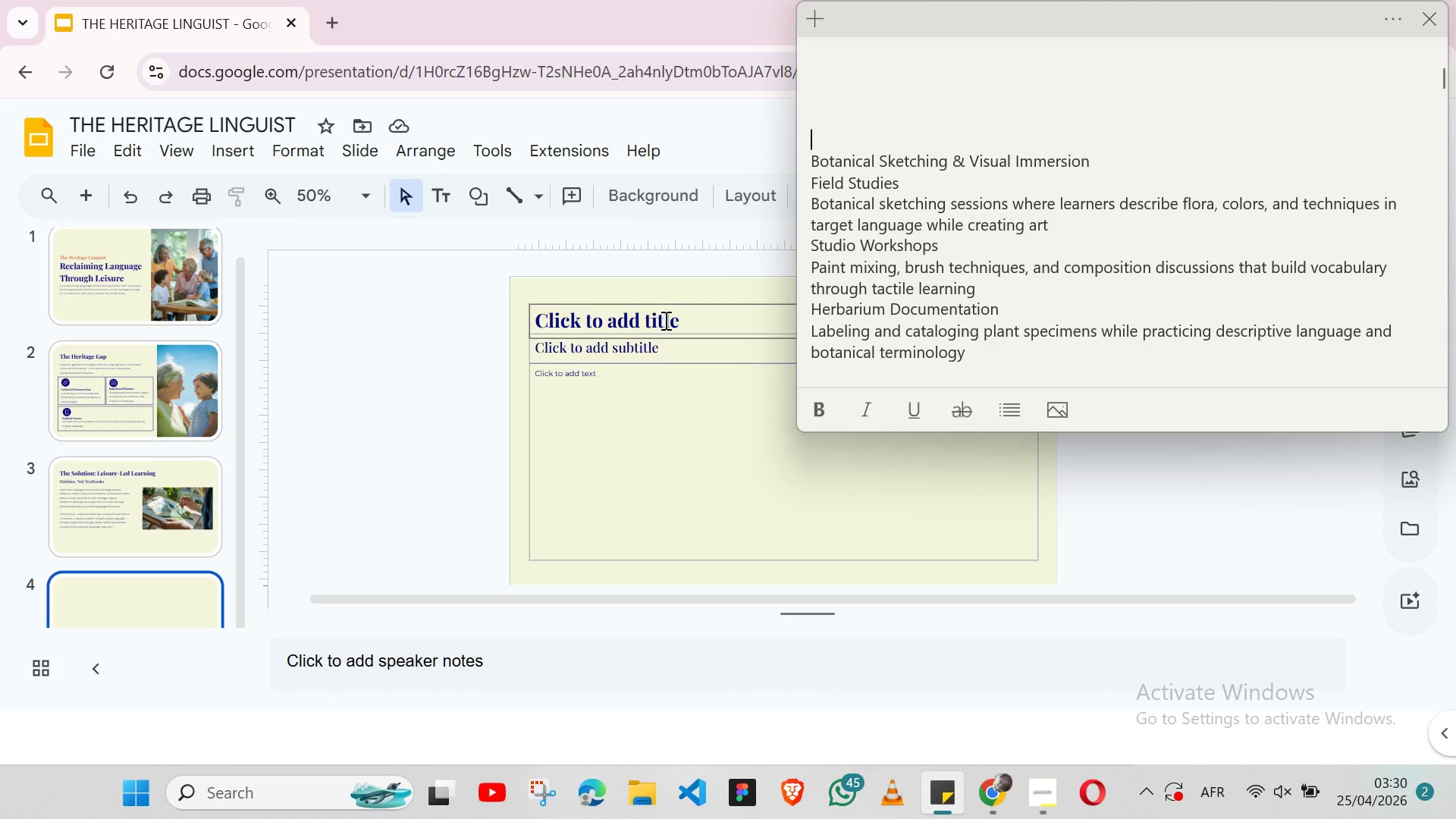 
left_click([667, 322])
 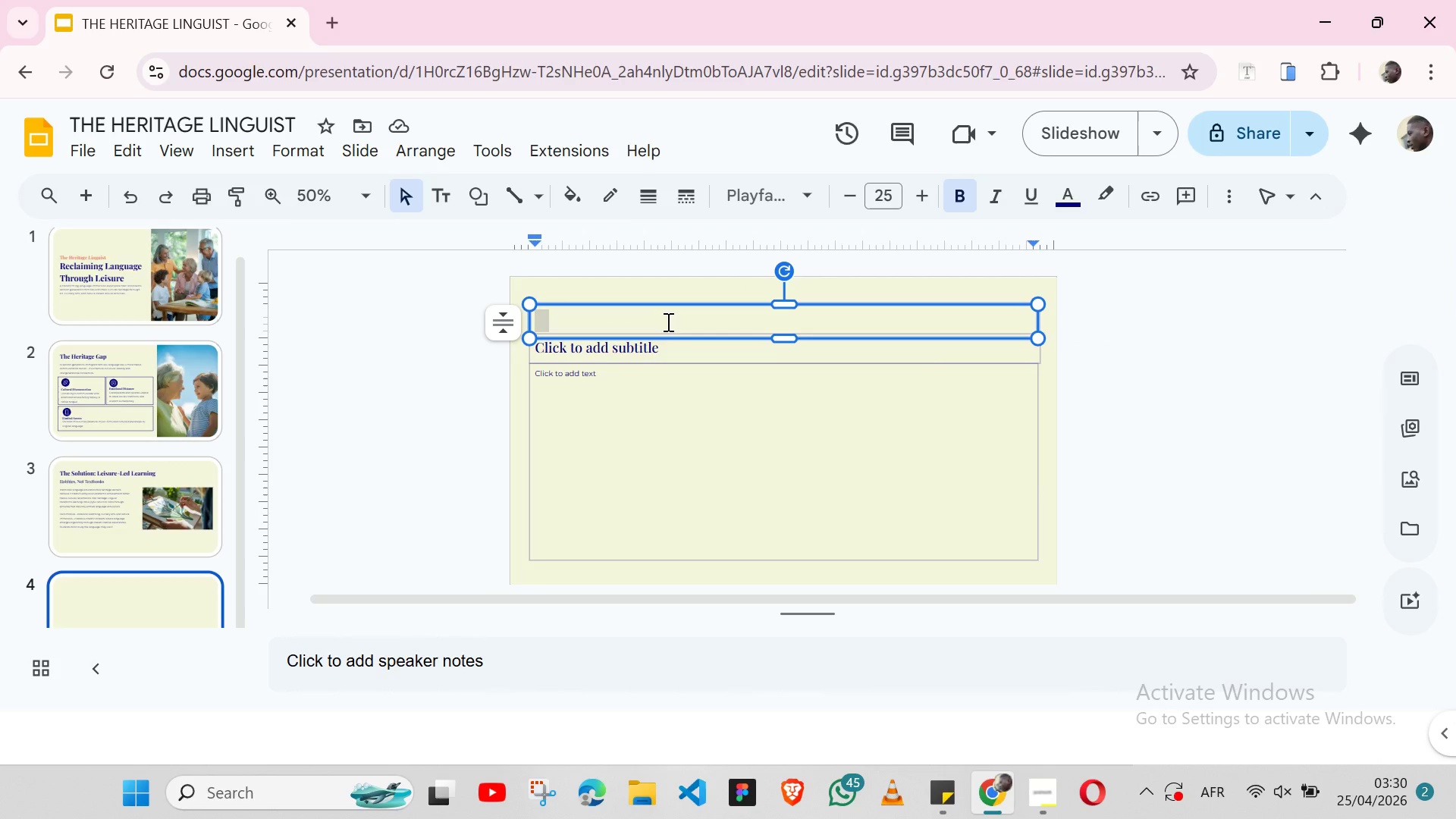 
key(Control+V)
 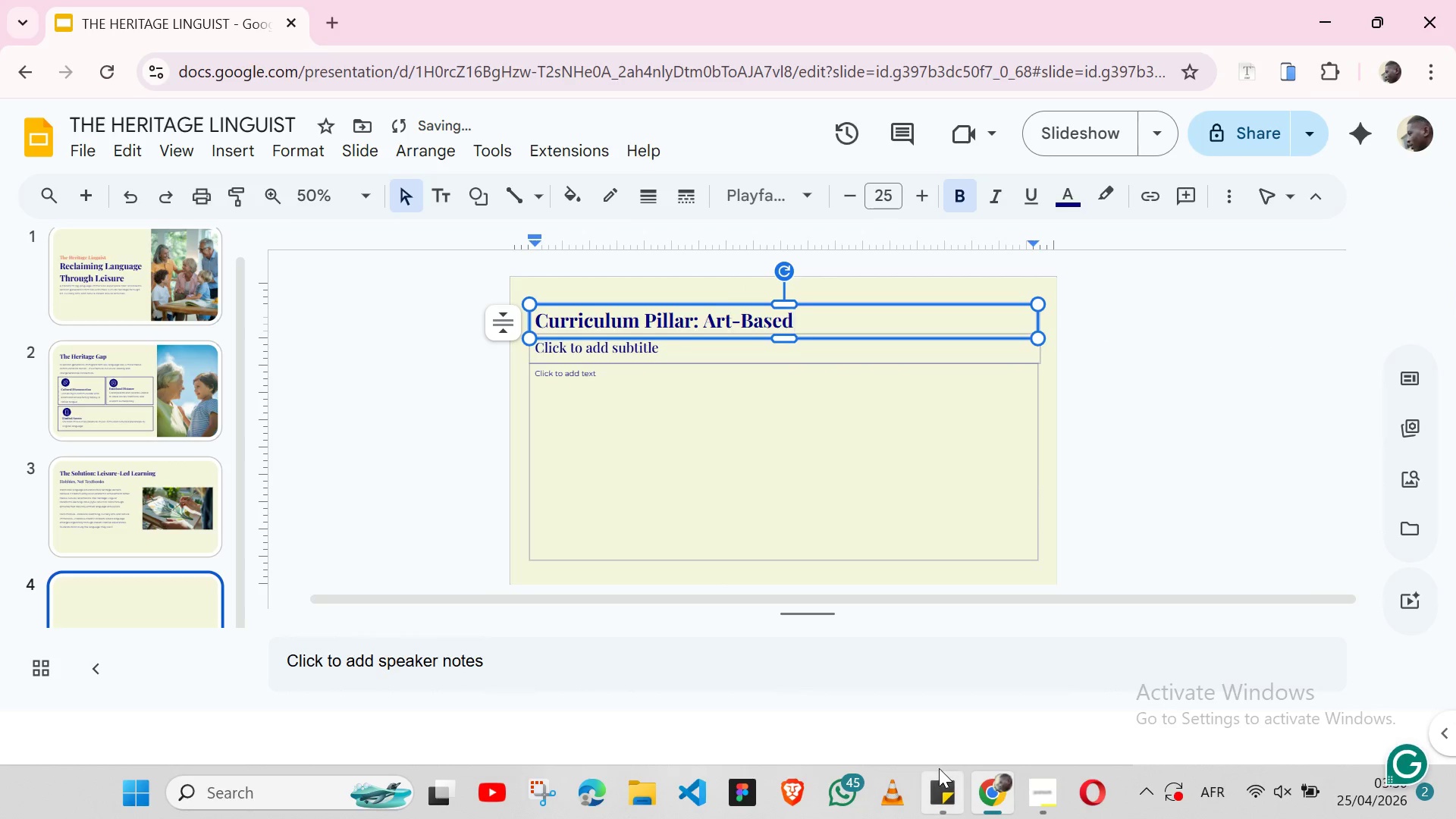 
left_click([939, 768])
 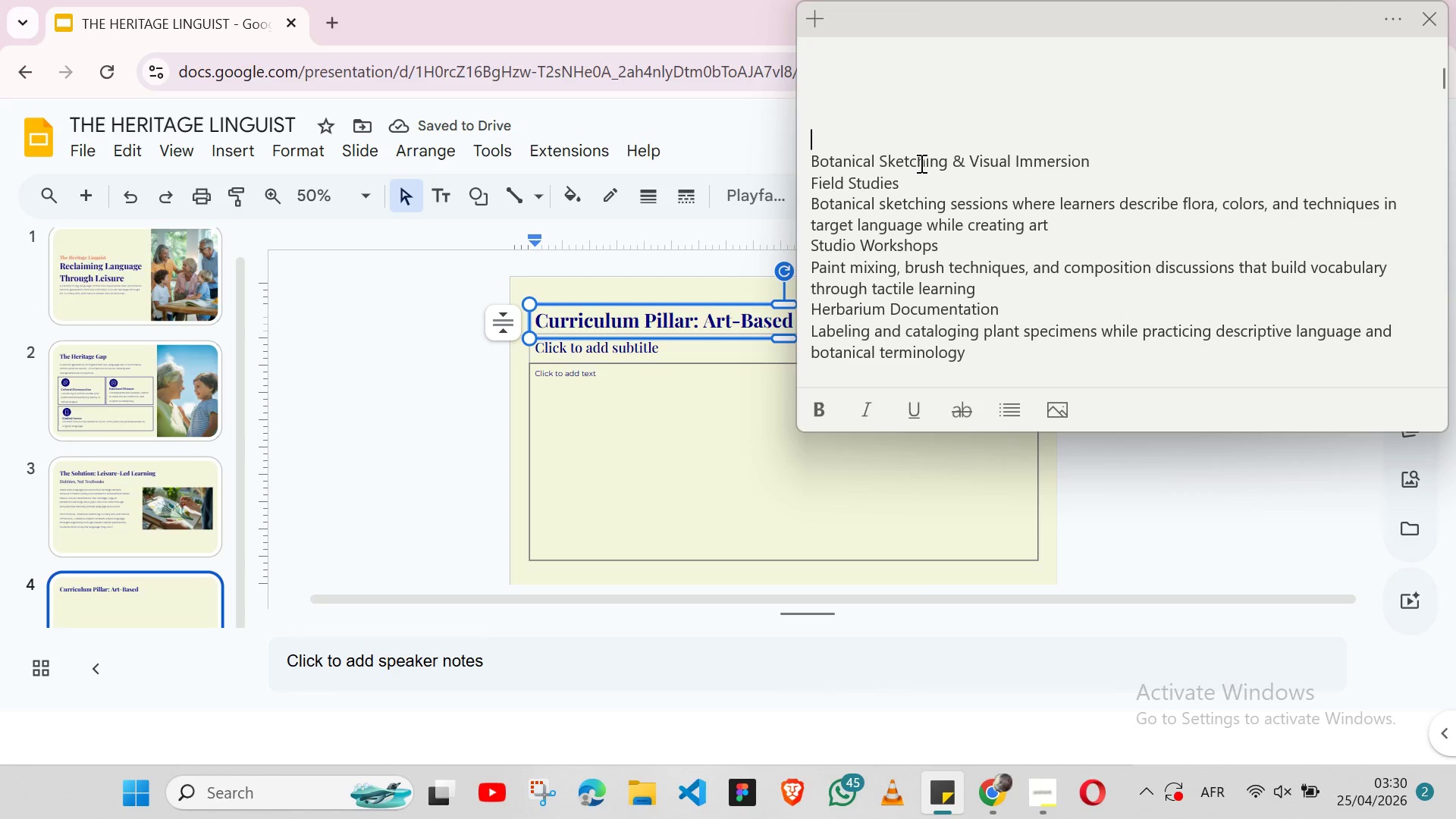 
double_click([920, 163])
 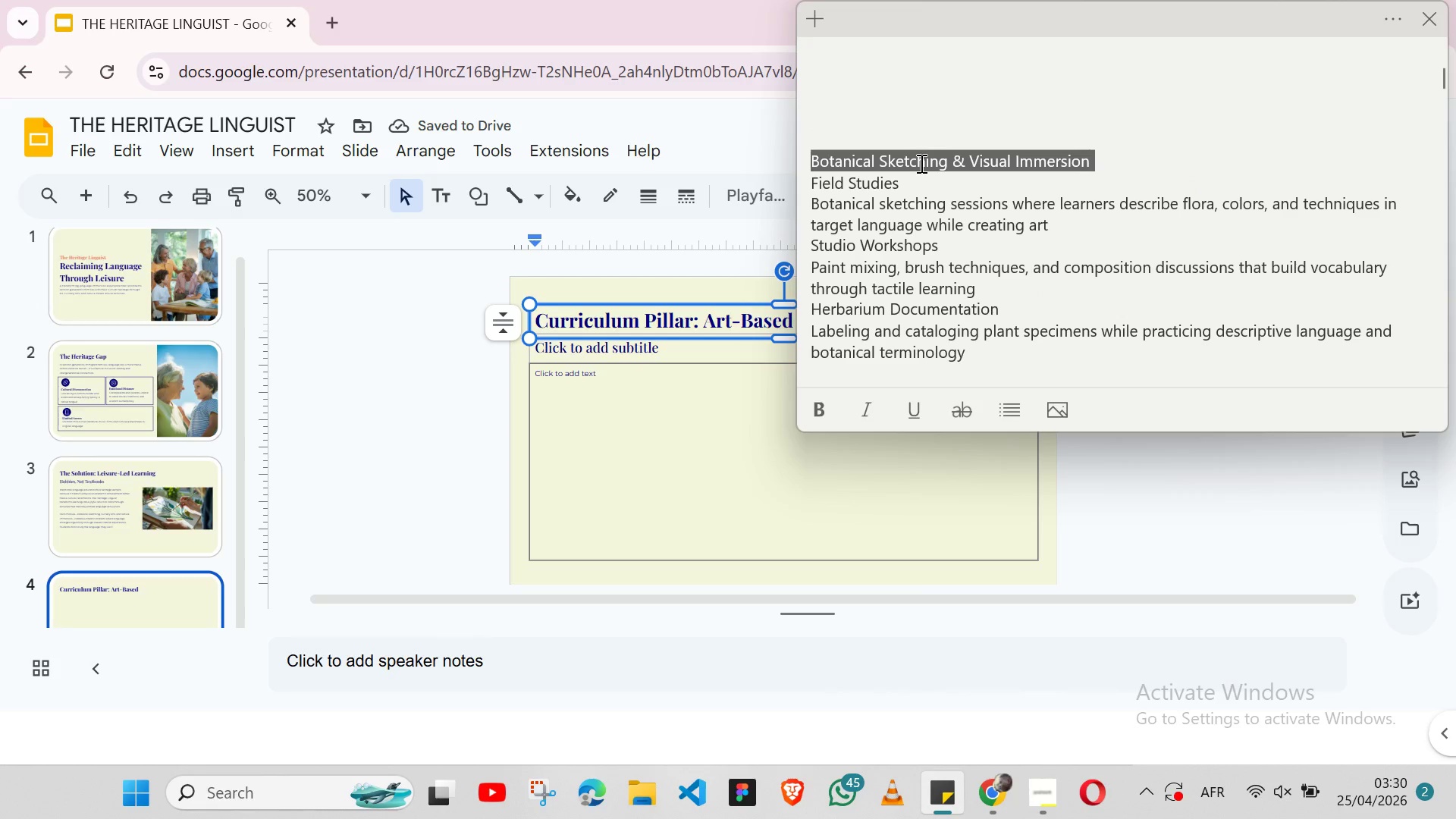 
triple_click([920, 163])
 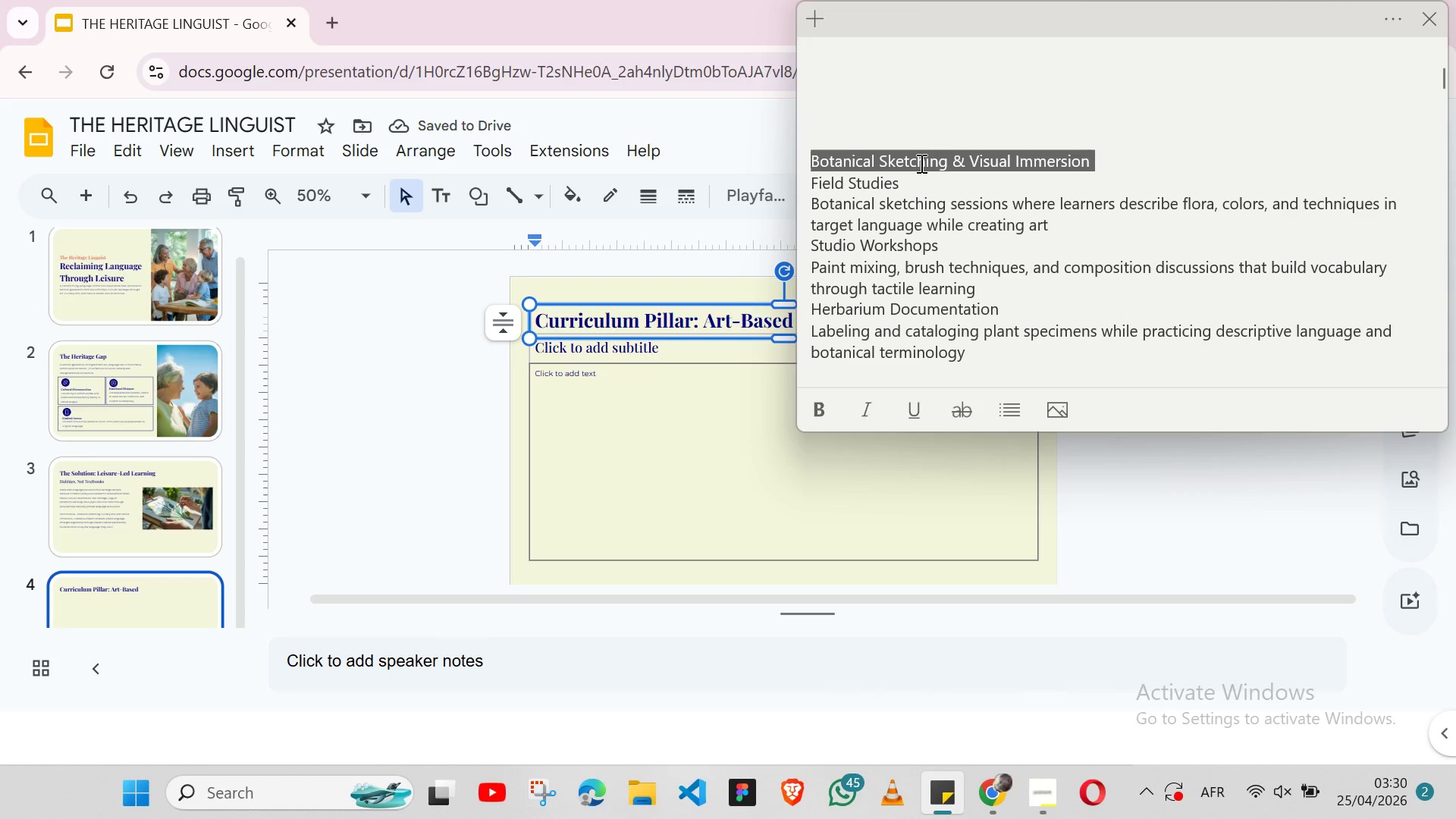 
key(Shift+ArrowLeft)
 